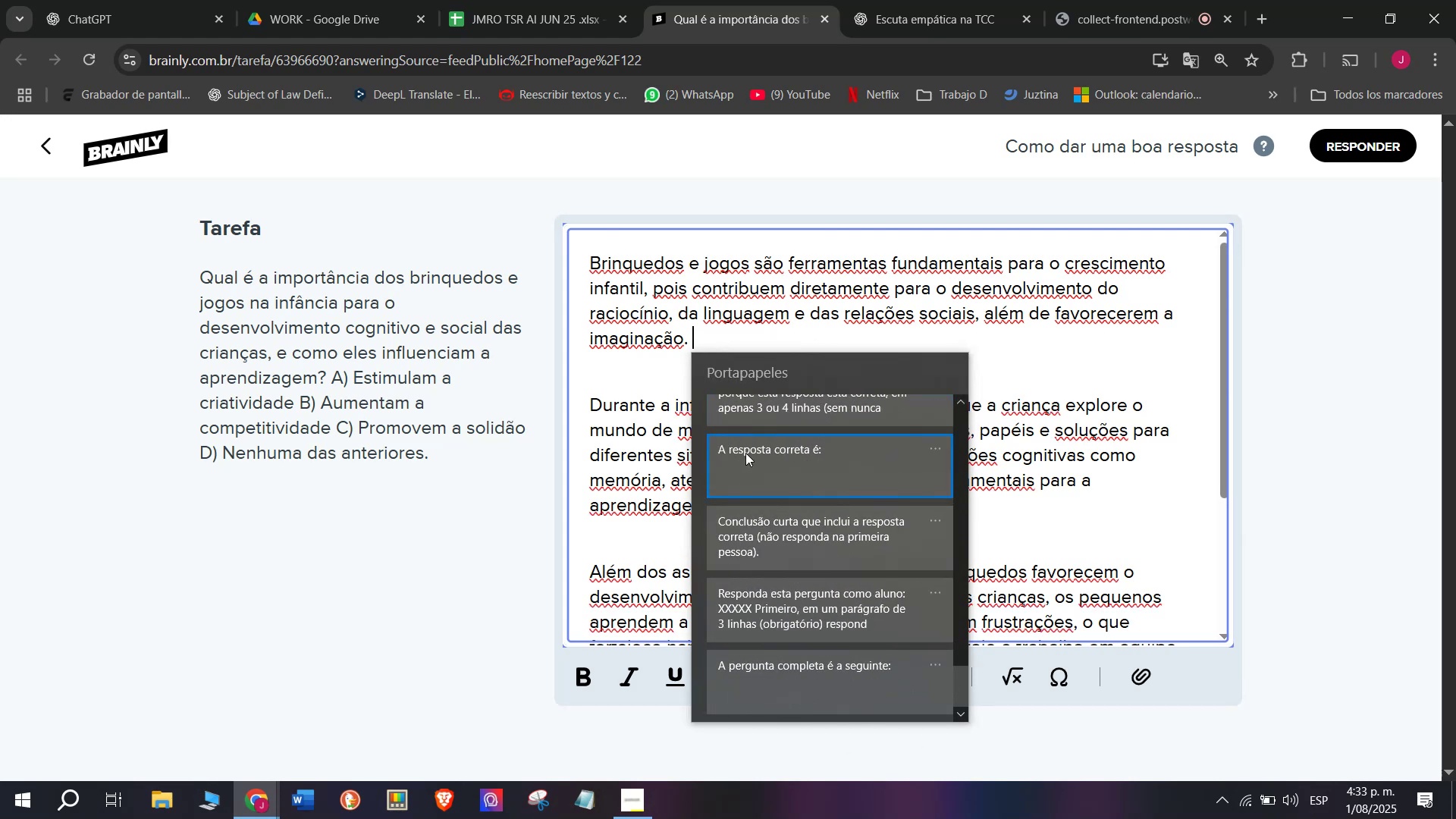 
key(Control+V)
 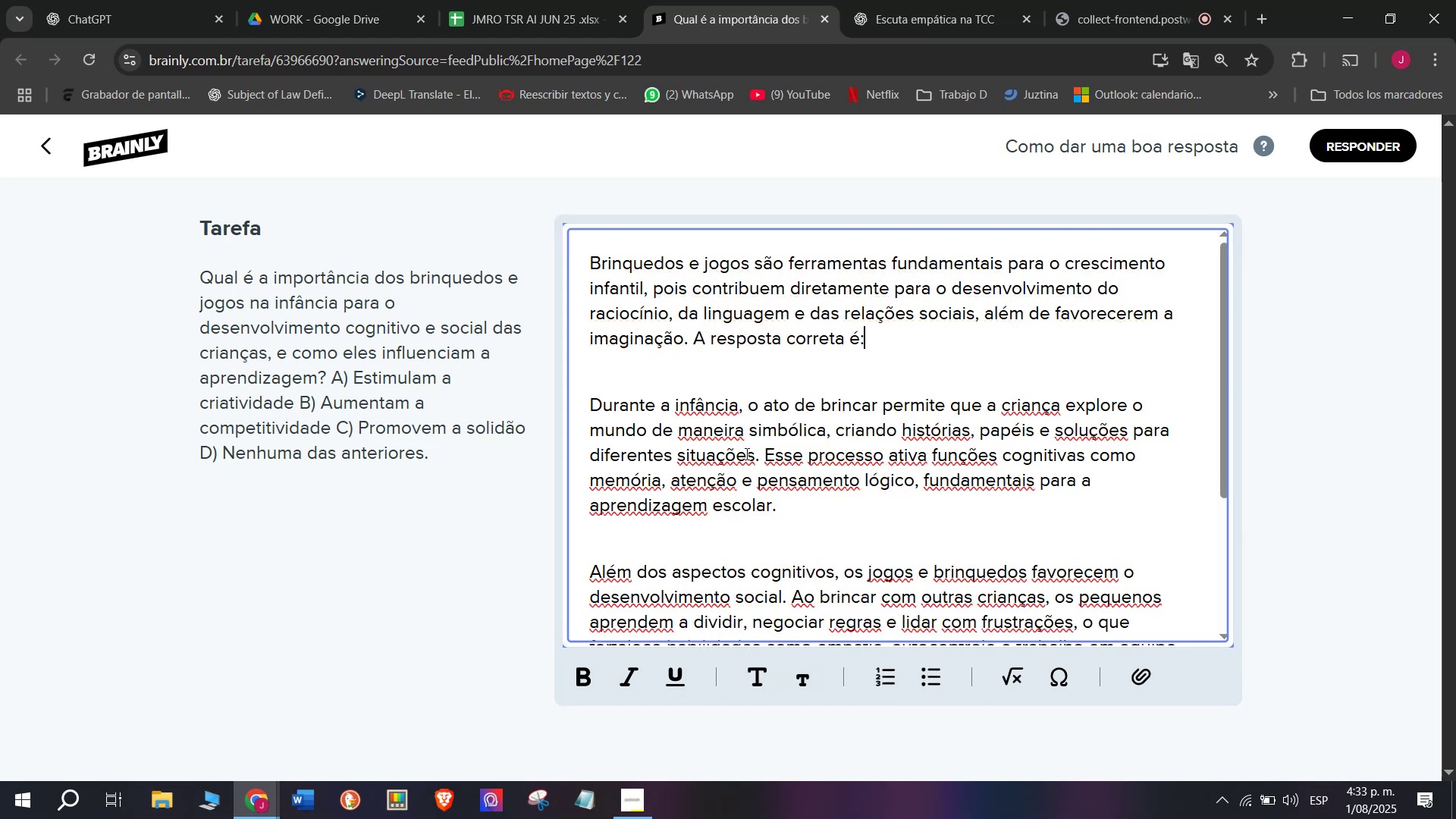 
key(Space)
 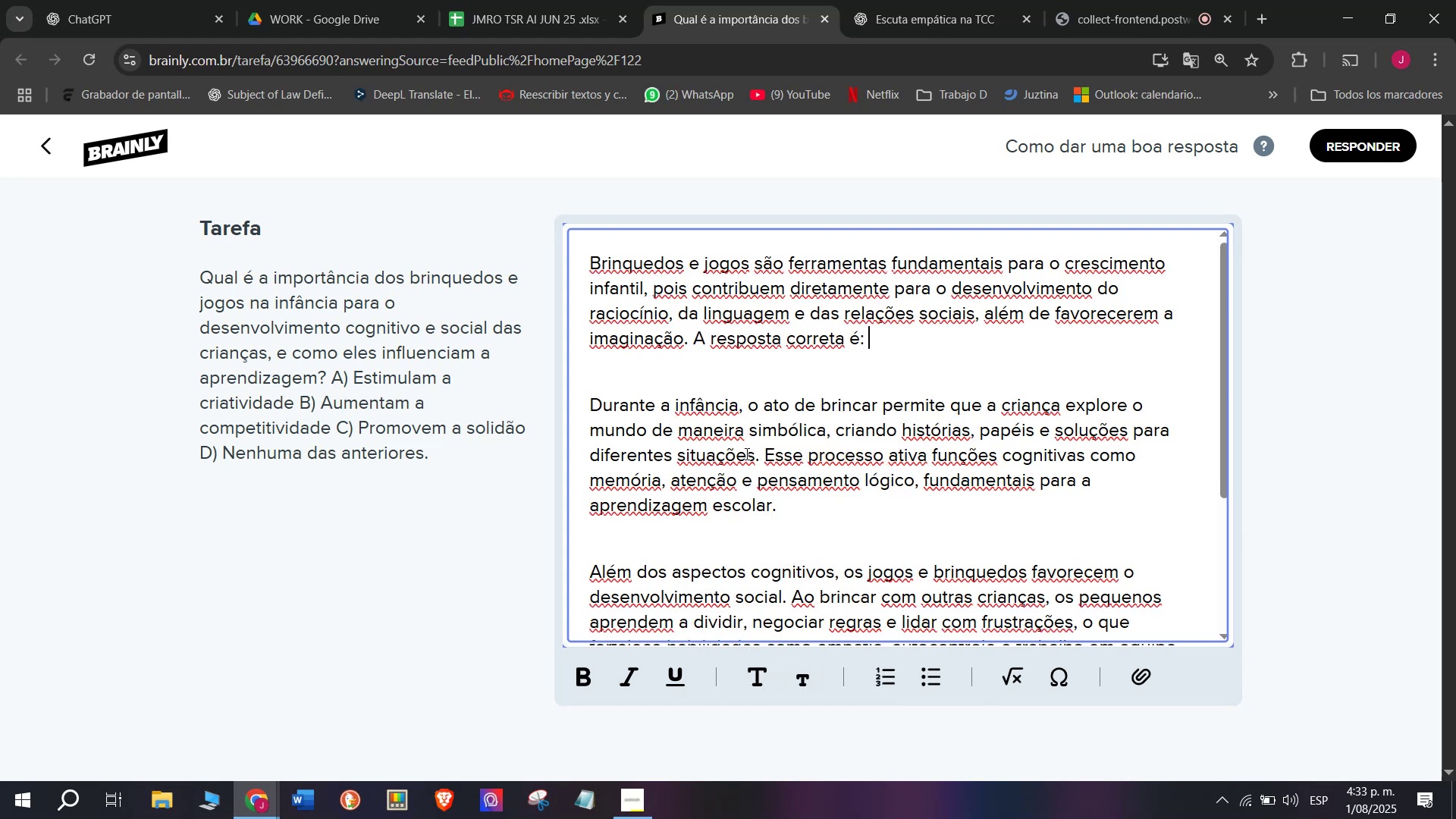 
key(Shift+ShiftLeft)
 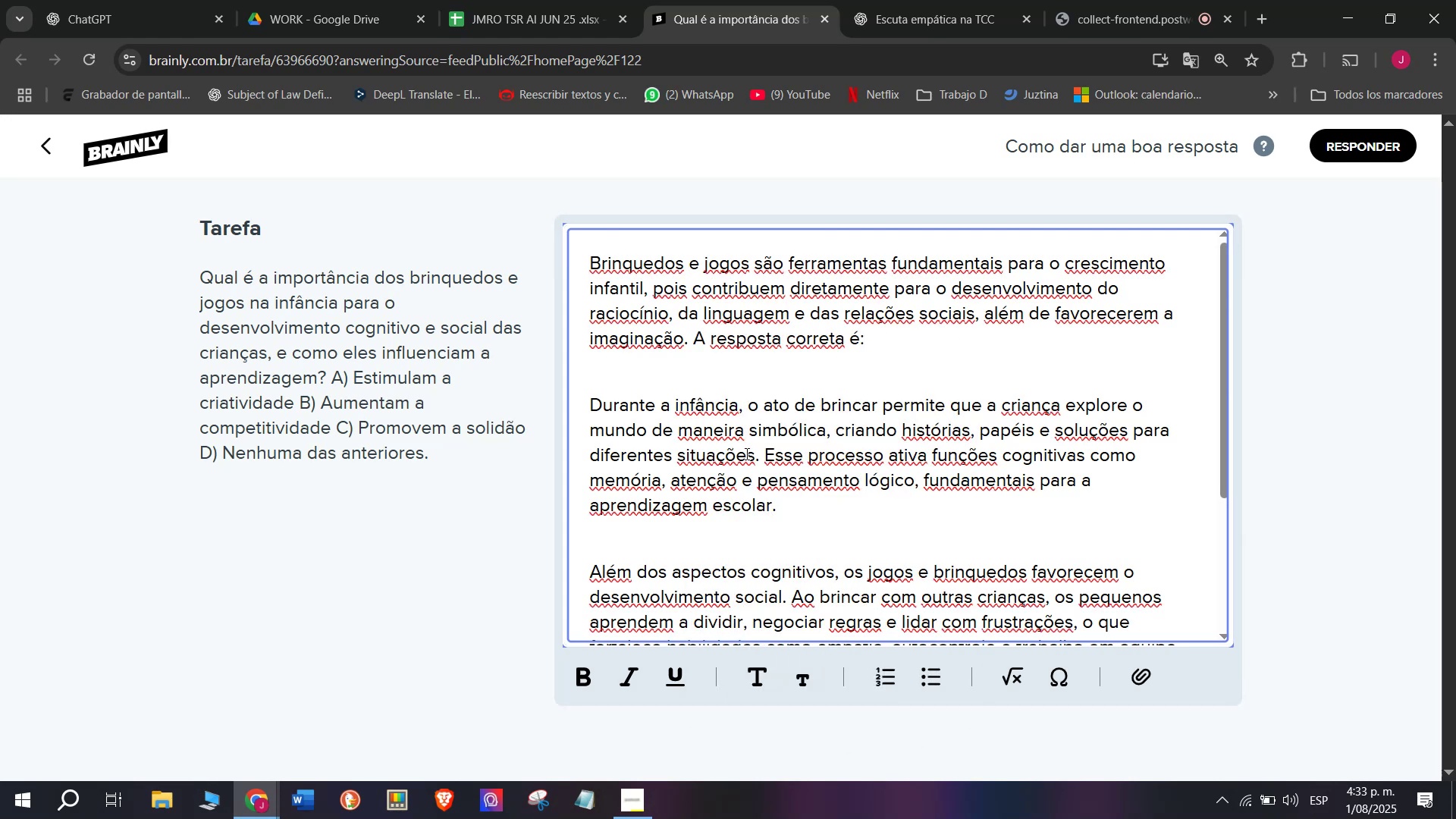 
key(Shift+A)
 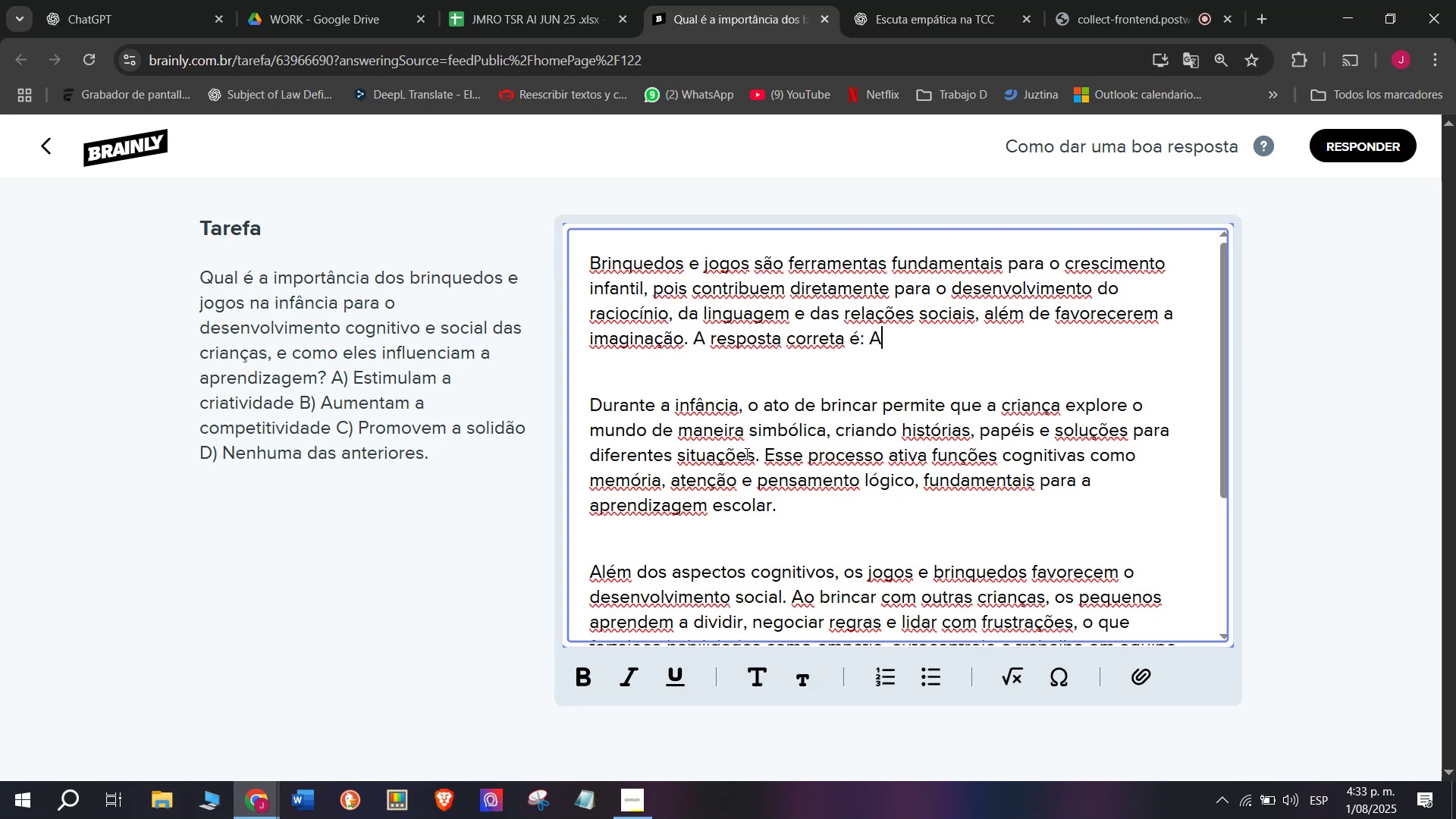 
key(Period)
 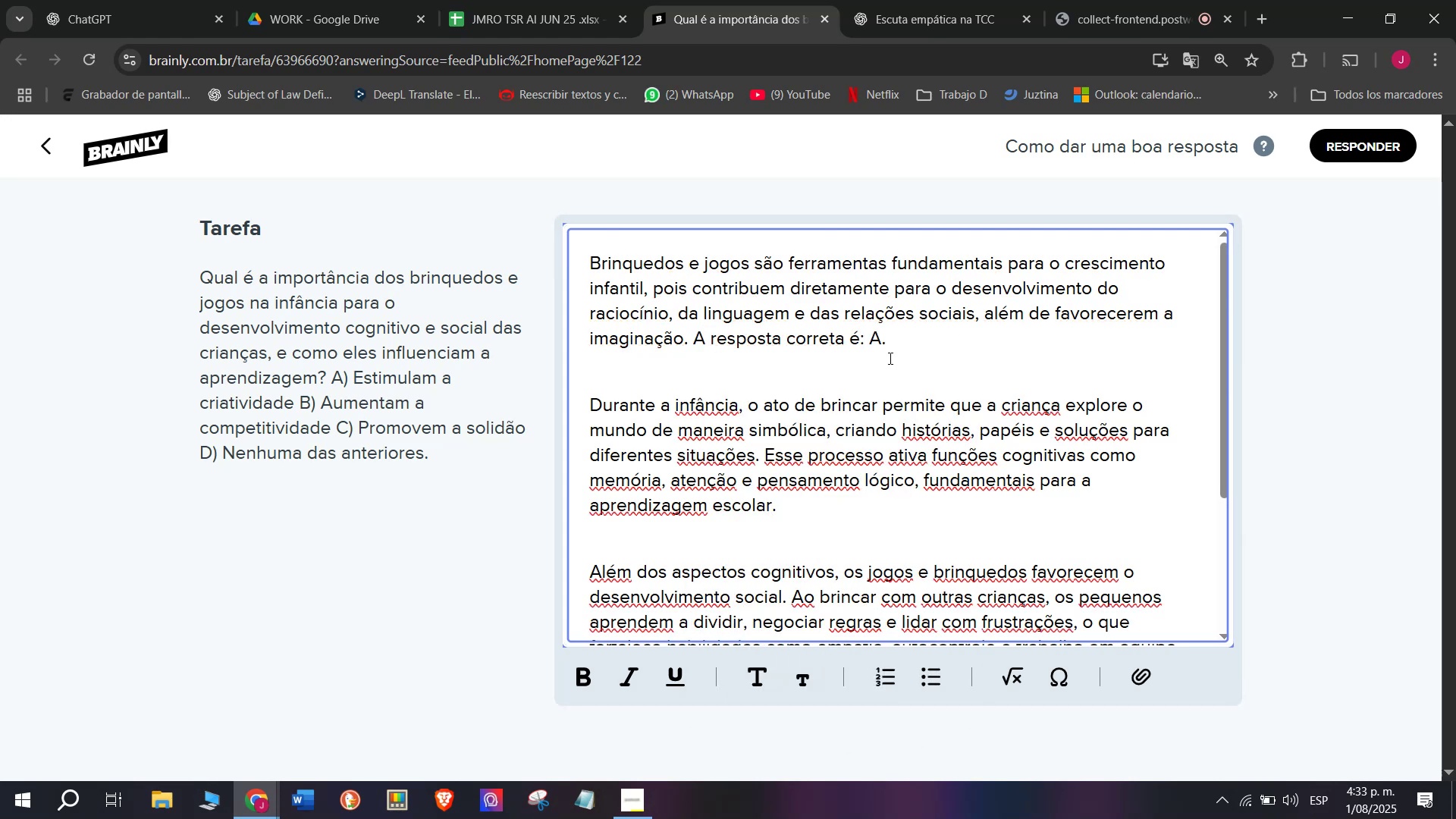 
left_click_drag(start_coordinate=[893, 347], to_coordinate=[692, 335])
 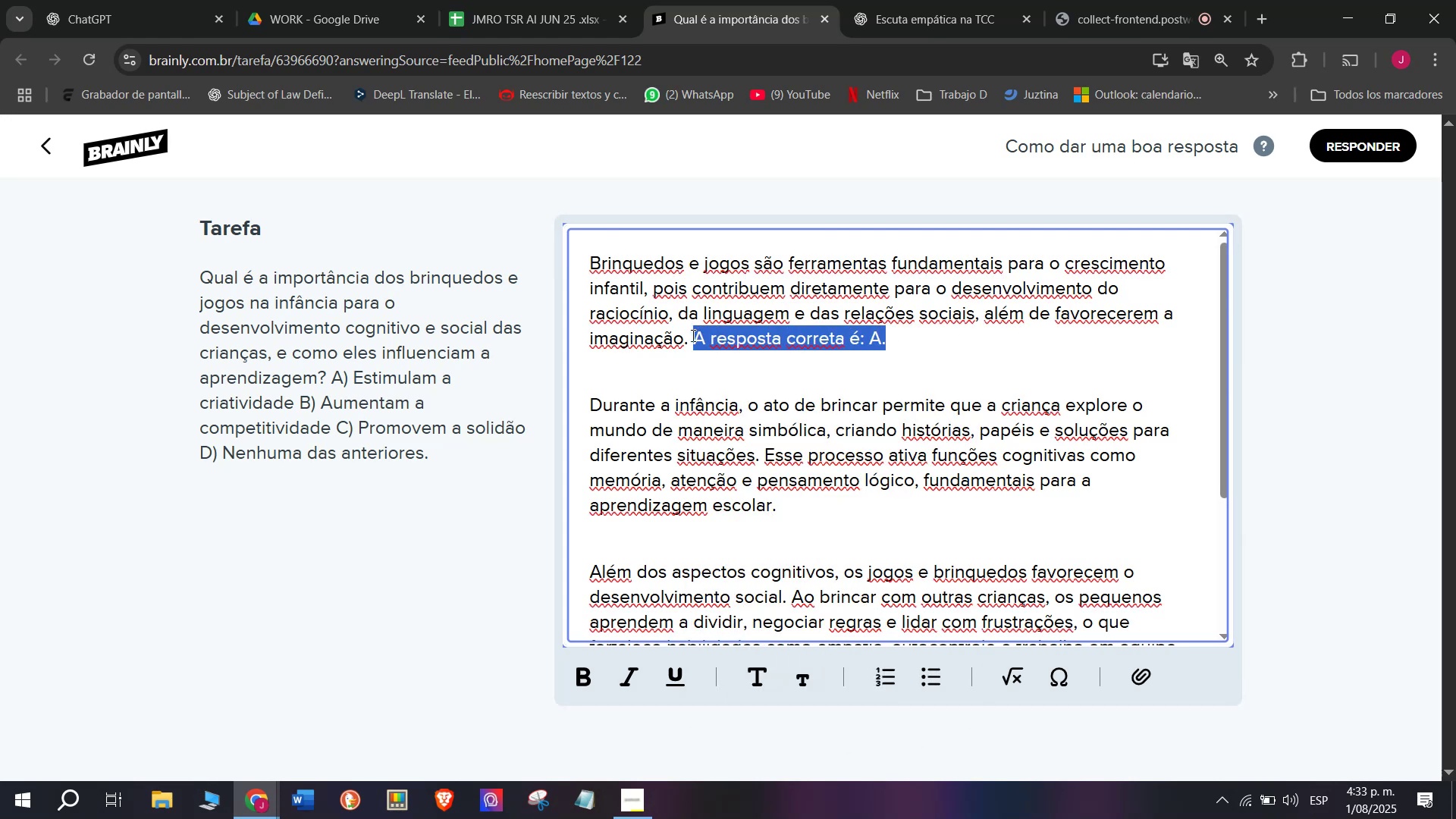 
key(Control+B)
 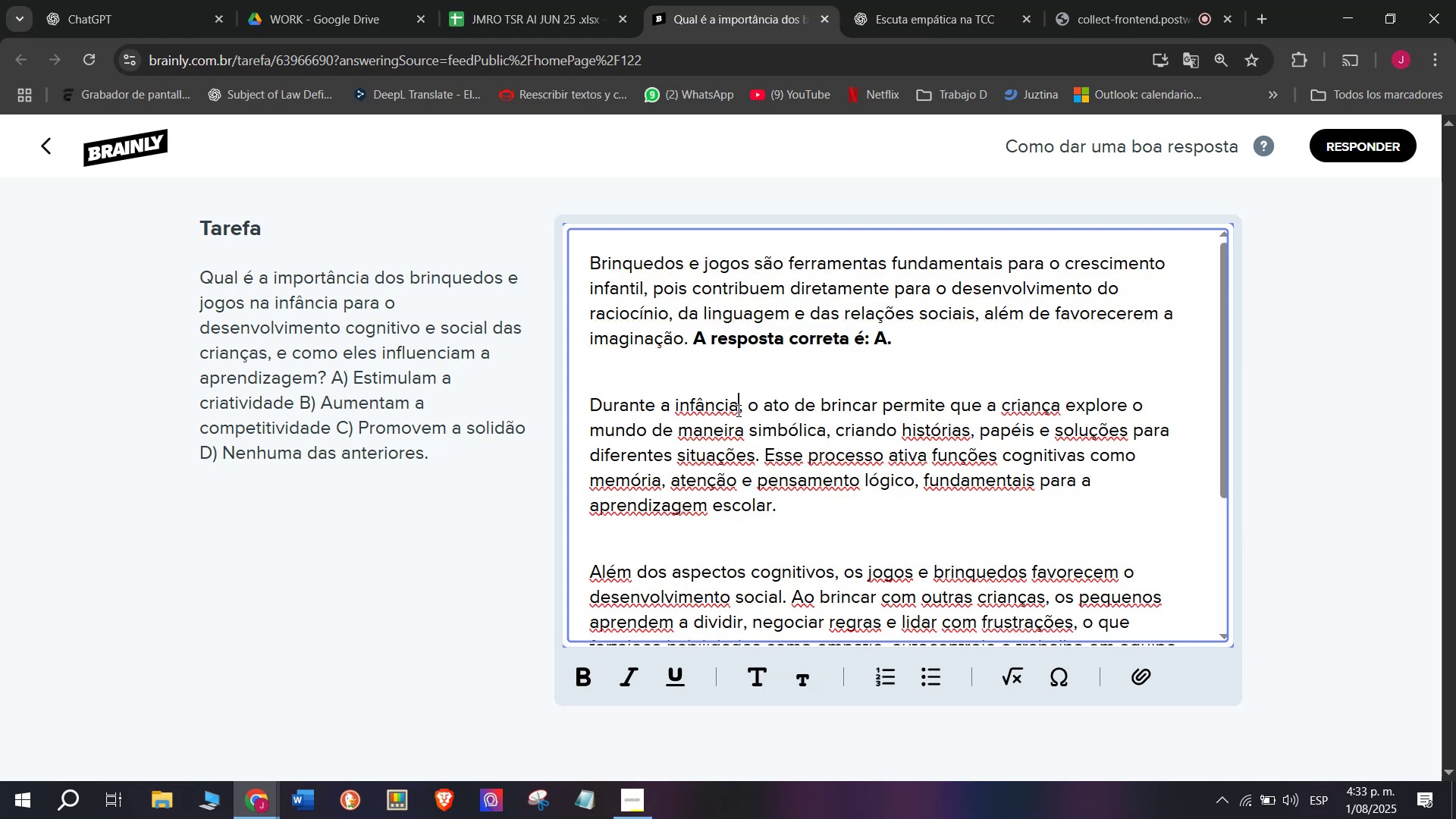 
scroll: coordinate [777, 544], scroll_direction: down, amount: 5.0
 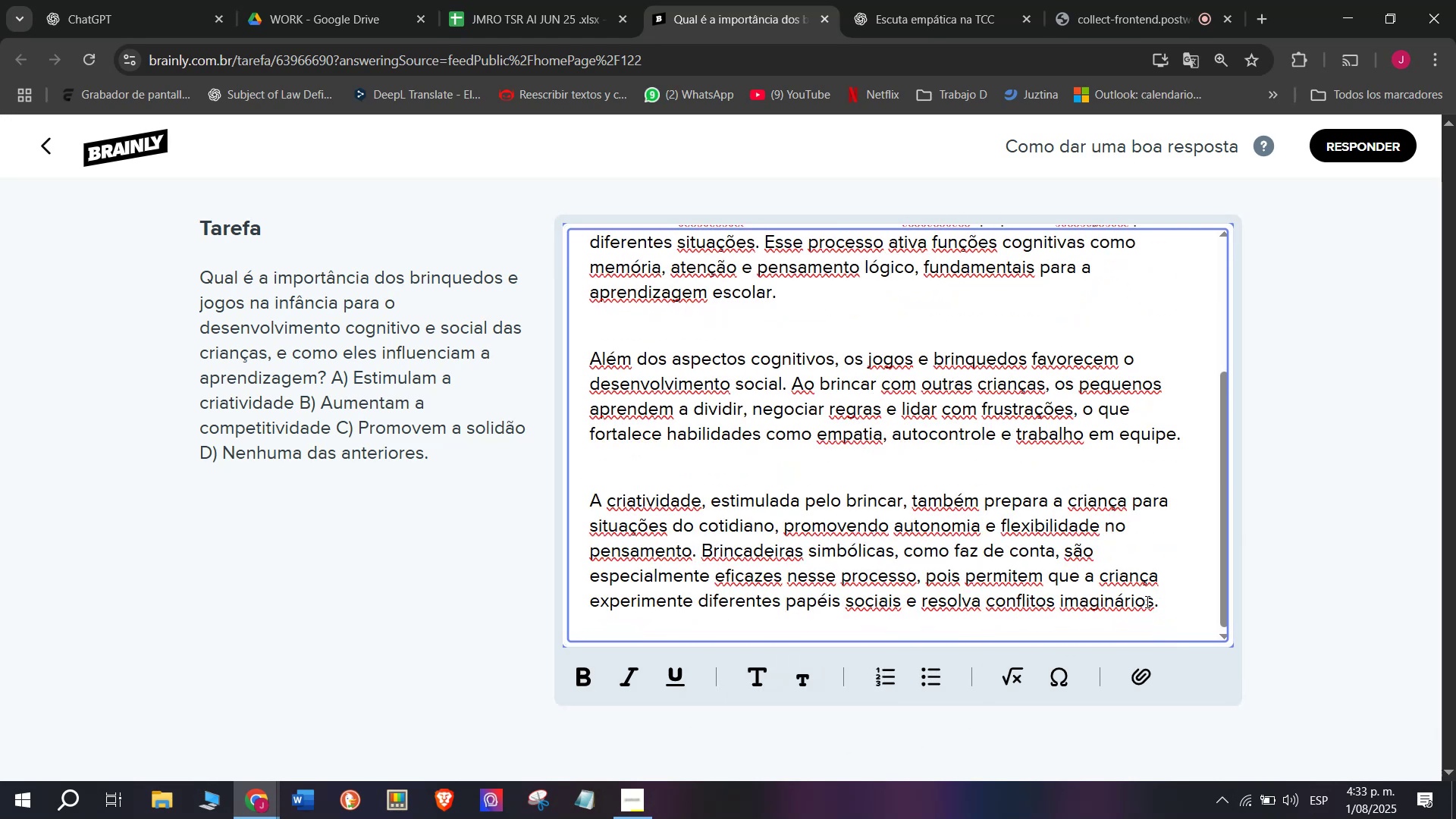 
left_click_drag(start_coordinate=[1170, 598], to_coordinate=[409, 115])
 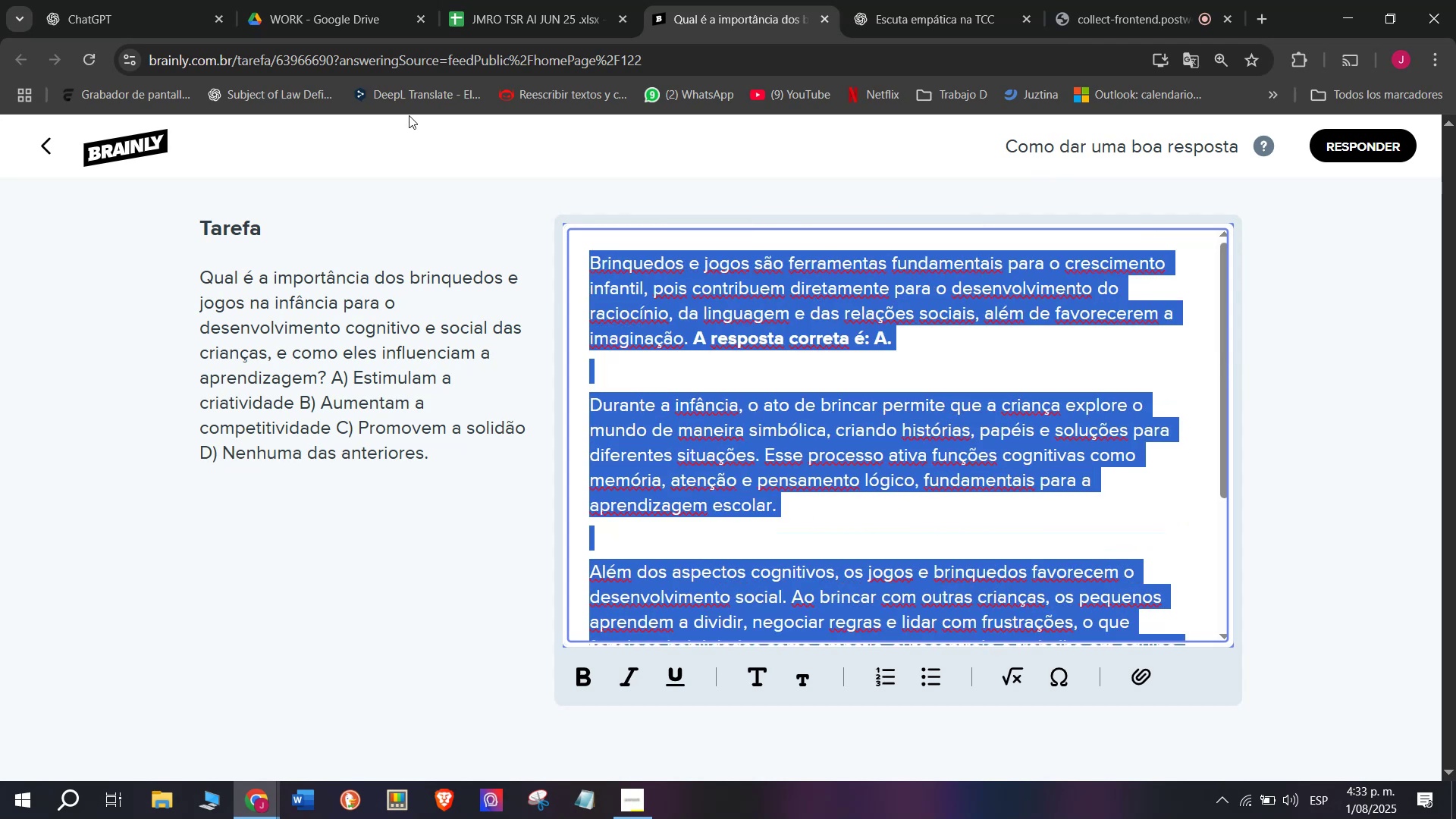 
key(Control+C)
 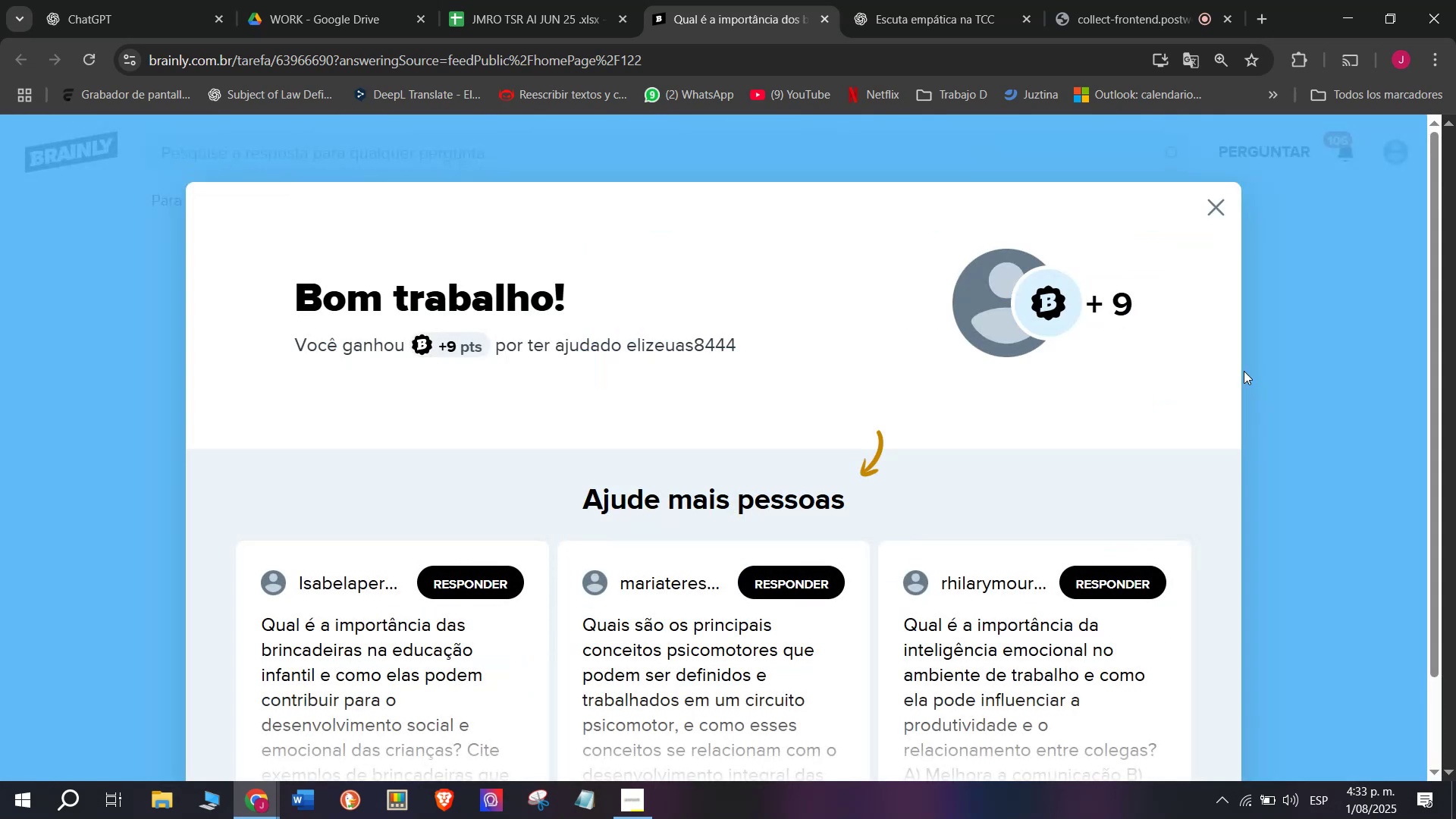 
left_click([521, 0])
 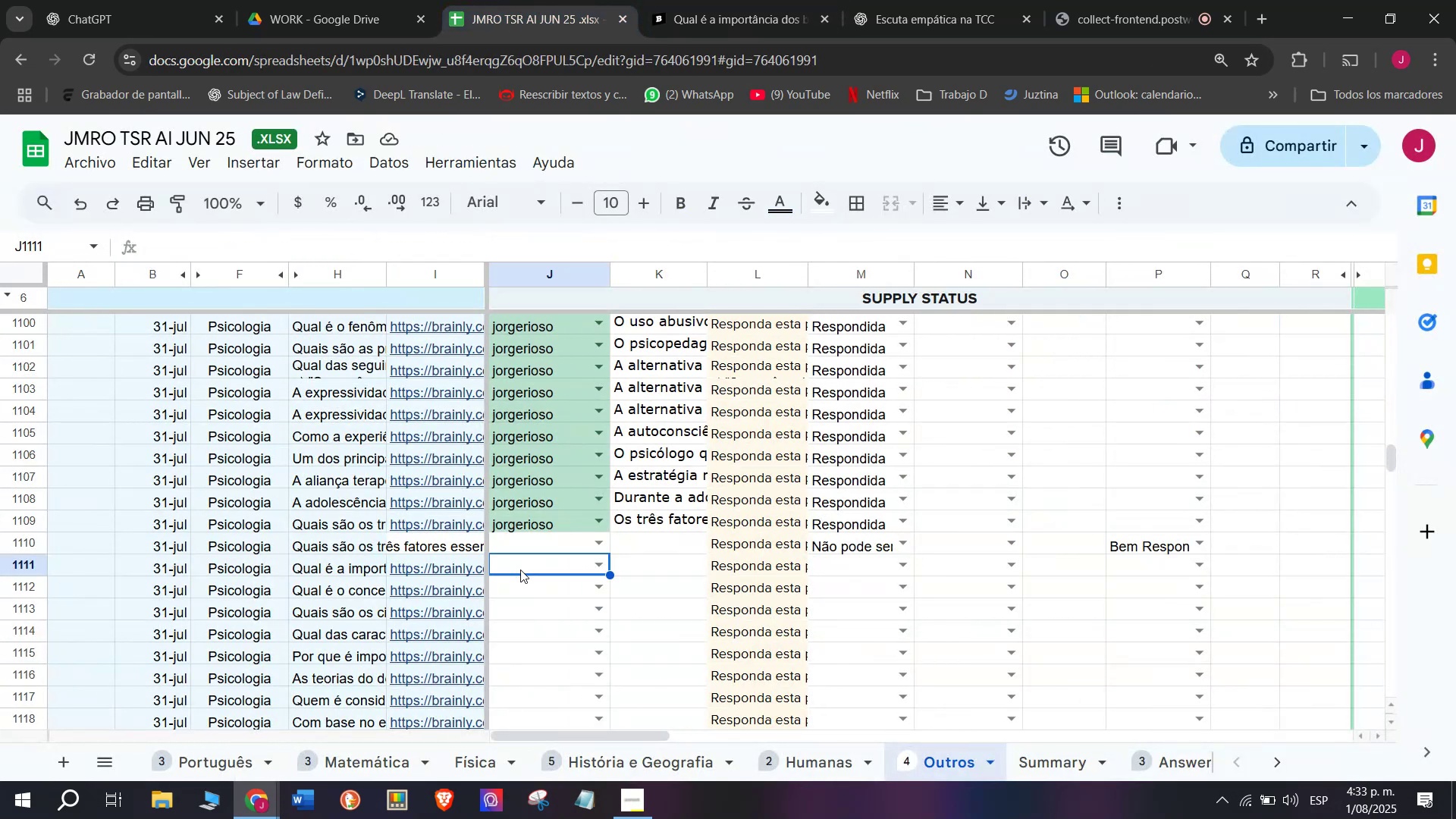 
key(J)
 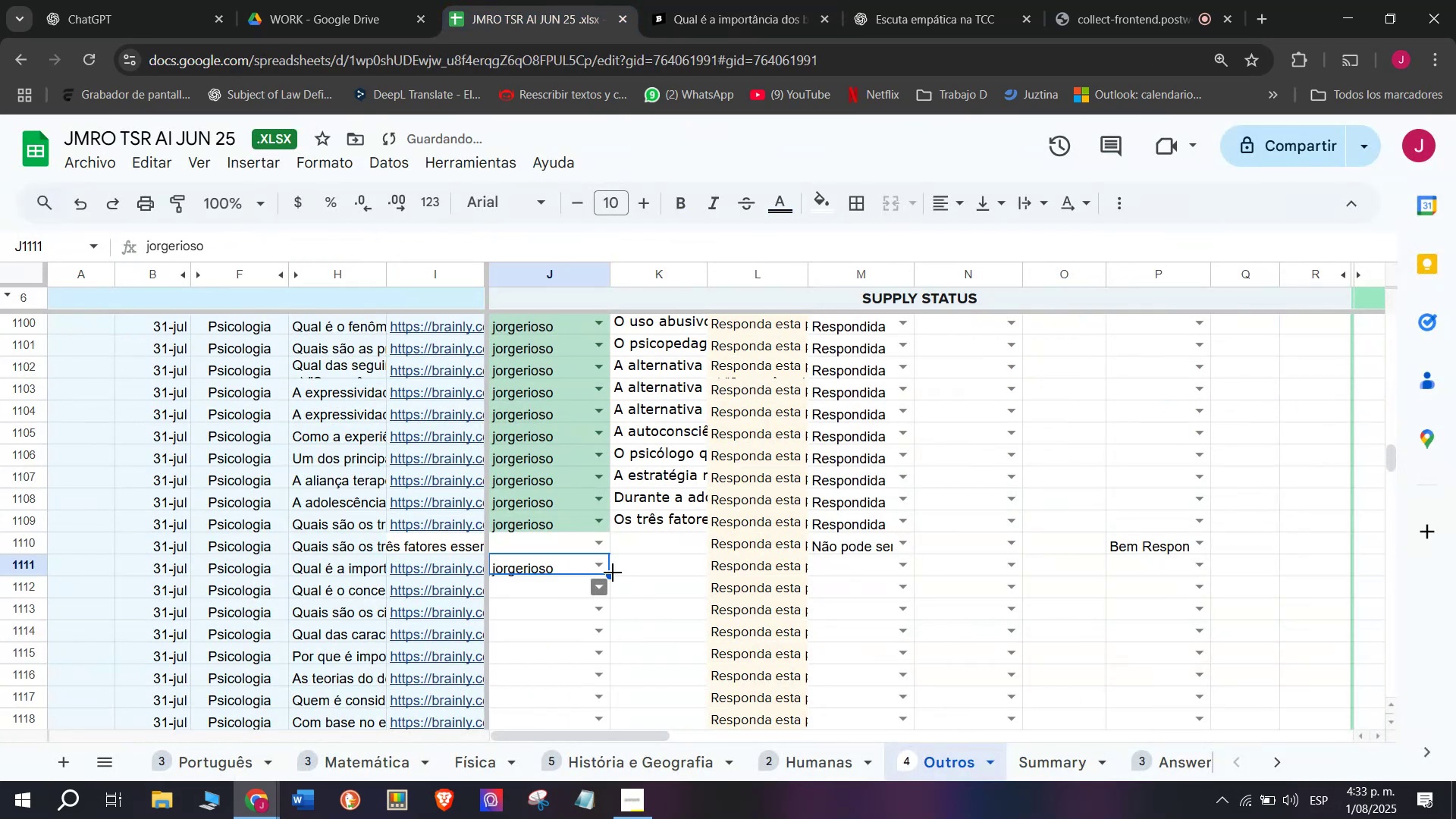 
double_click([633, 563])
 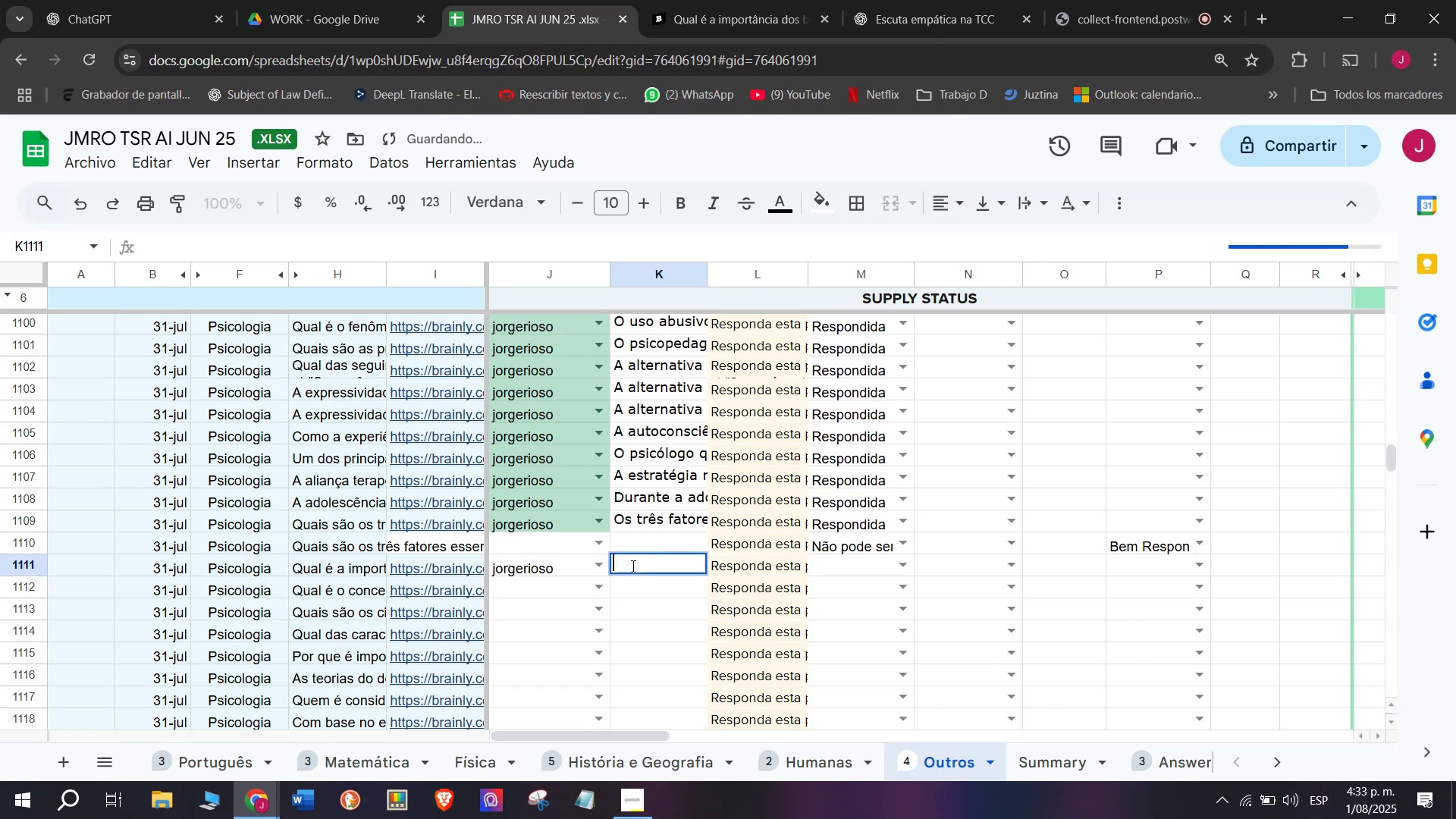 
key(Control+V)
 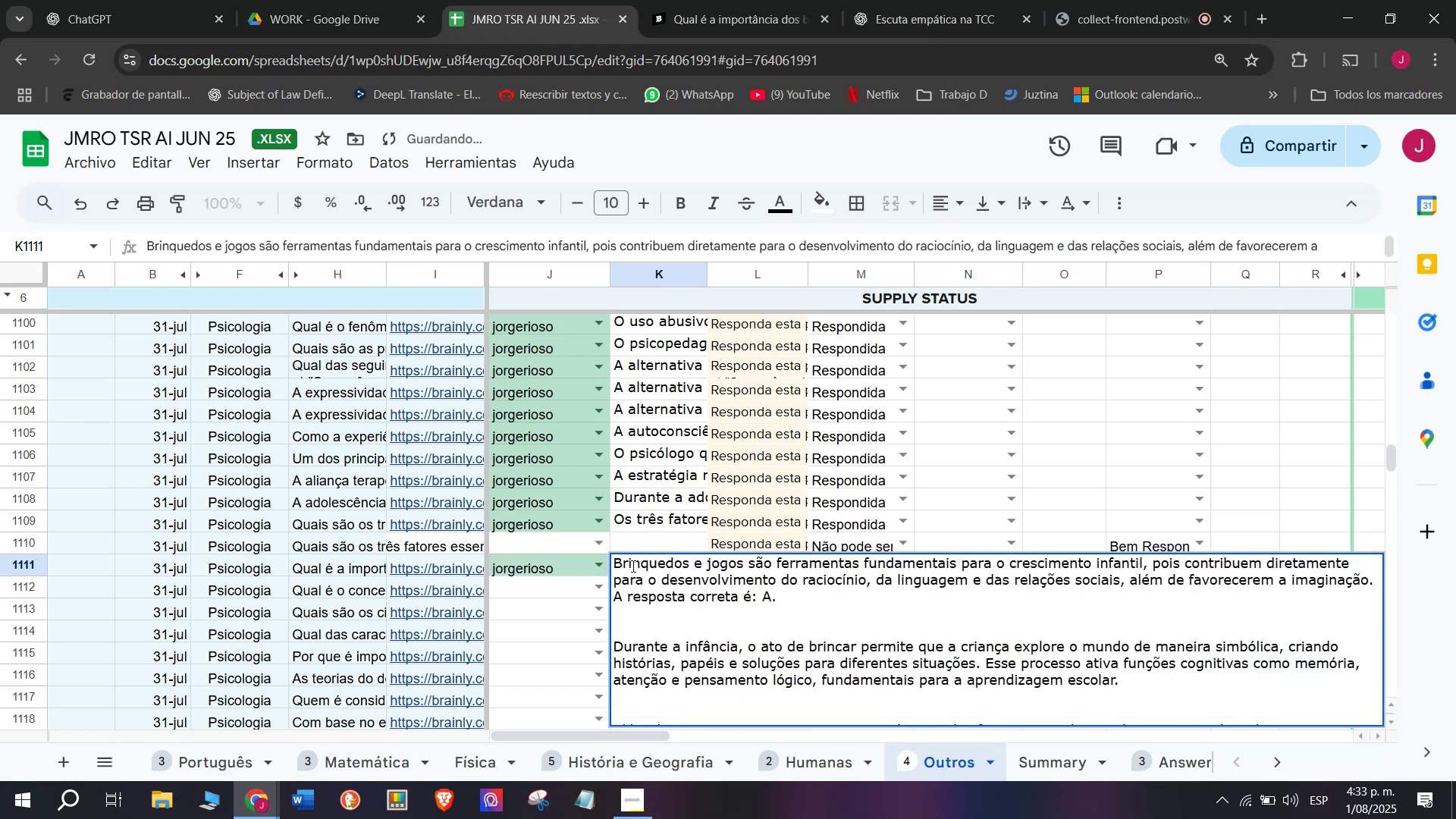 
key(Enter)
 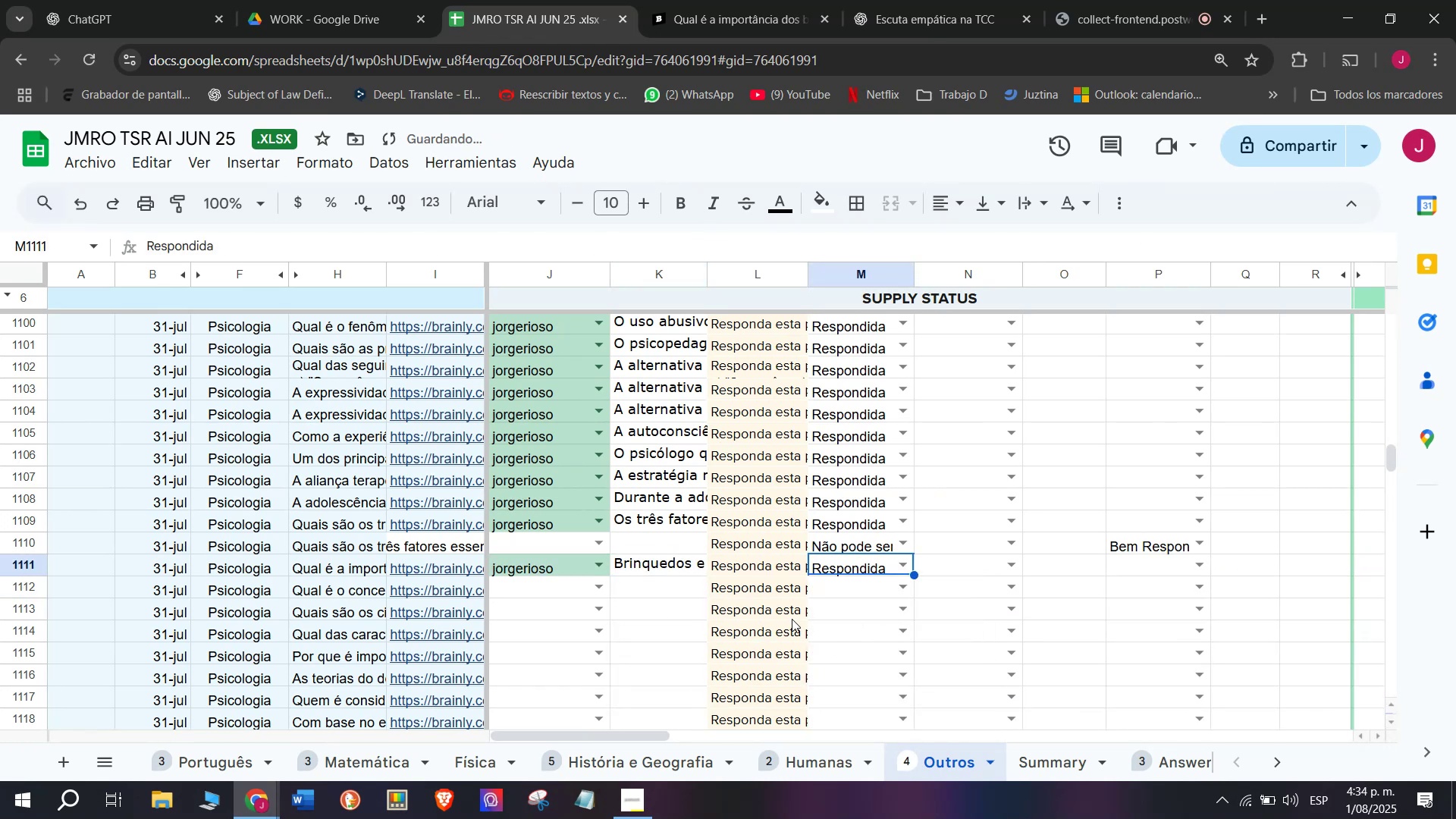 
left_click([469, 590])
 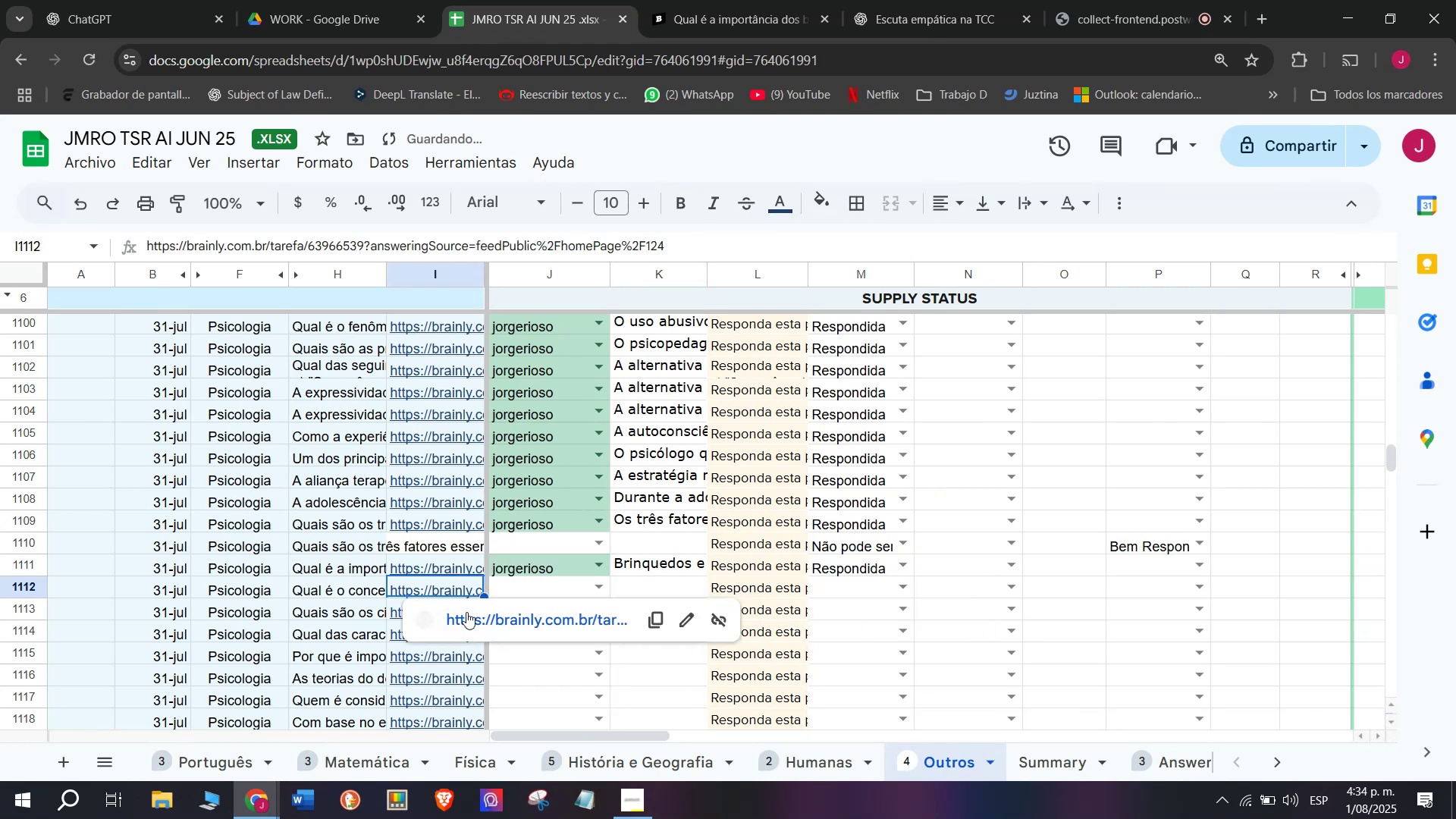 
left_click([466, 614])
 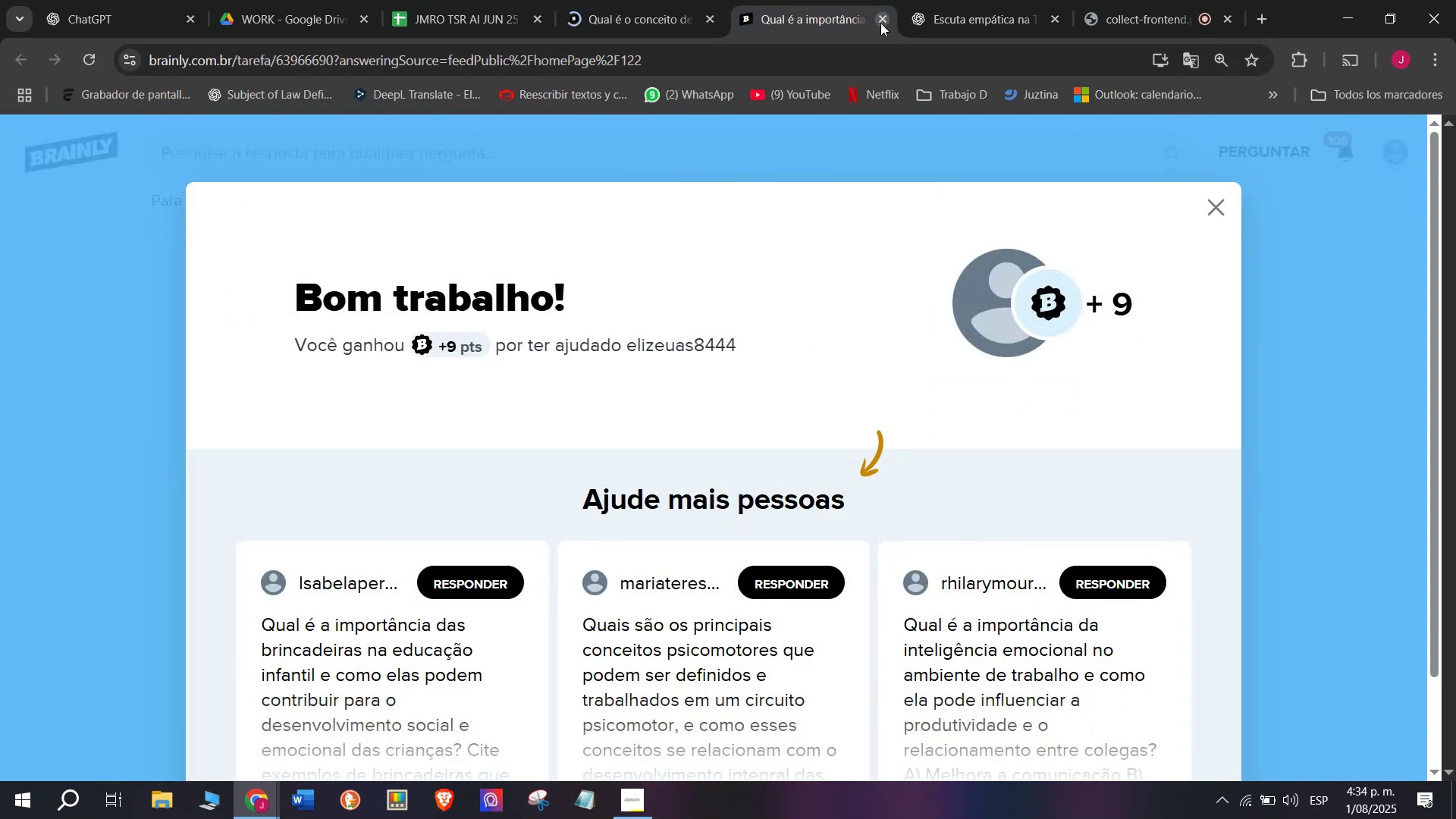 
double_click([645, 0])
 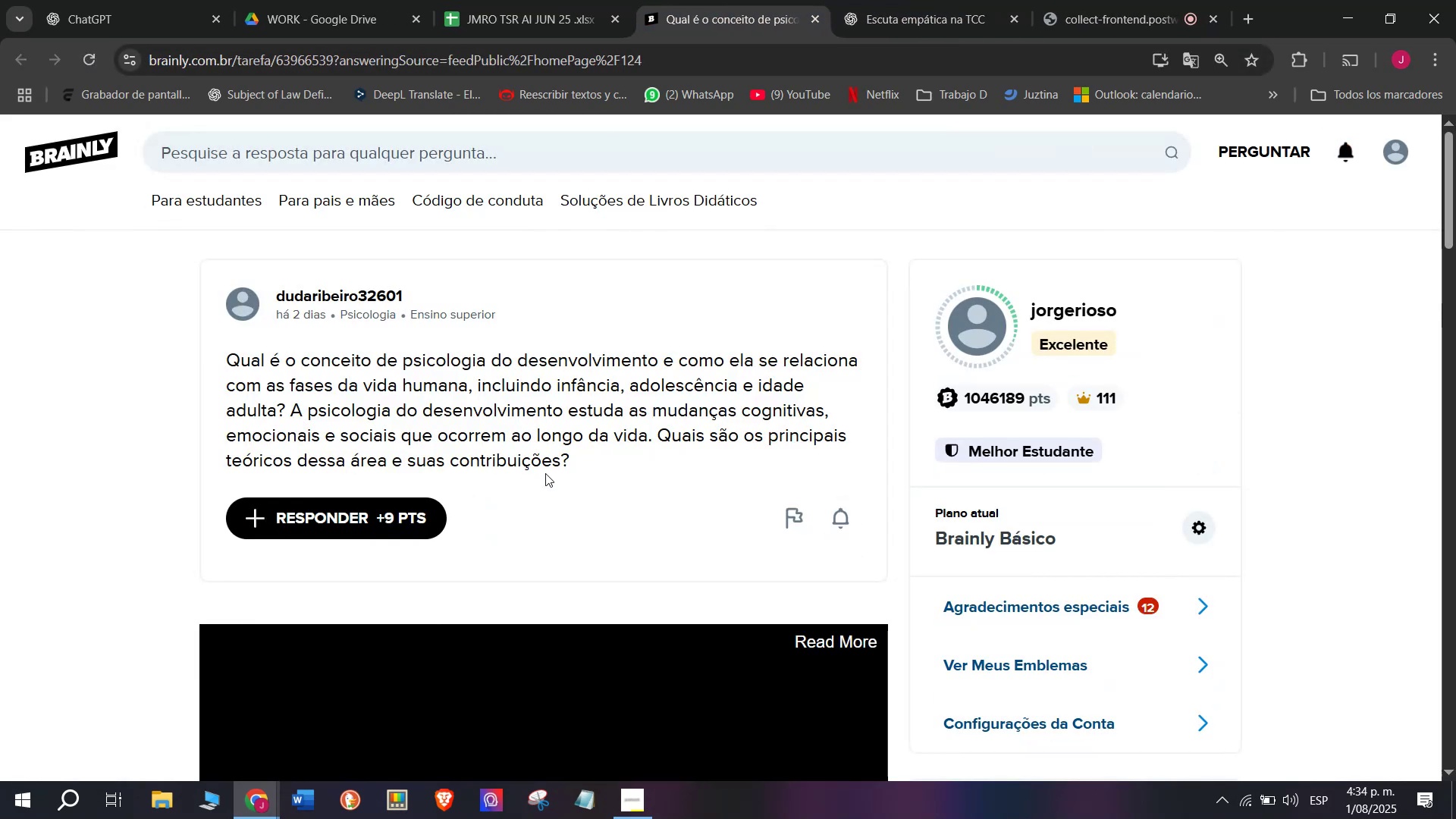 
left_click_drag(start_coordinate=[577, 464], to_coordinate=[193, 363])
 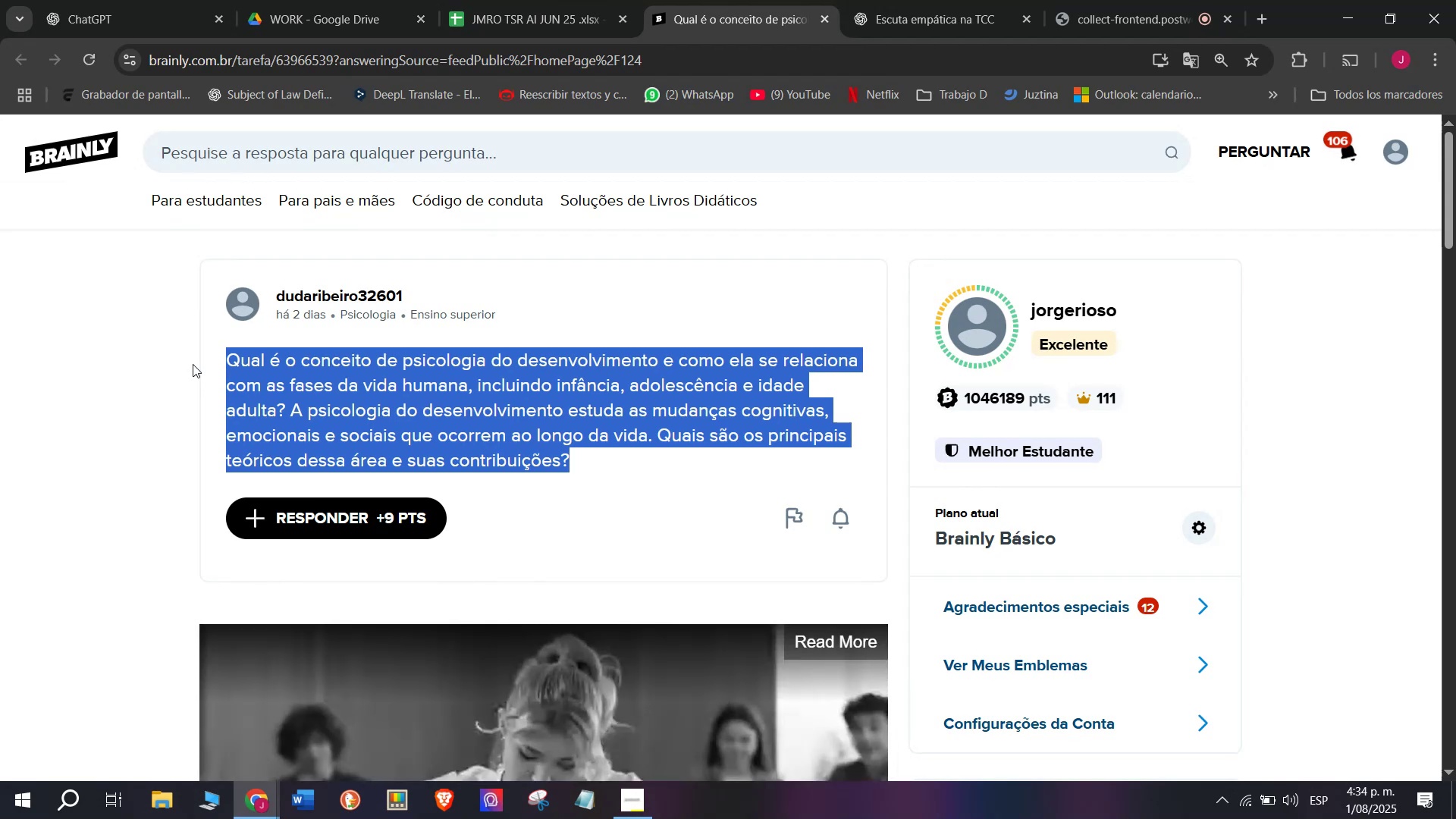 
key(Control+C)
 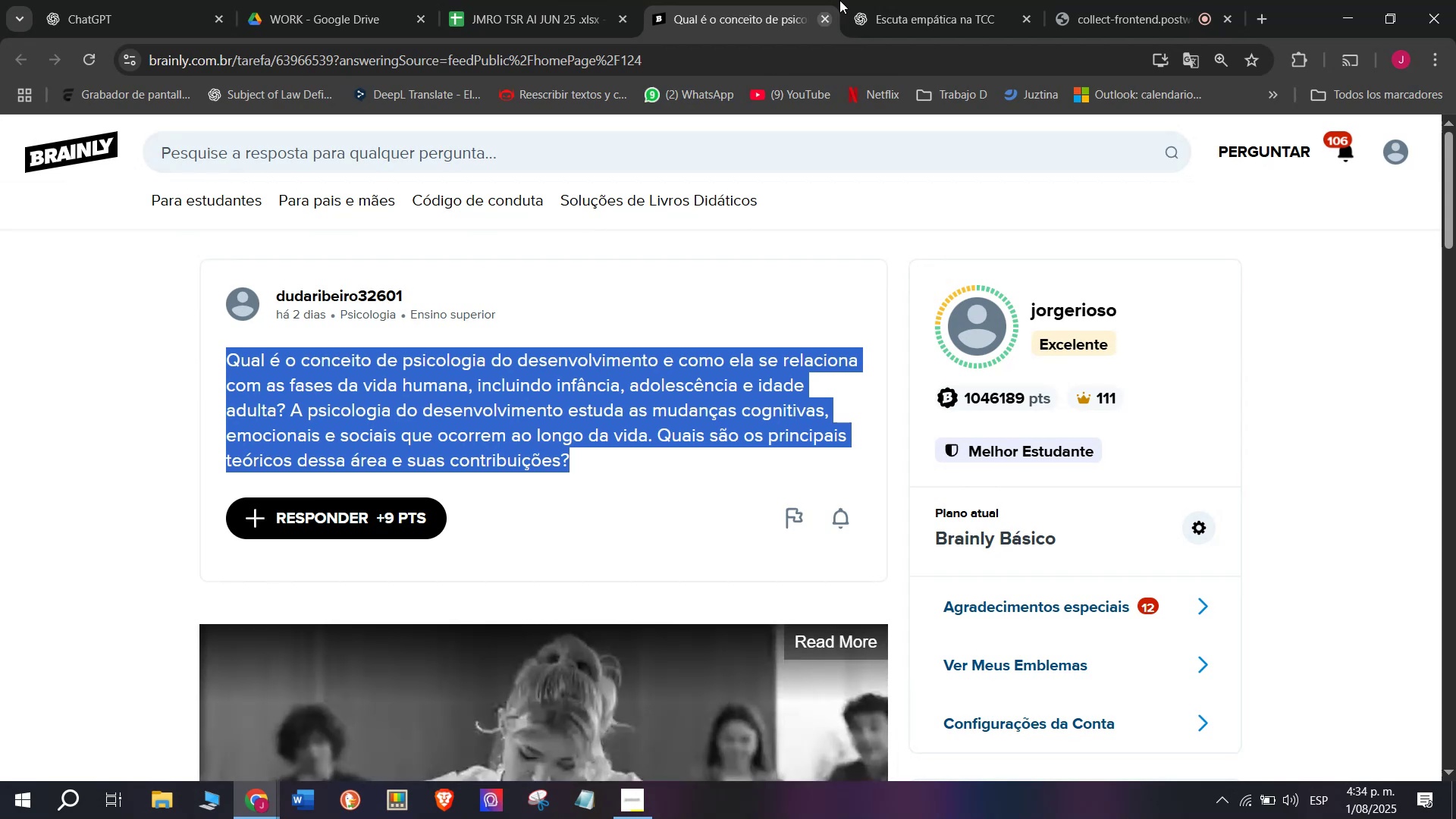 
left_click([951, 0])
 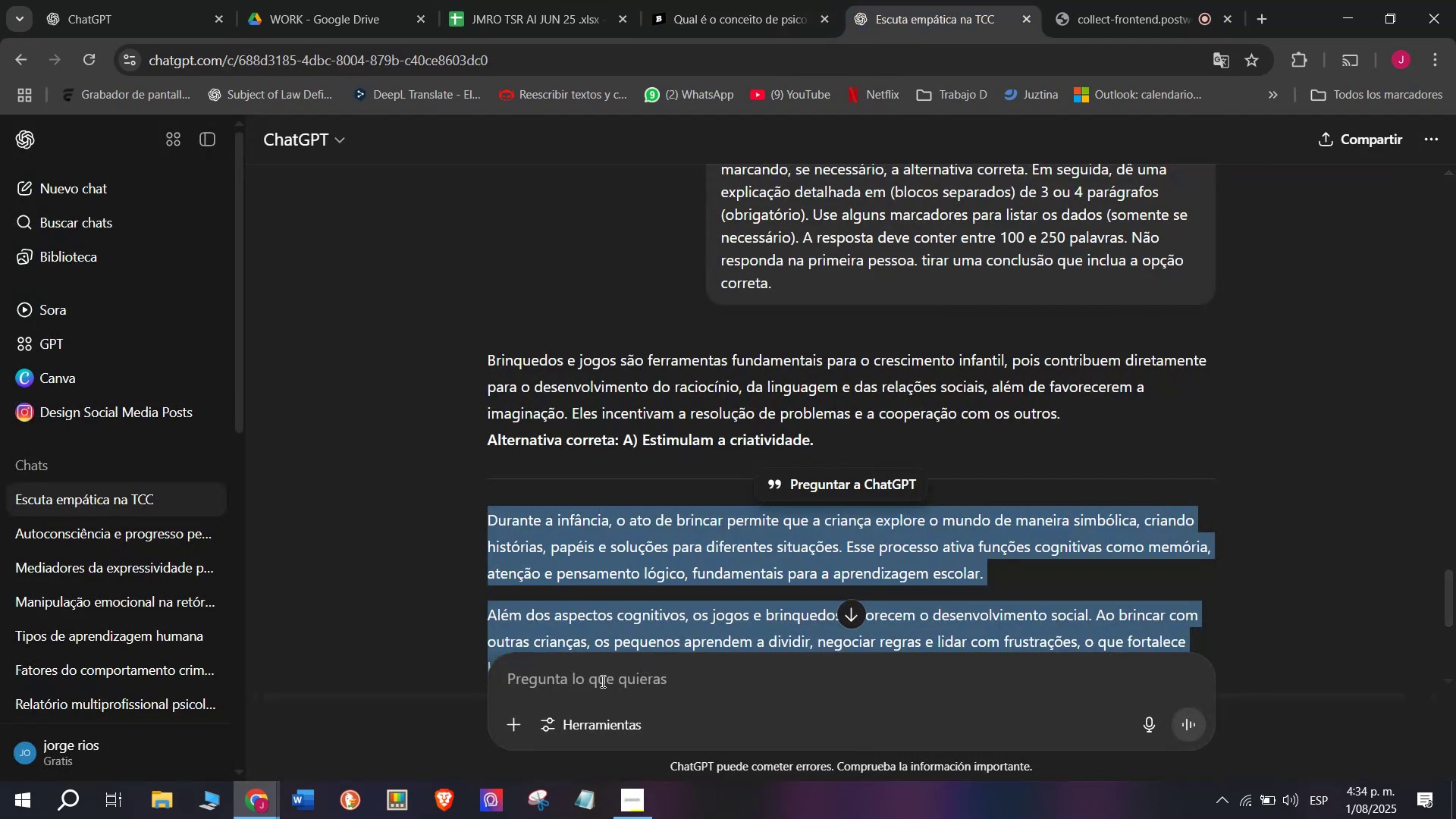 
left_click([601, 696])
 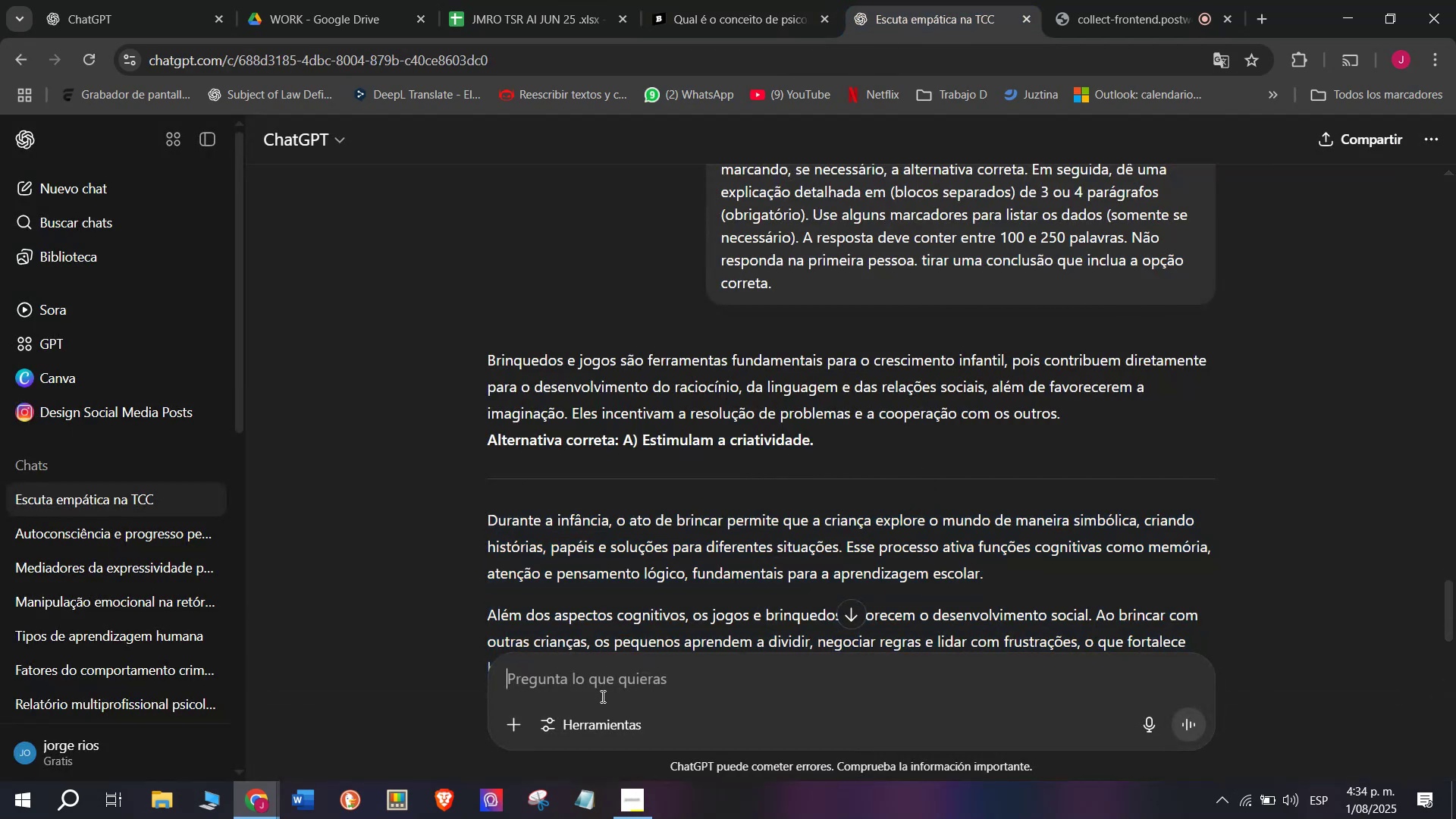 
key(Meta+MetaLeft)
 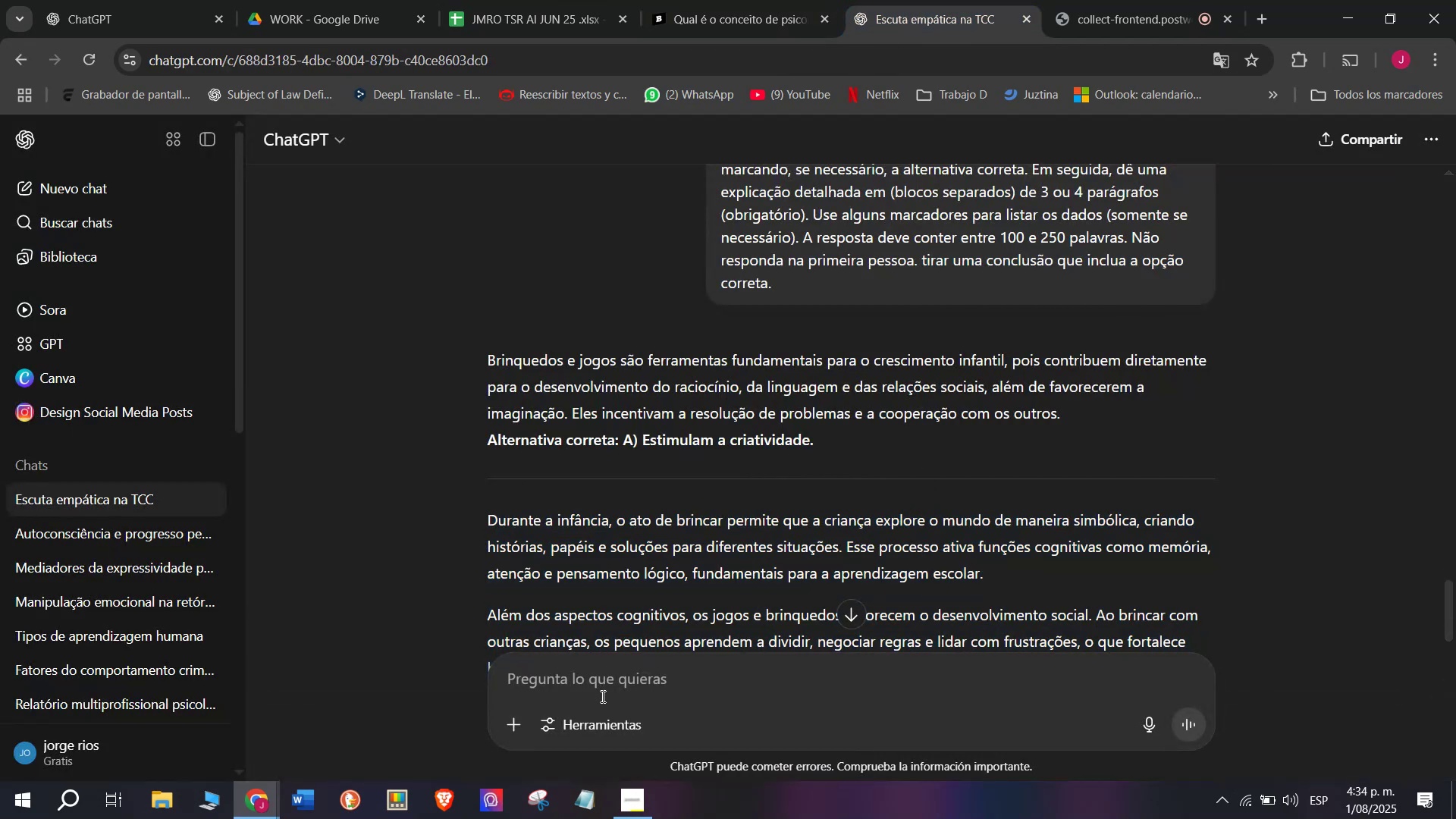 
key(Meta+V)
 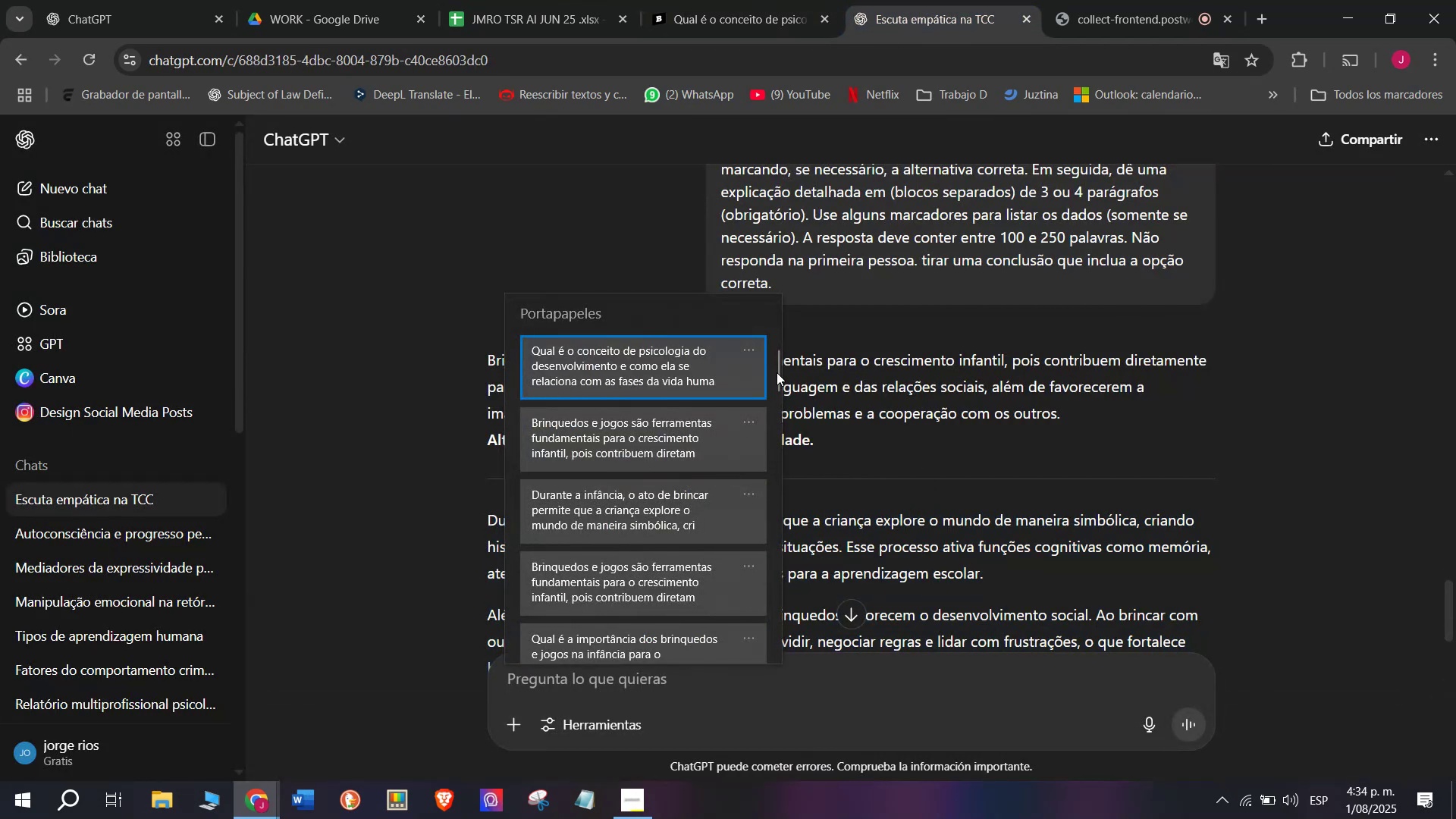 
left_click_drag(start_coordinate=[777, 371], to_coordinate=[744, 707])
 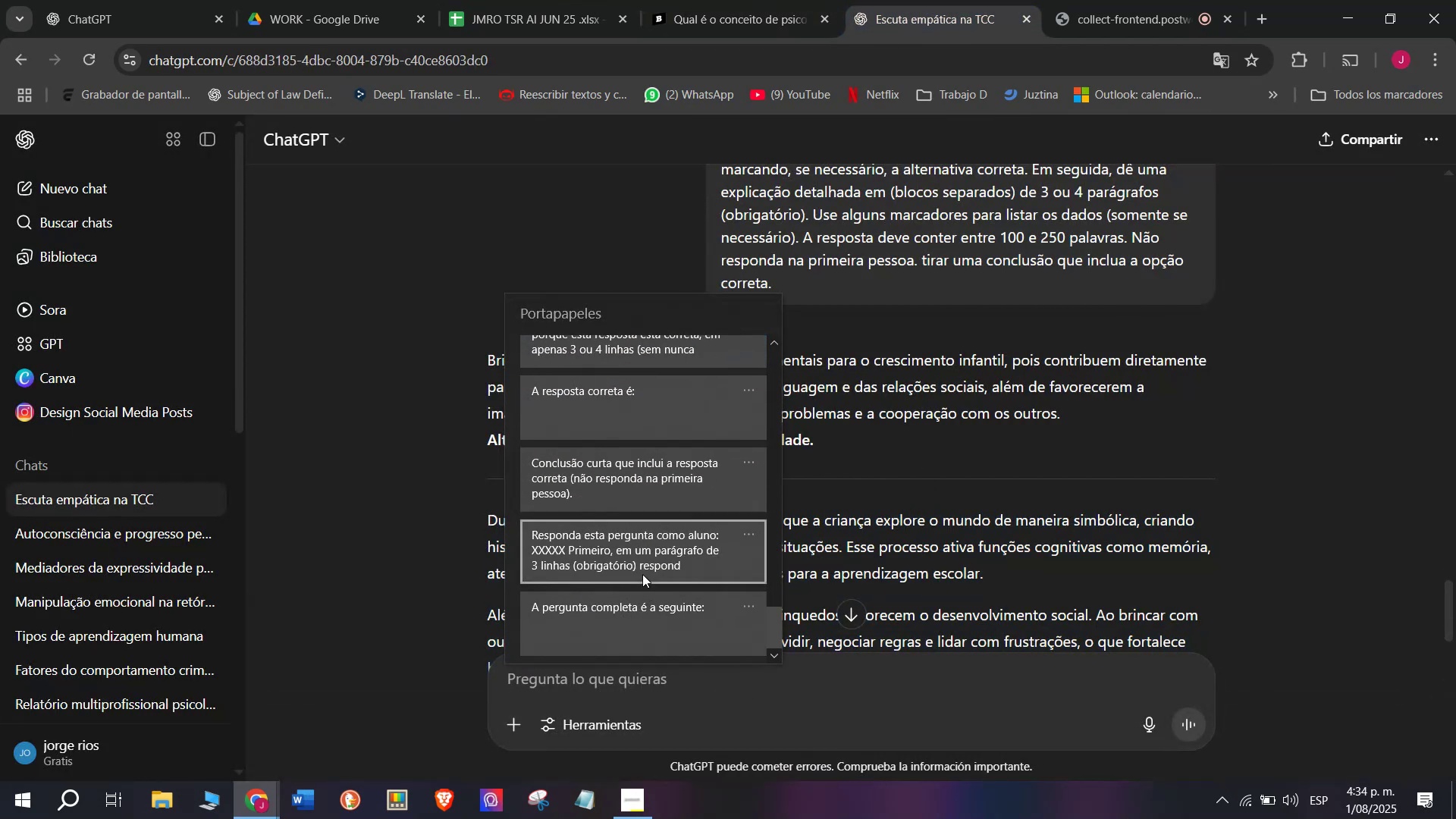 
key(Control+ControlLeft)
 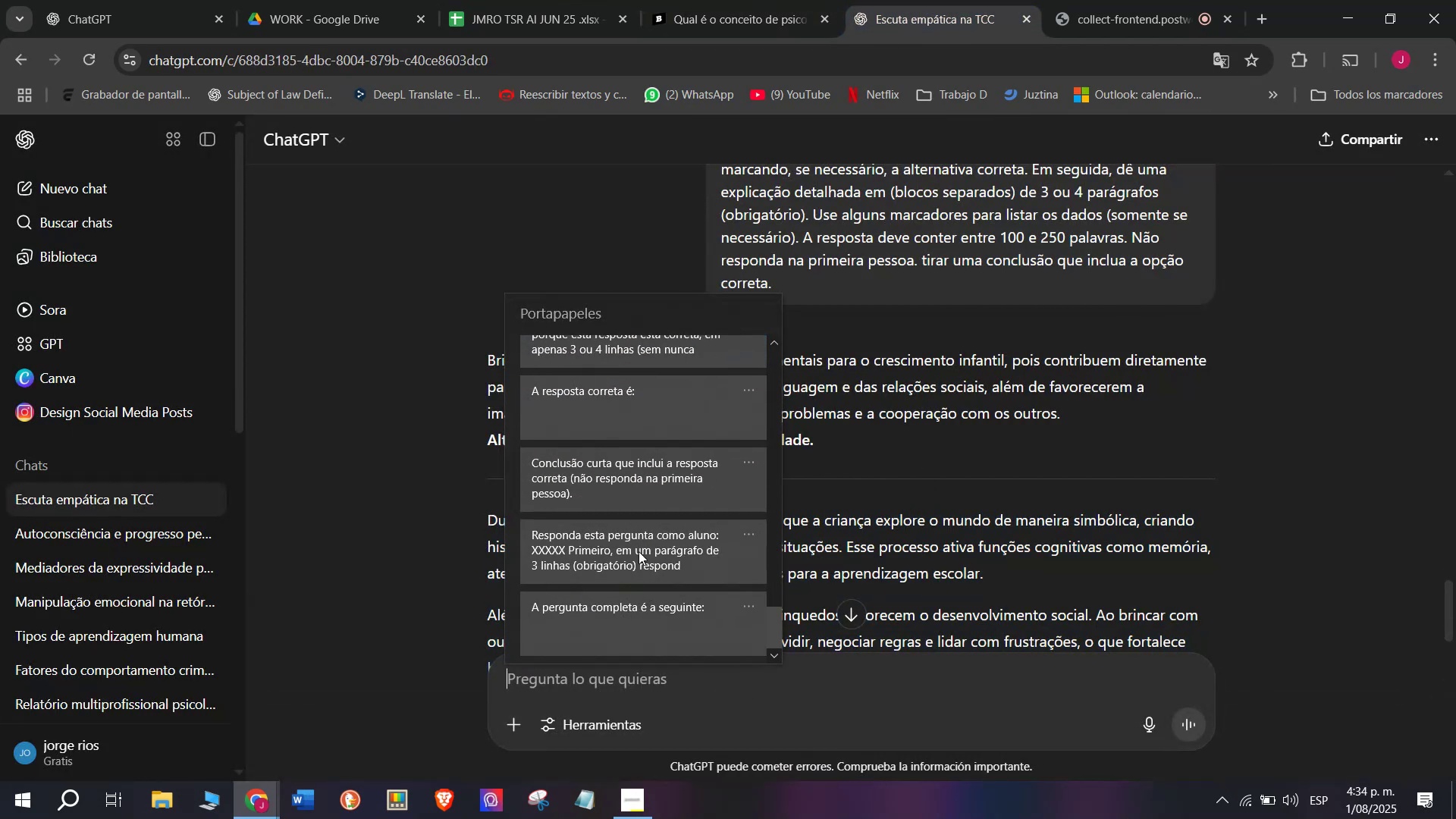 
key(Control+V)
 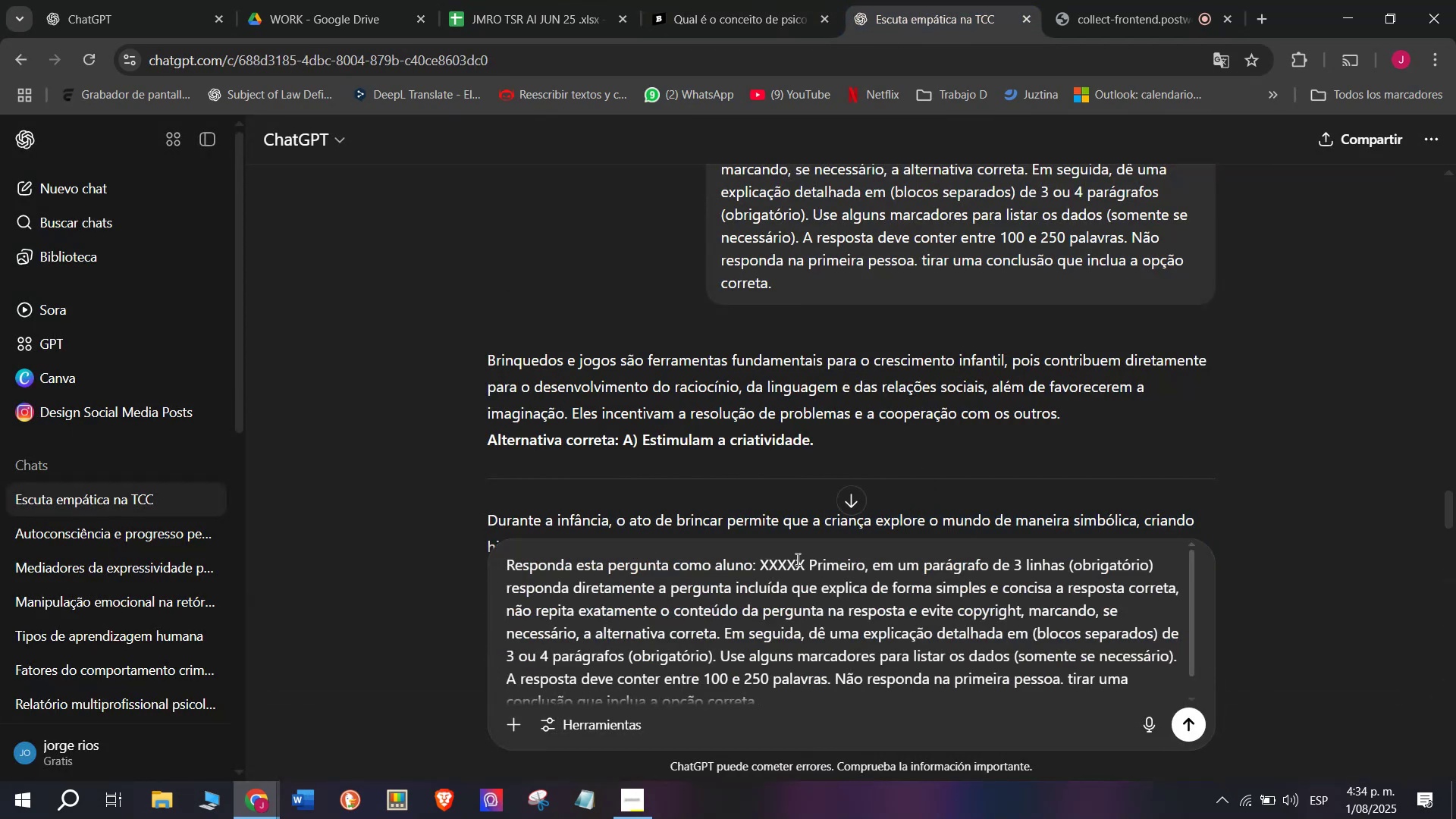 
left_click_drag(start_coordinate=[802, 557], to_coordinate=[758, 556])
 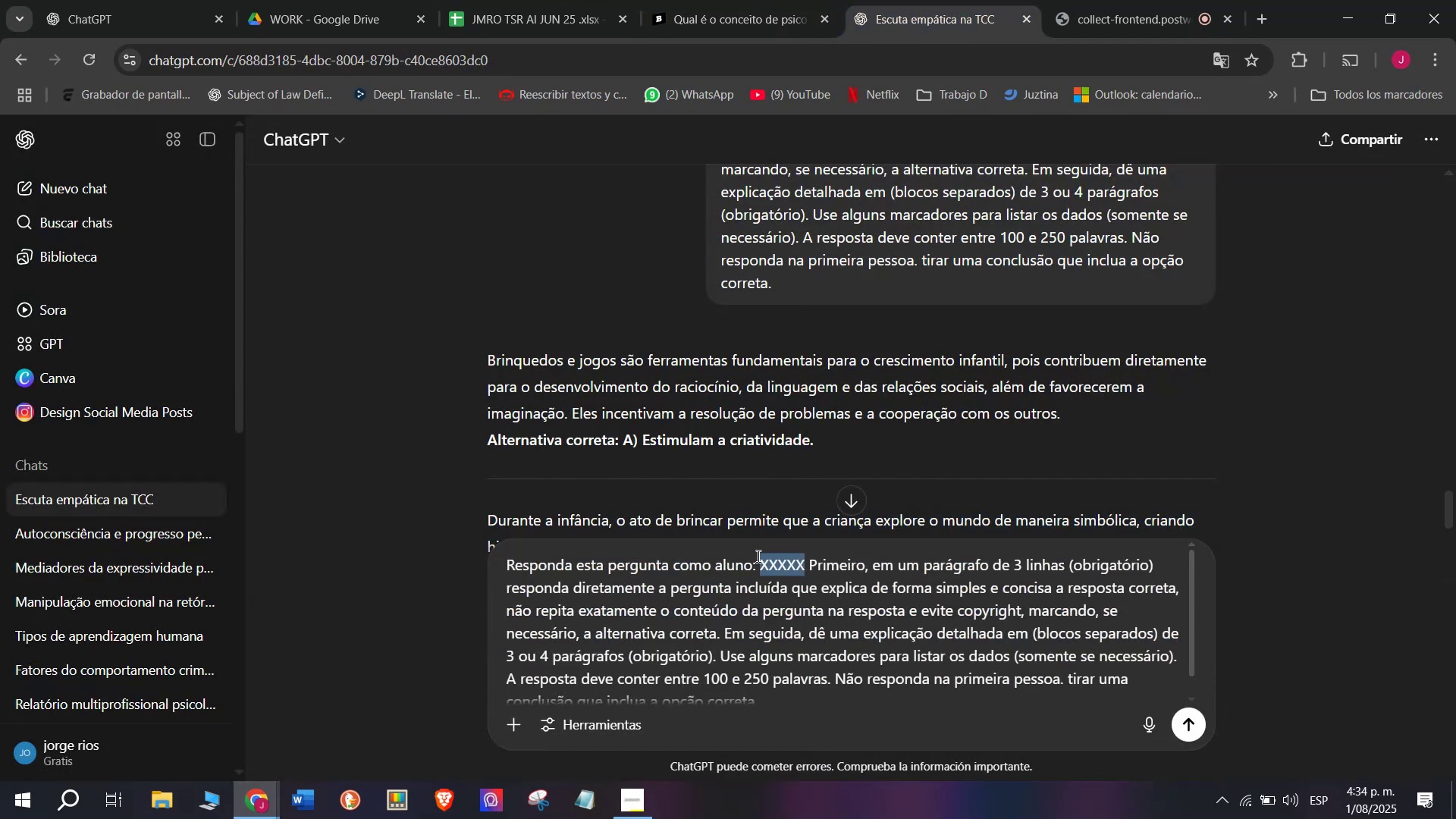 
key(Meta+MetaLeft)
 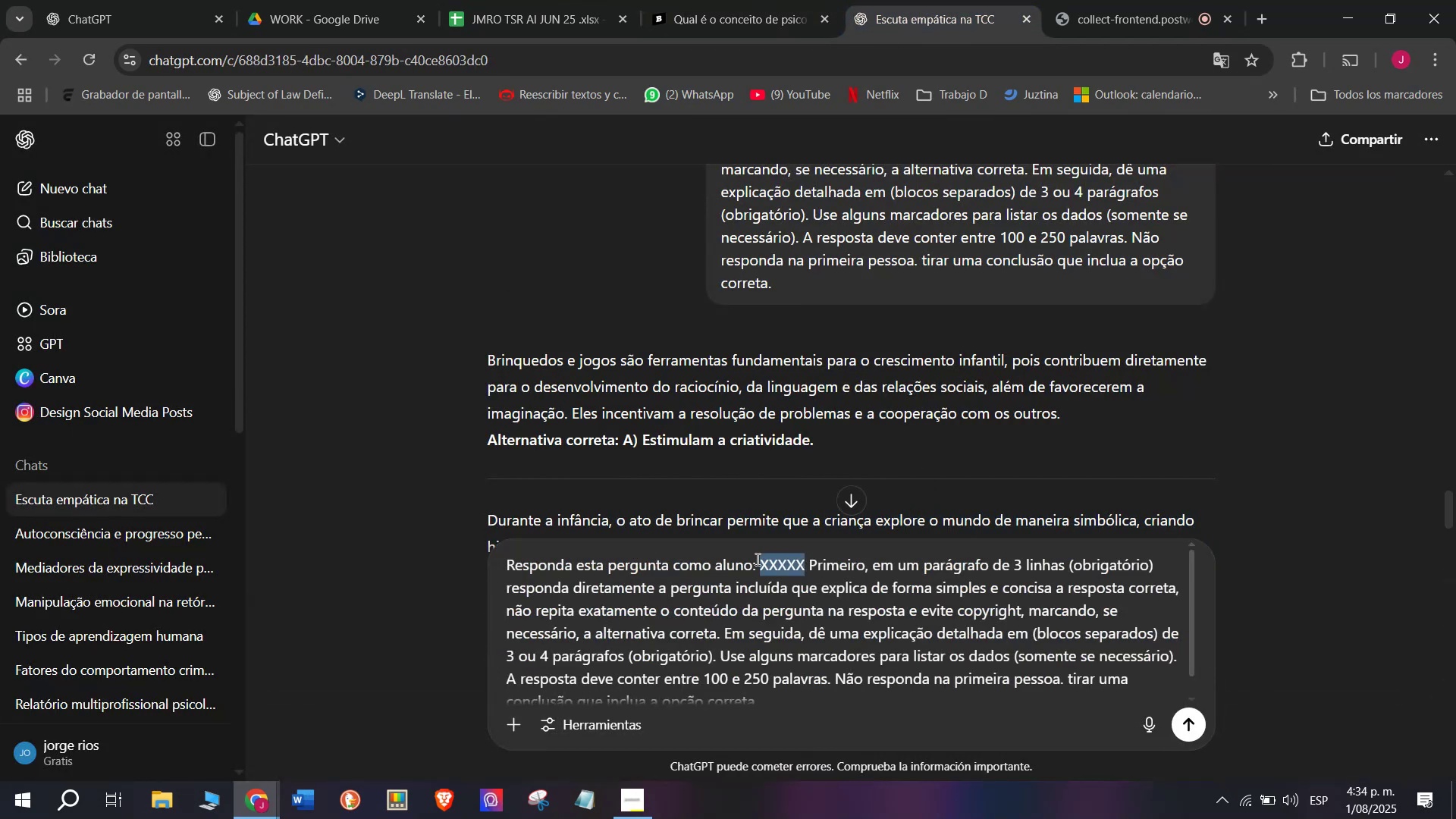 
key(Meta+V)
 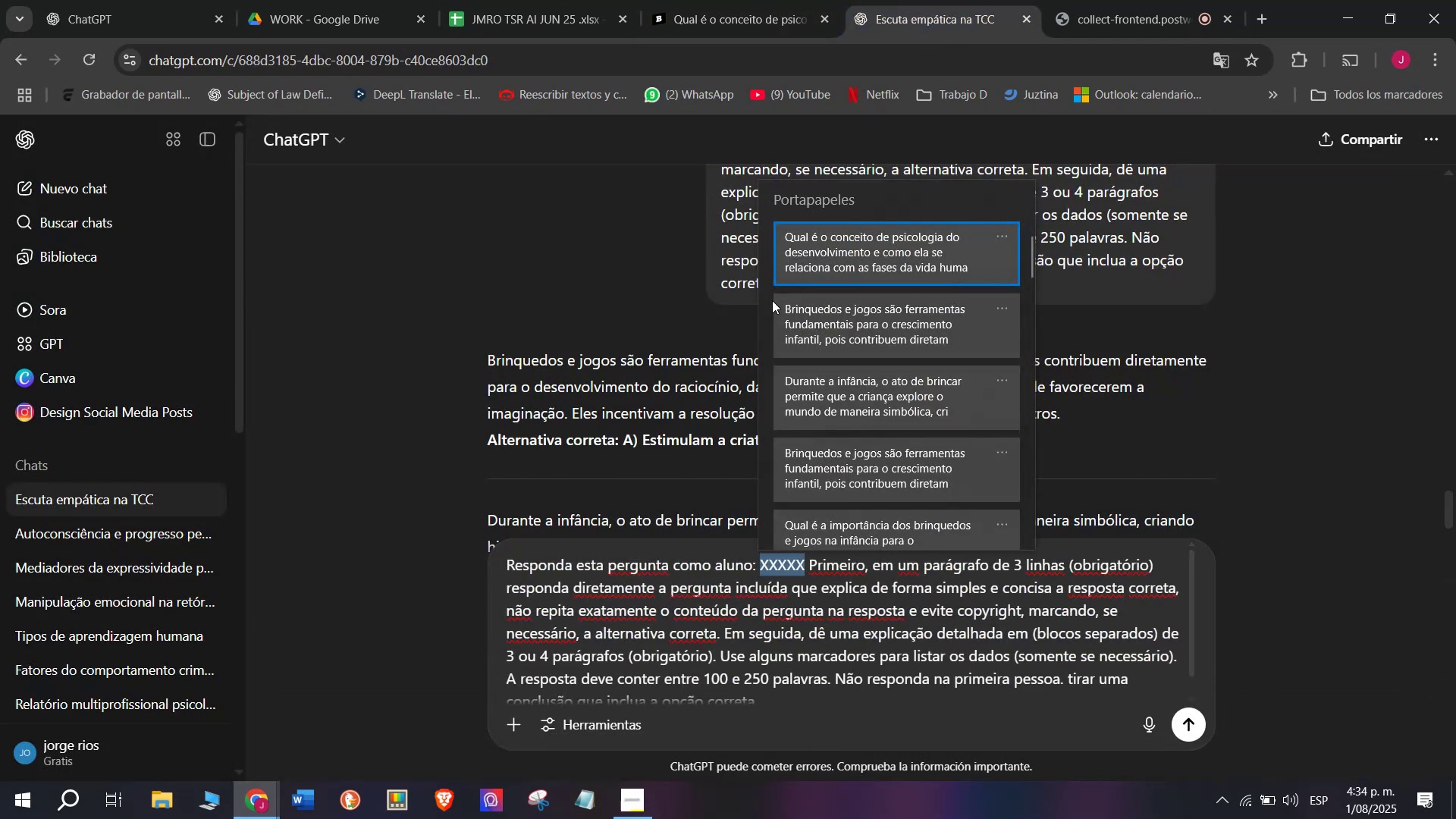 
key(Control+ControlLeft)
 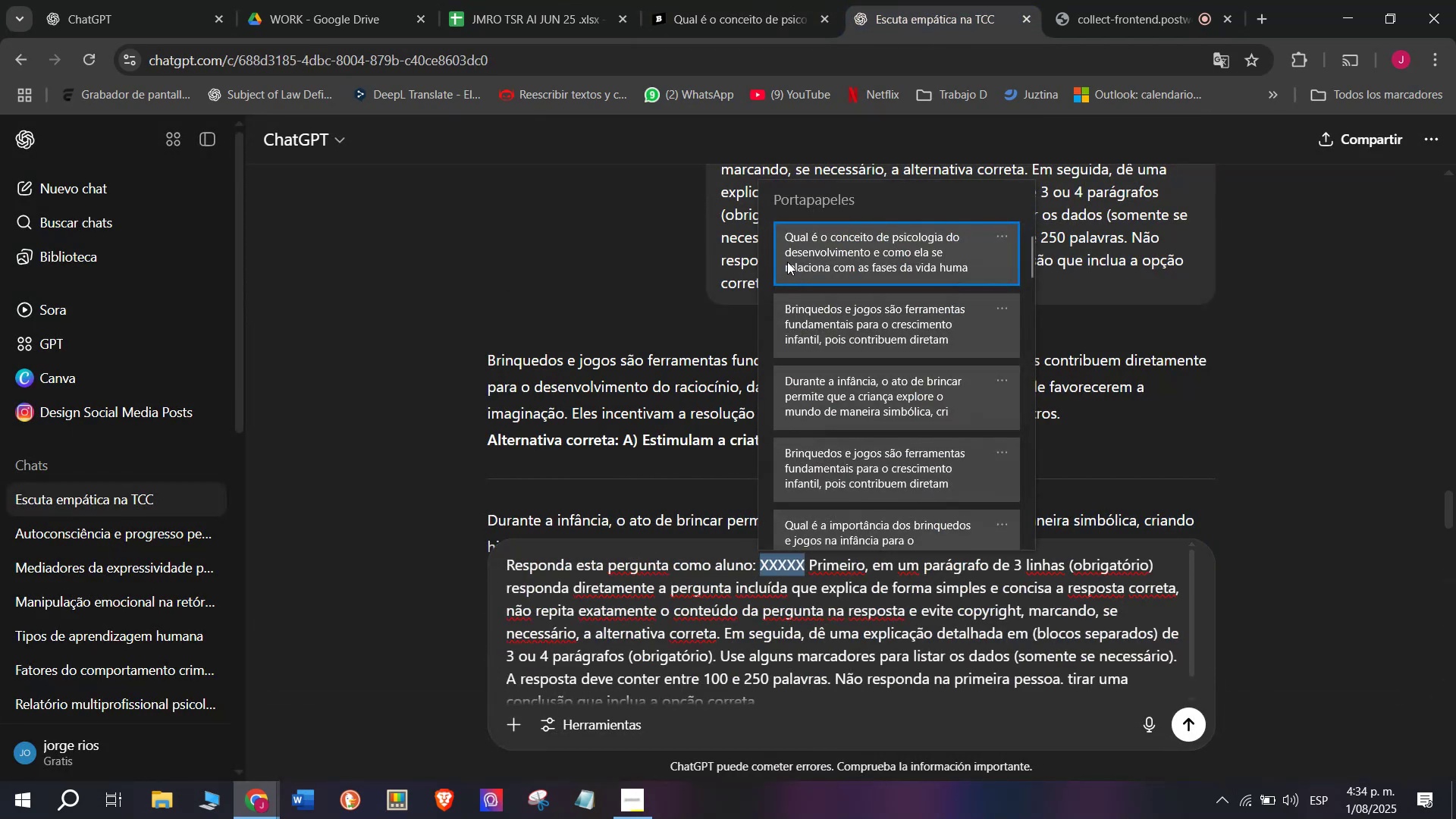 
key(Control+V)
 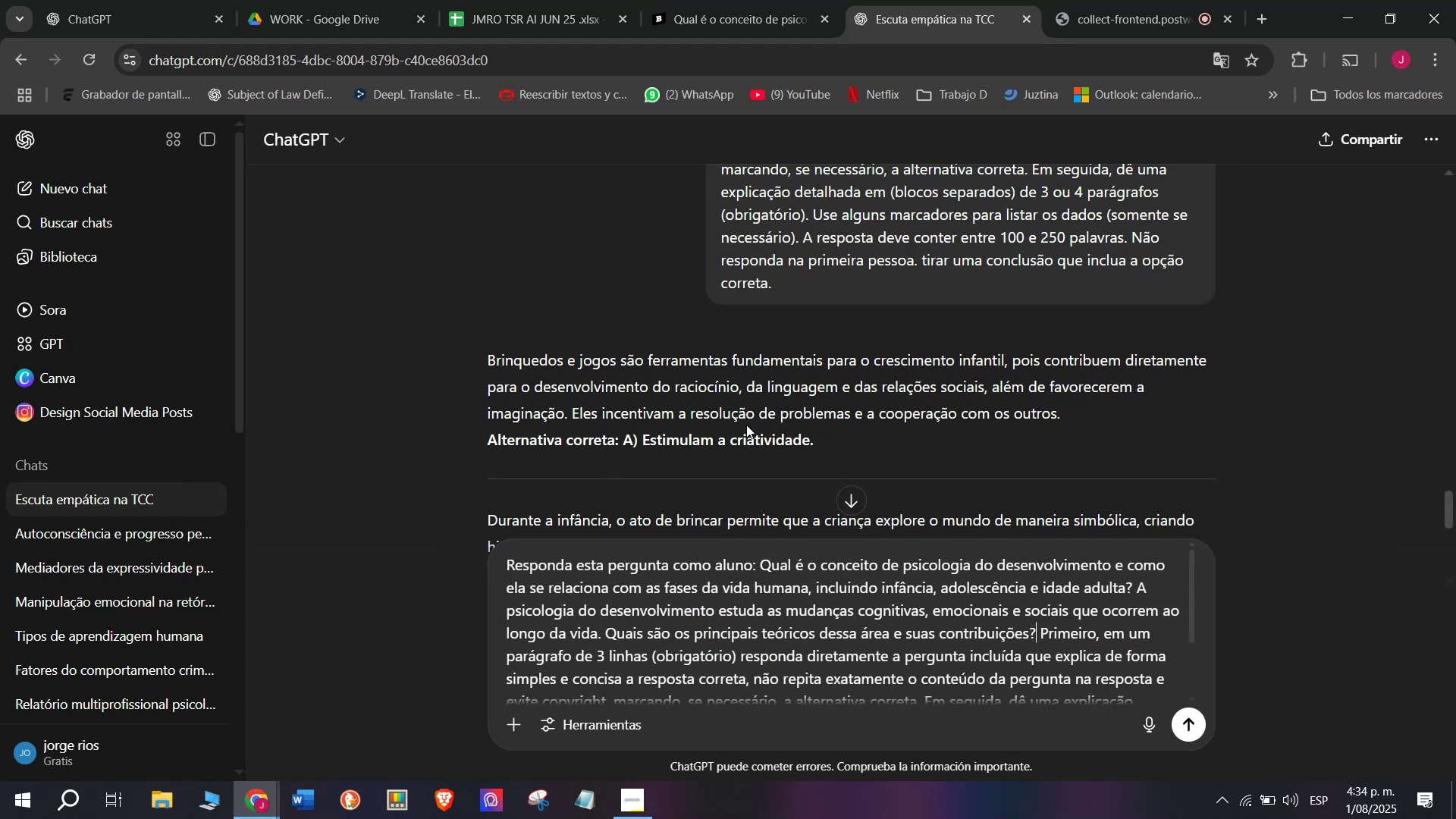 
key(Enter)
 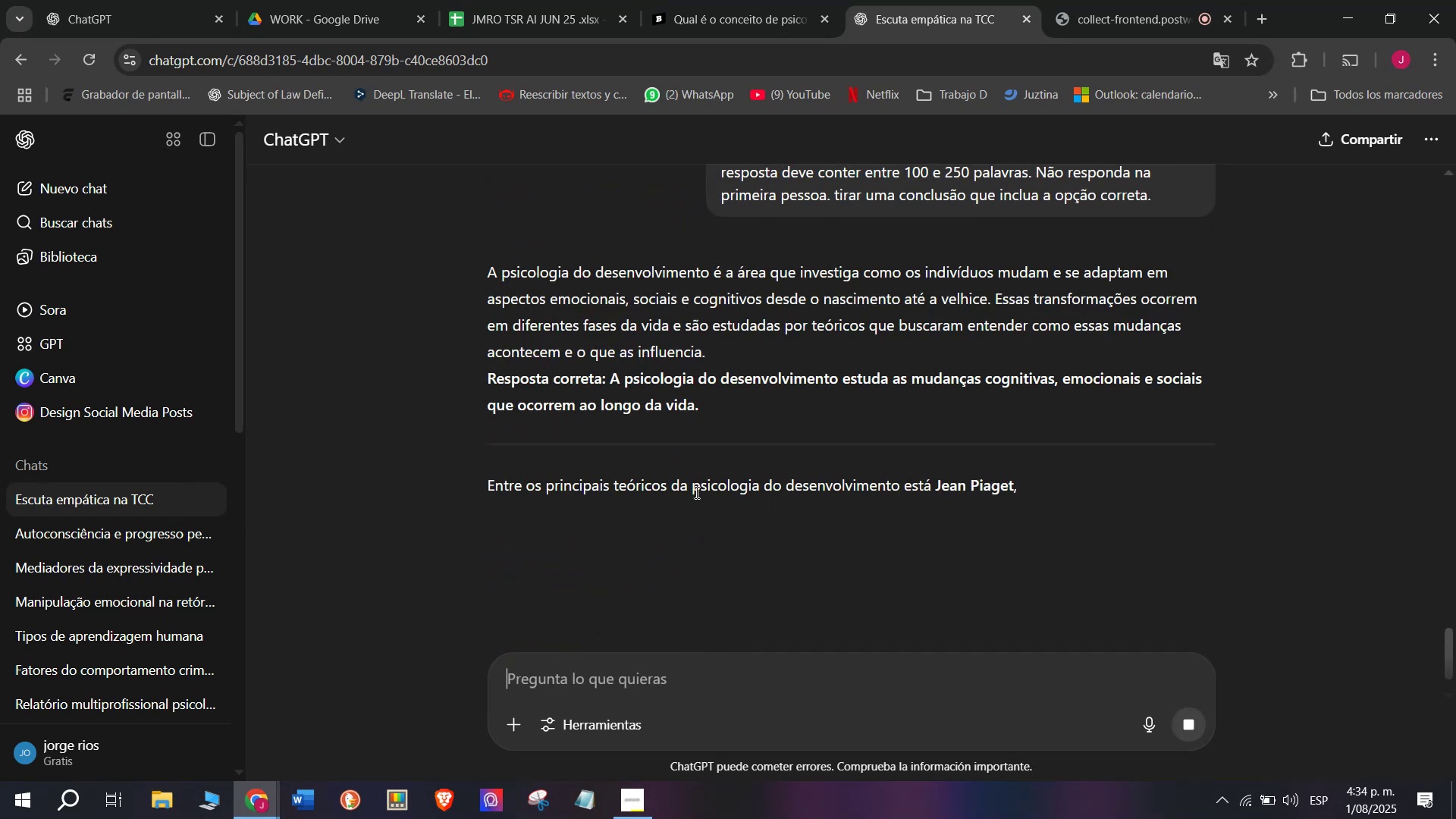 
left_click_drag(start_coordinate=[708, 360], to_coordinate=[491, 280])
 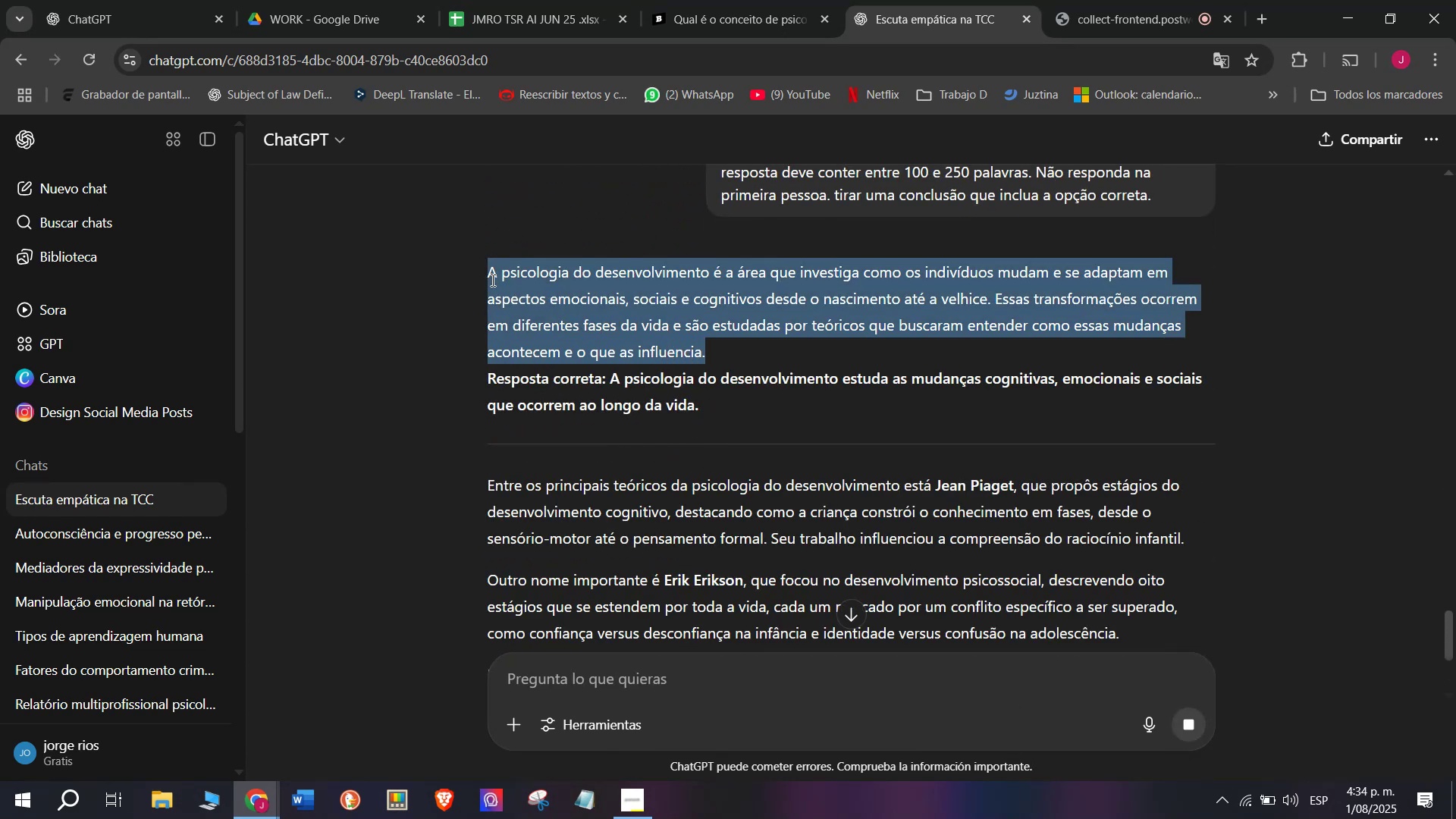 
key(Control+C)
 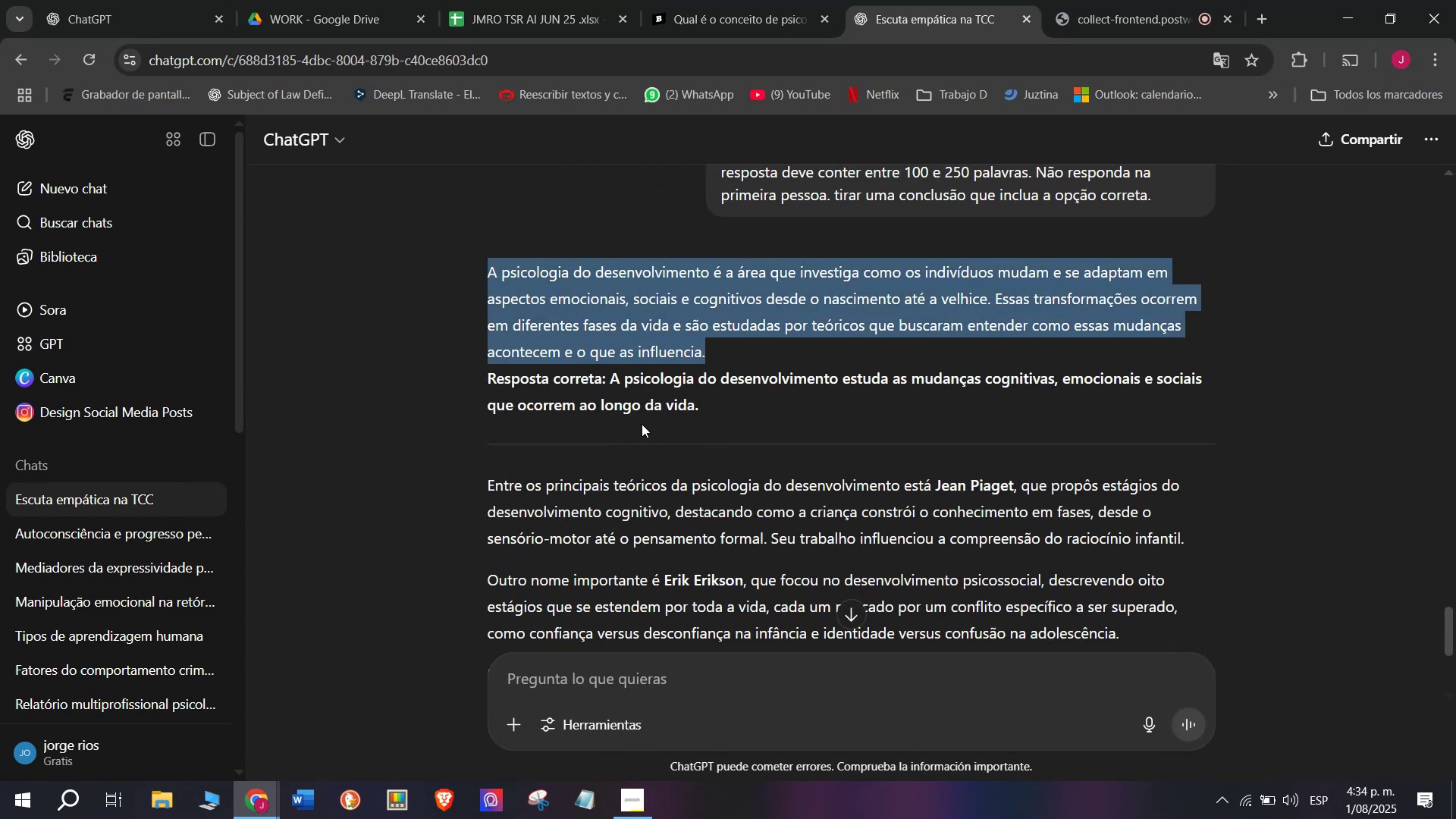 
scroll: coordinate [644, 426], scroll_direction: down, amount: 1.0
 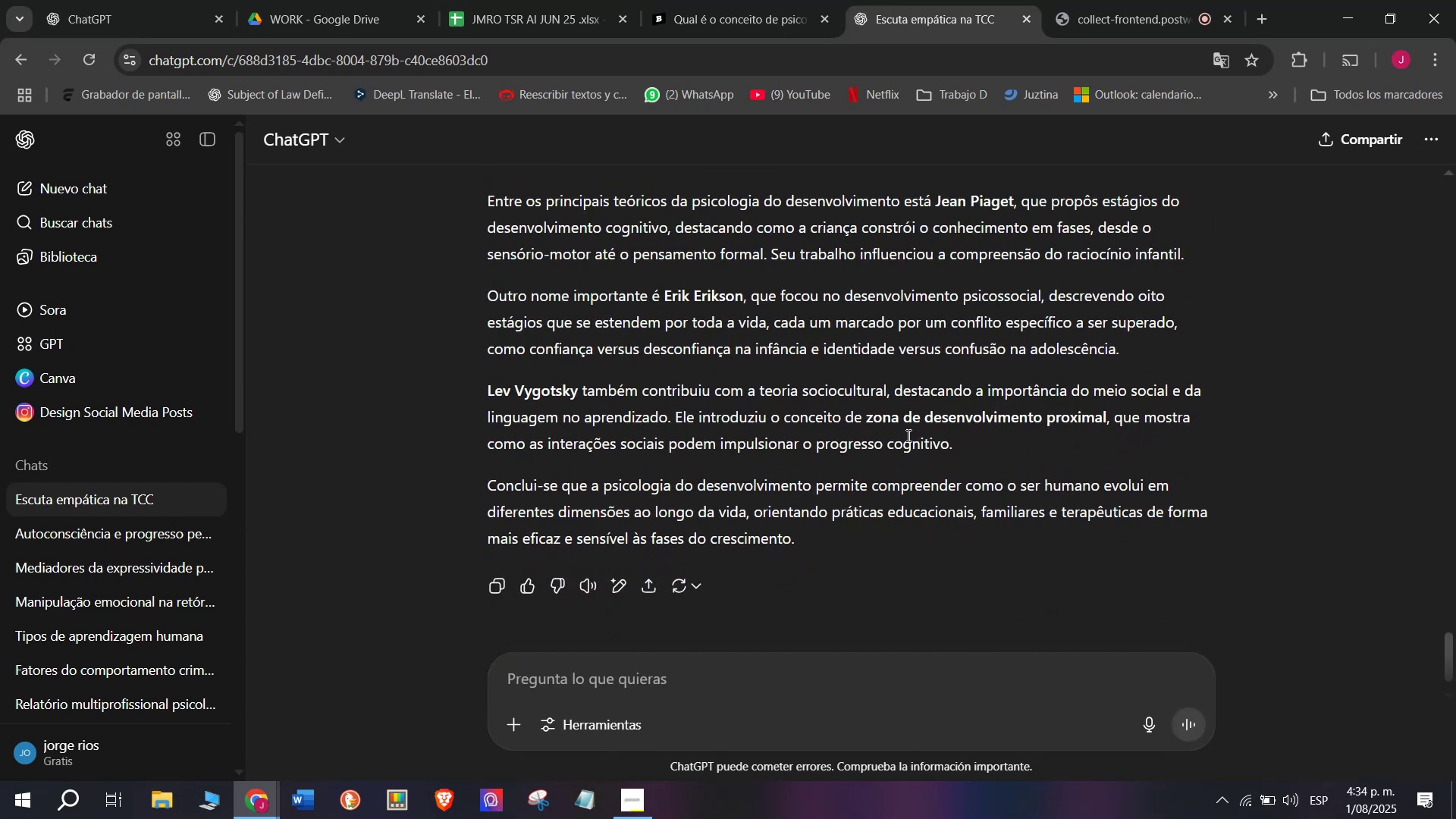 
left_click_drag(start_coordinate=[956, 452], to_coordinate=[487, 211])
 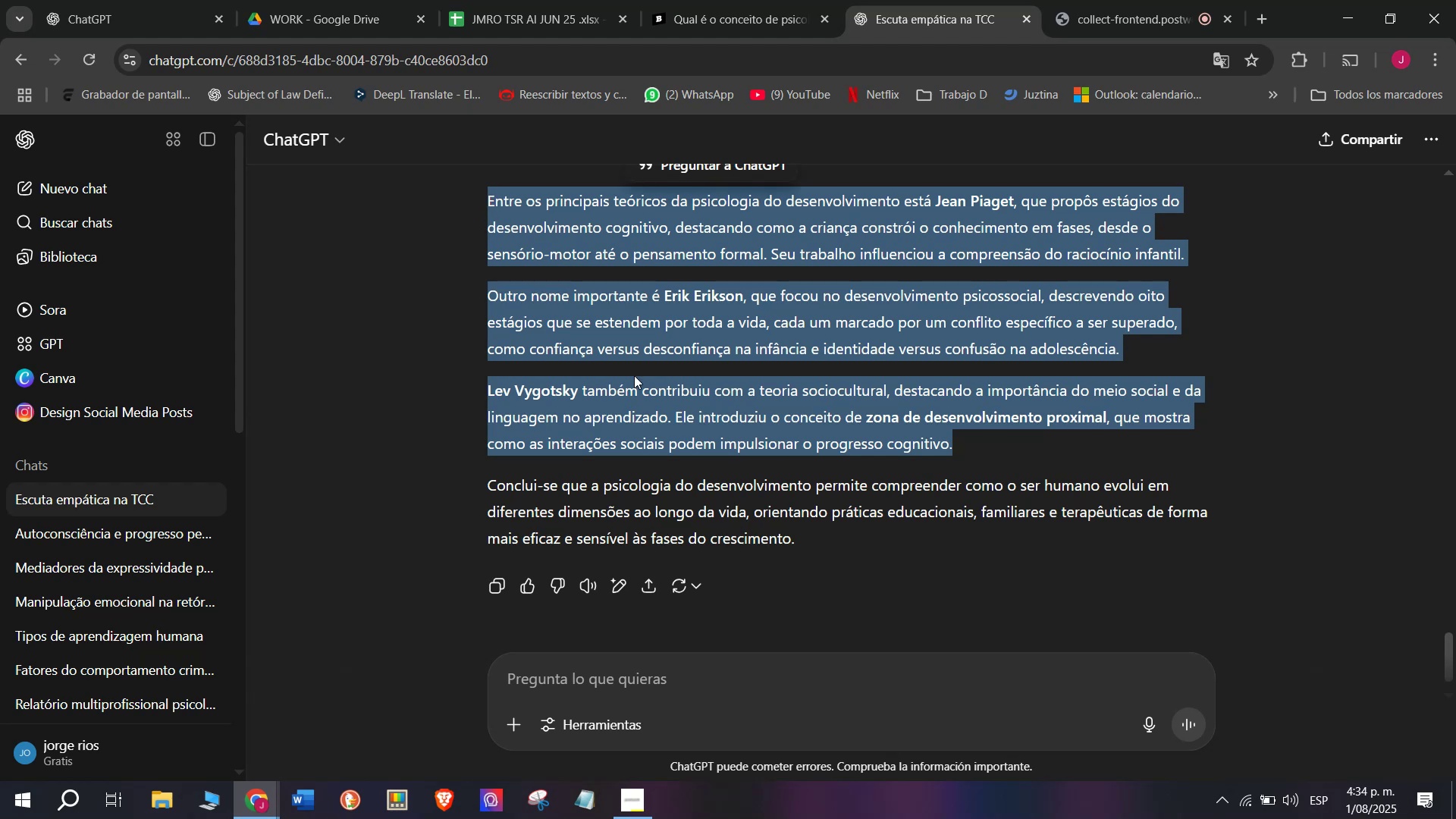 
scroll: coordinate [634, 375], scroll_direction: up, amount: 1.0
 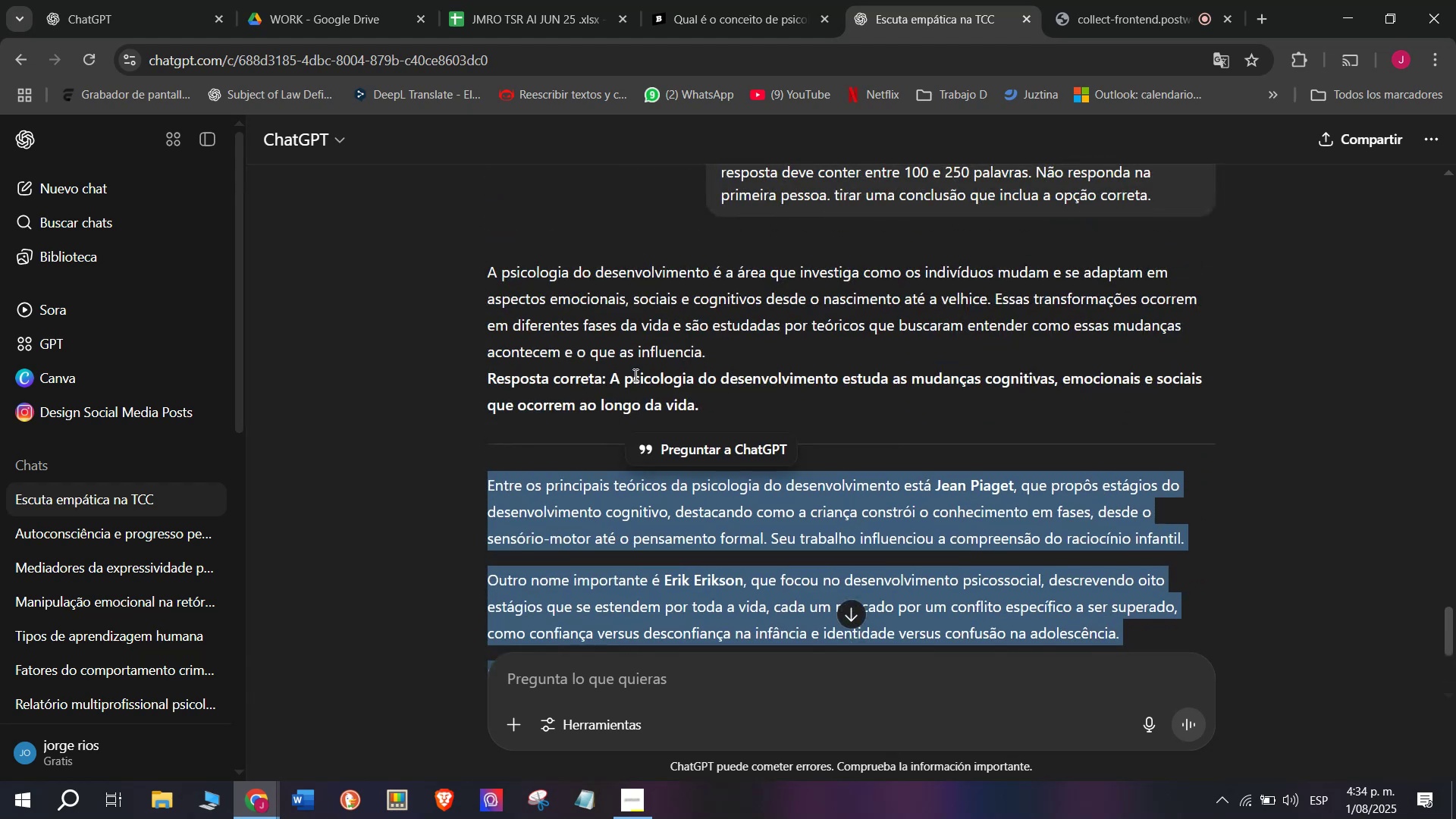 
key(Control+C)
 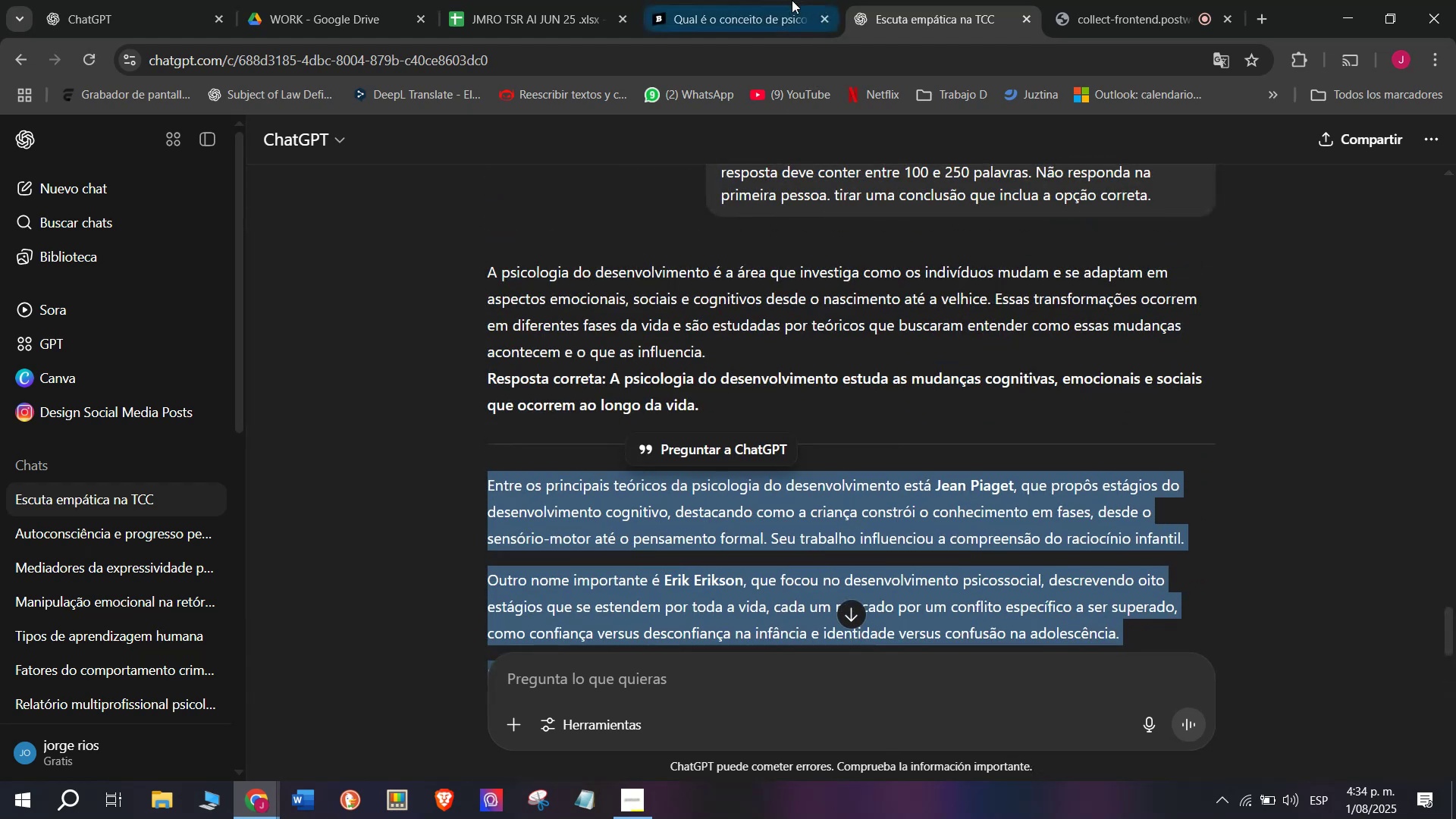 
left_click([742, 0])
 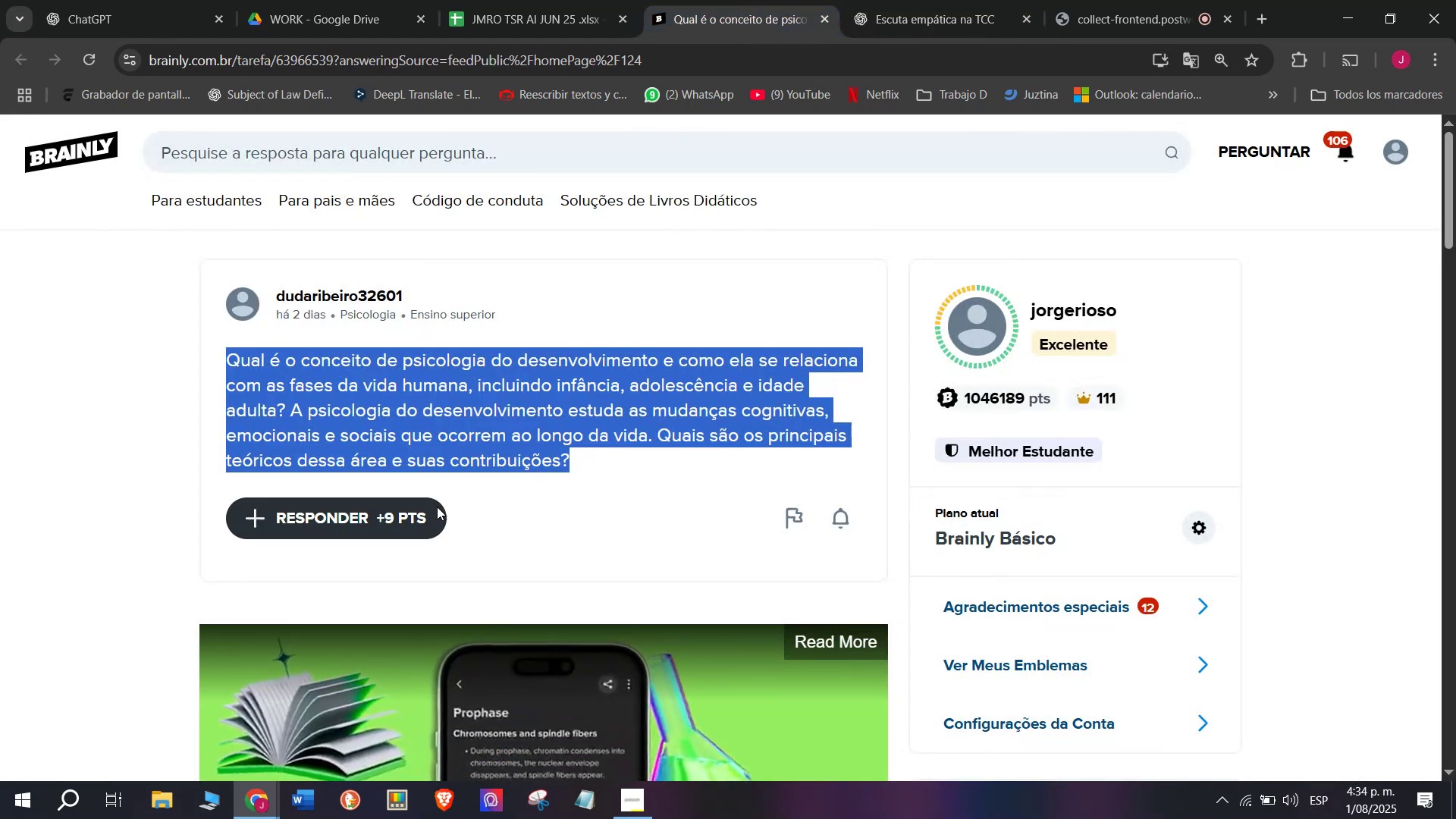 
left_click([405, 517])
 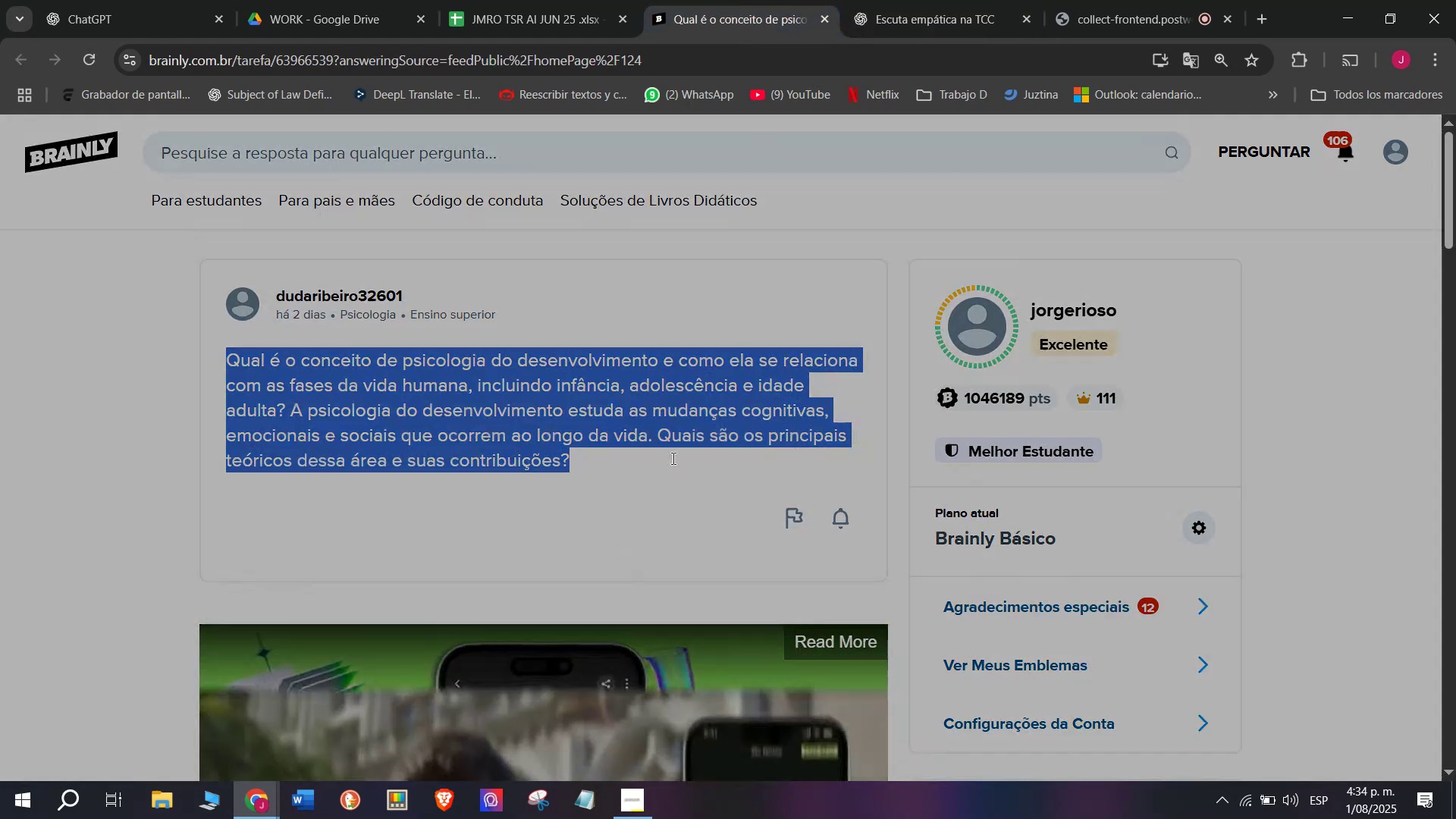 
left_click_drag(start_coordinate=[735, 462], to_coordinate=[508, 238])
 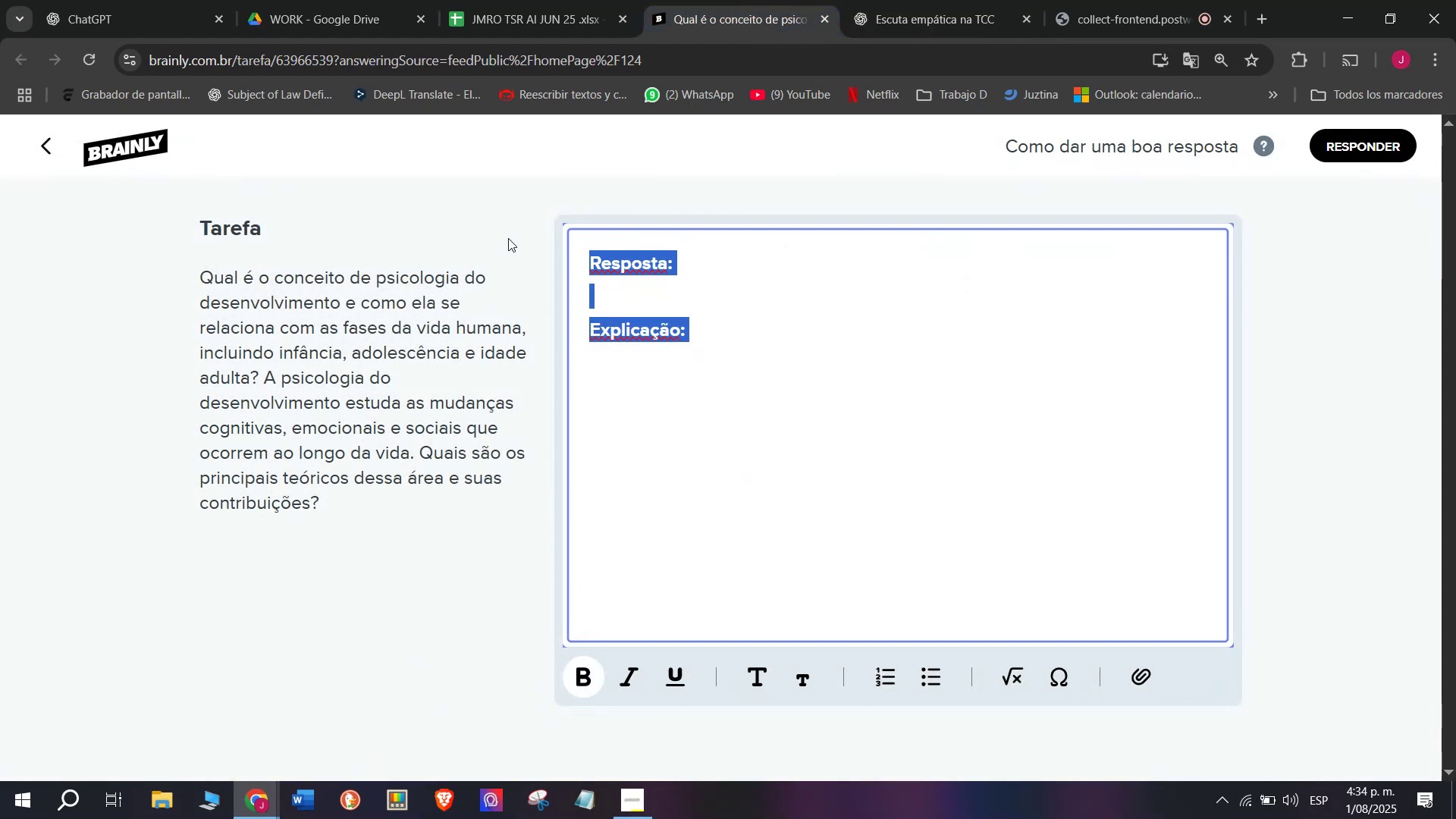 
key(Meta+MetaLeft)
 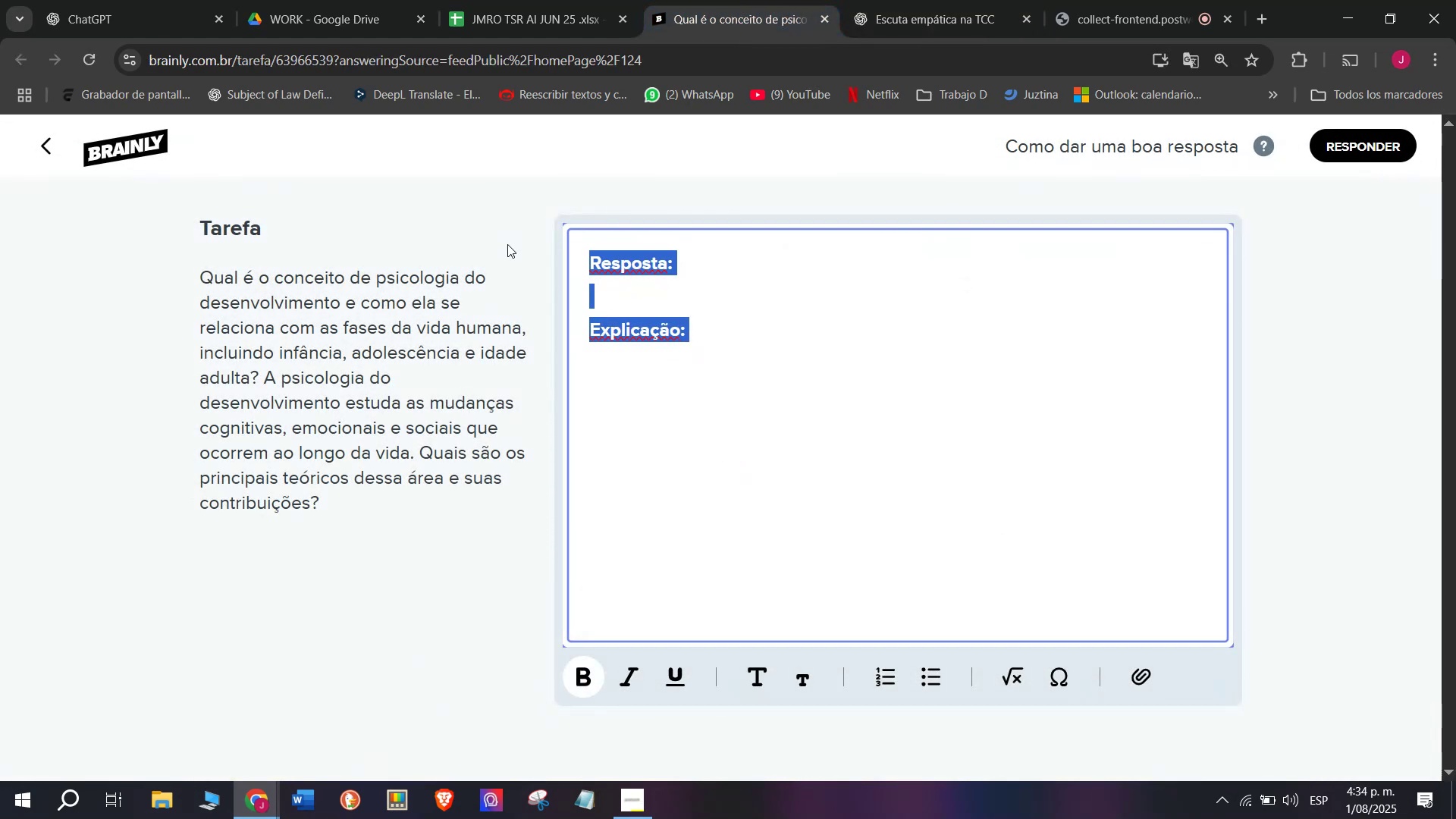 
key(Meta+V)
 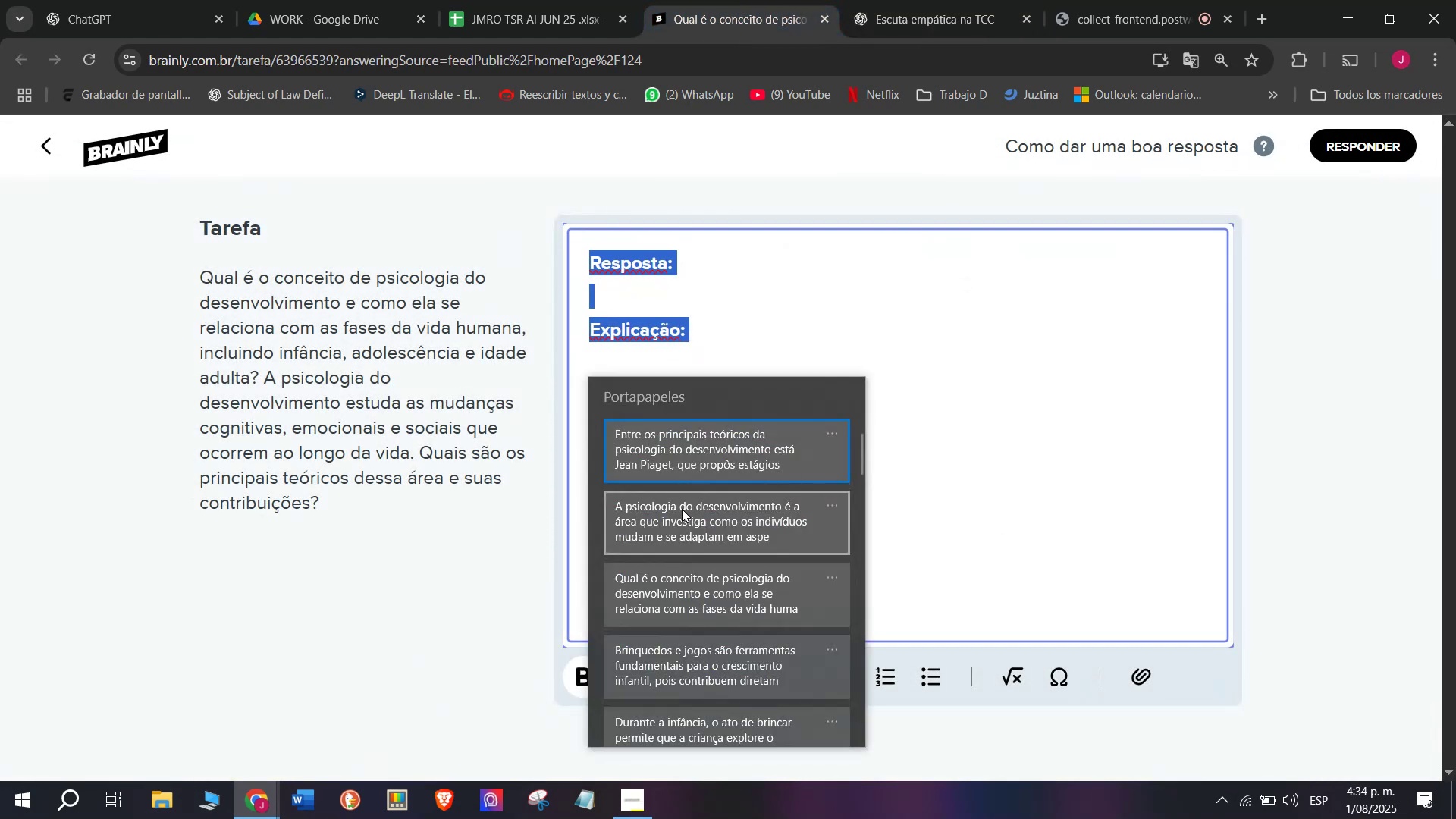 
key(Control+ControlLeft)
 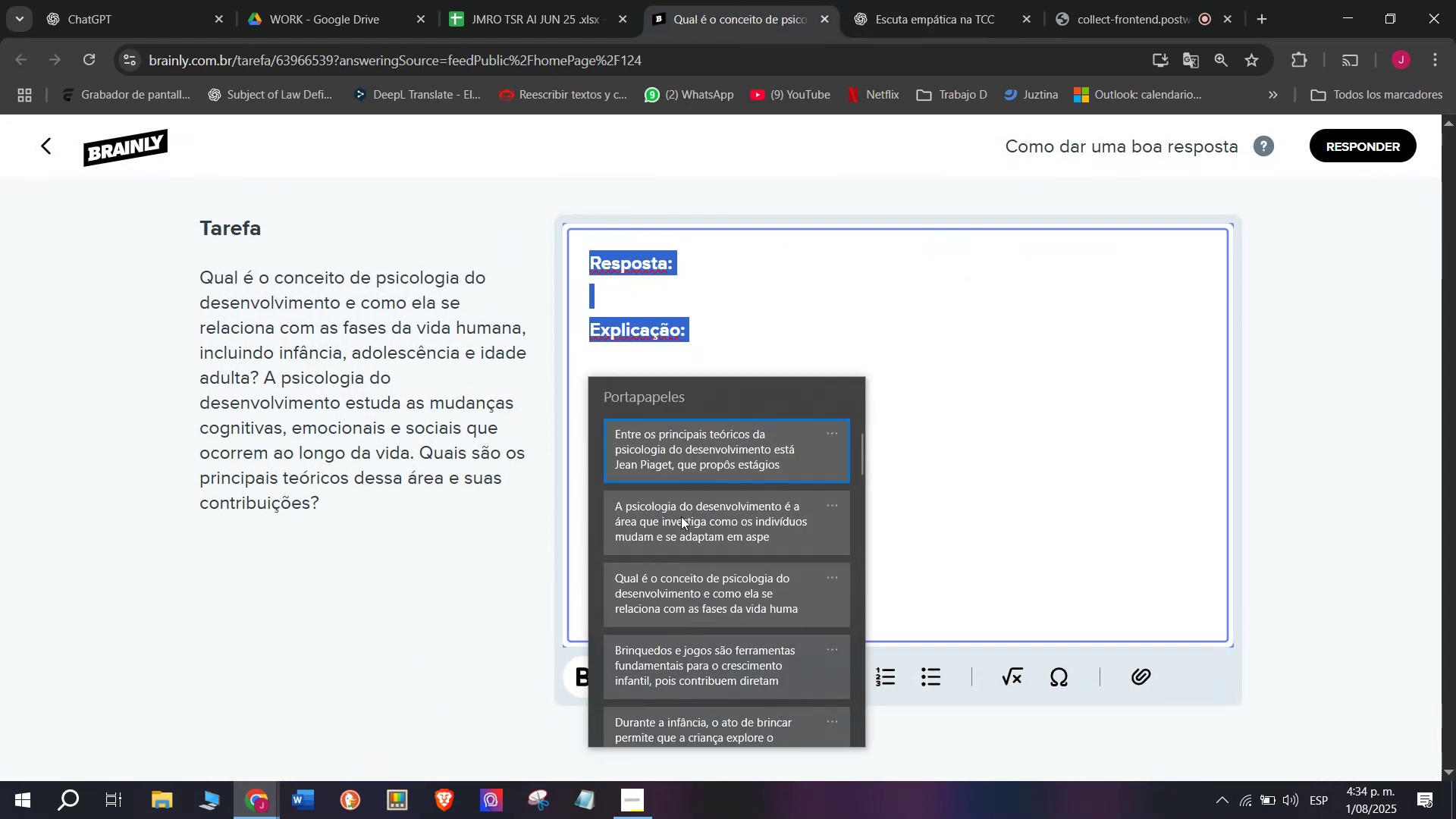 
key(Control+V)
 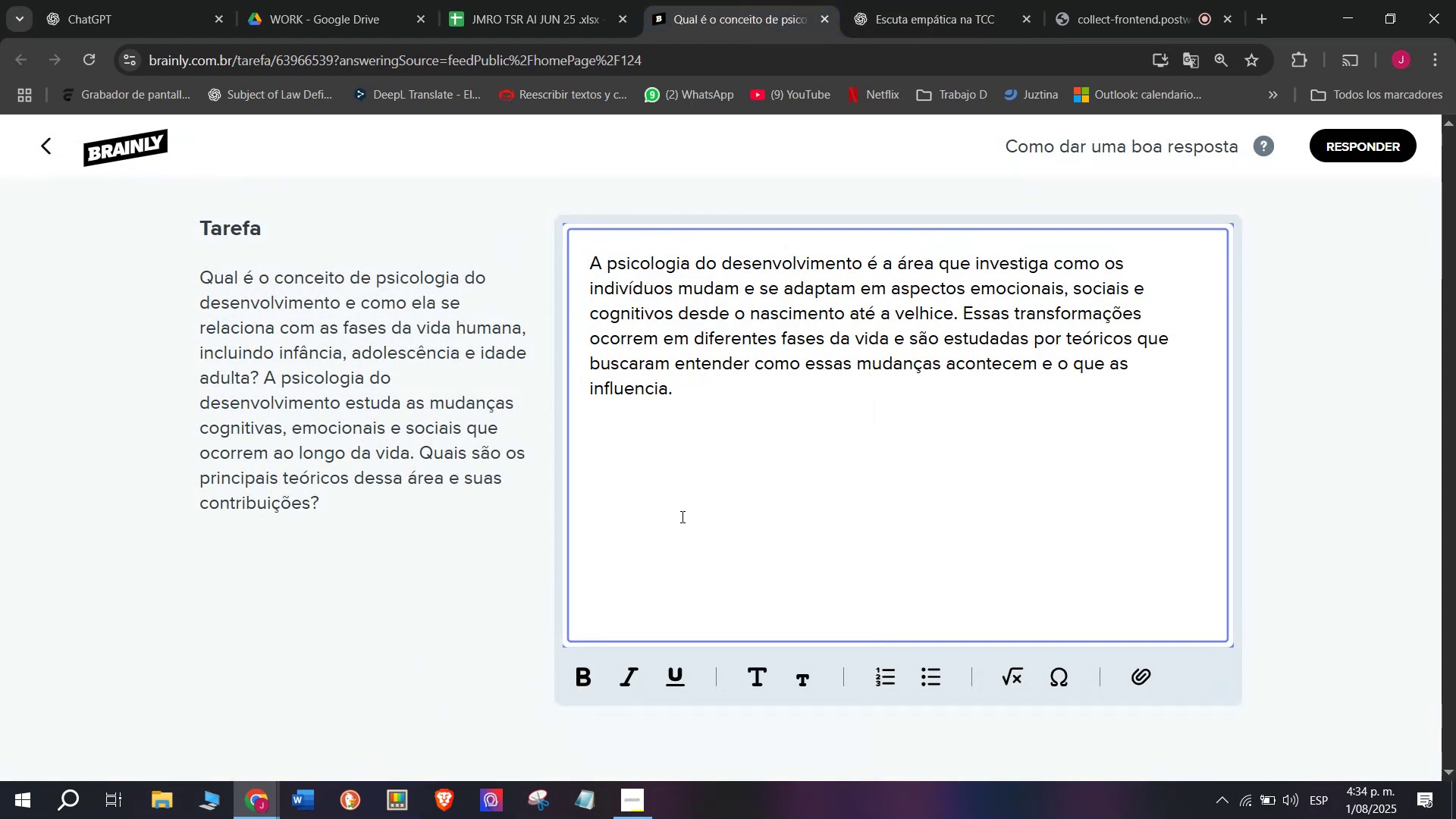 
key(Enter)
 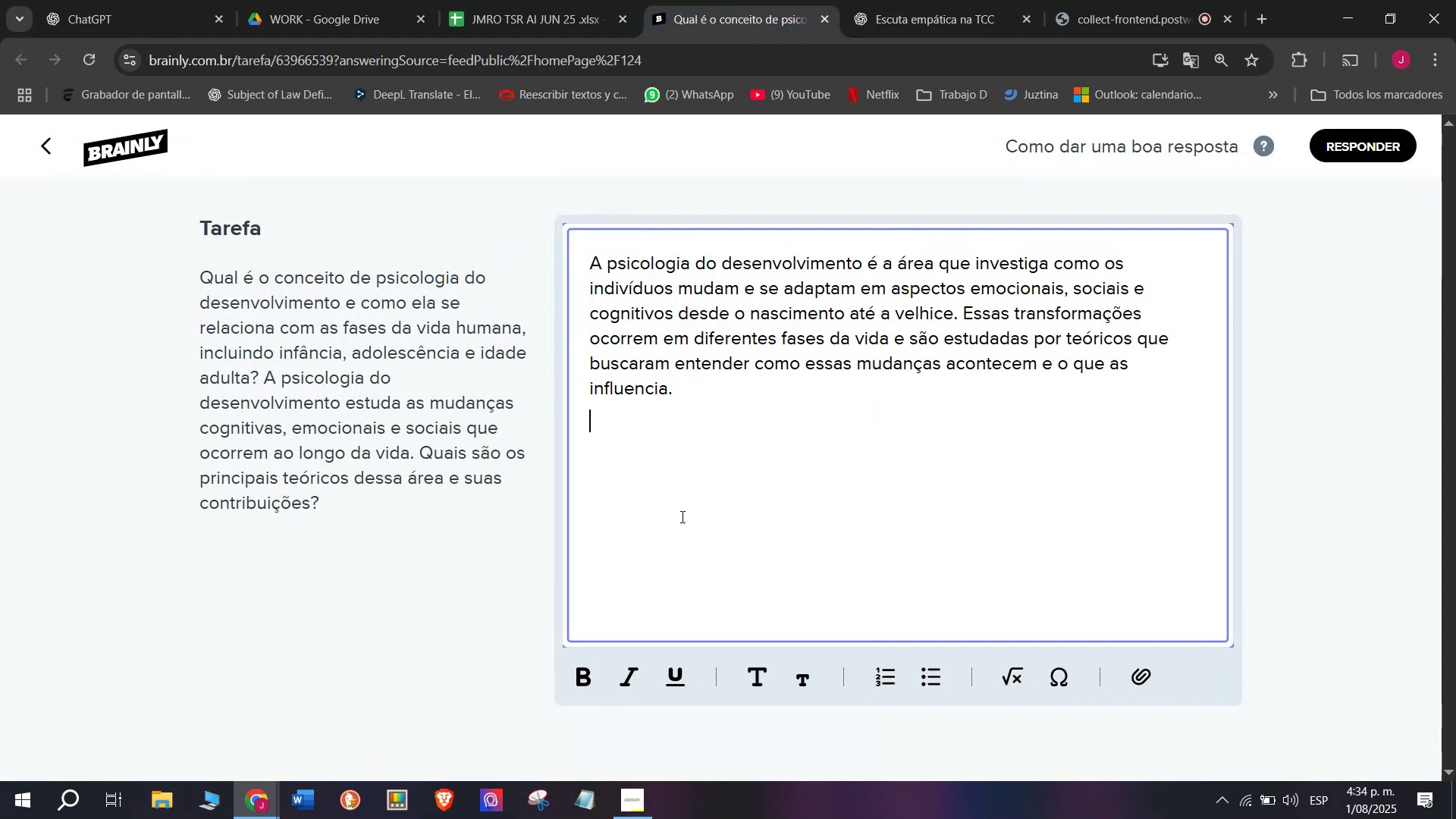 
key(Enter)
 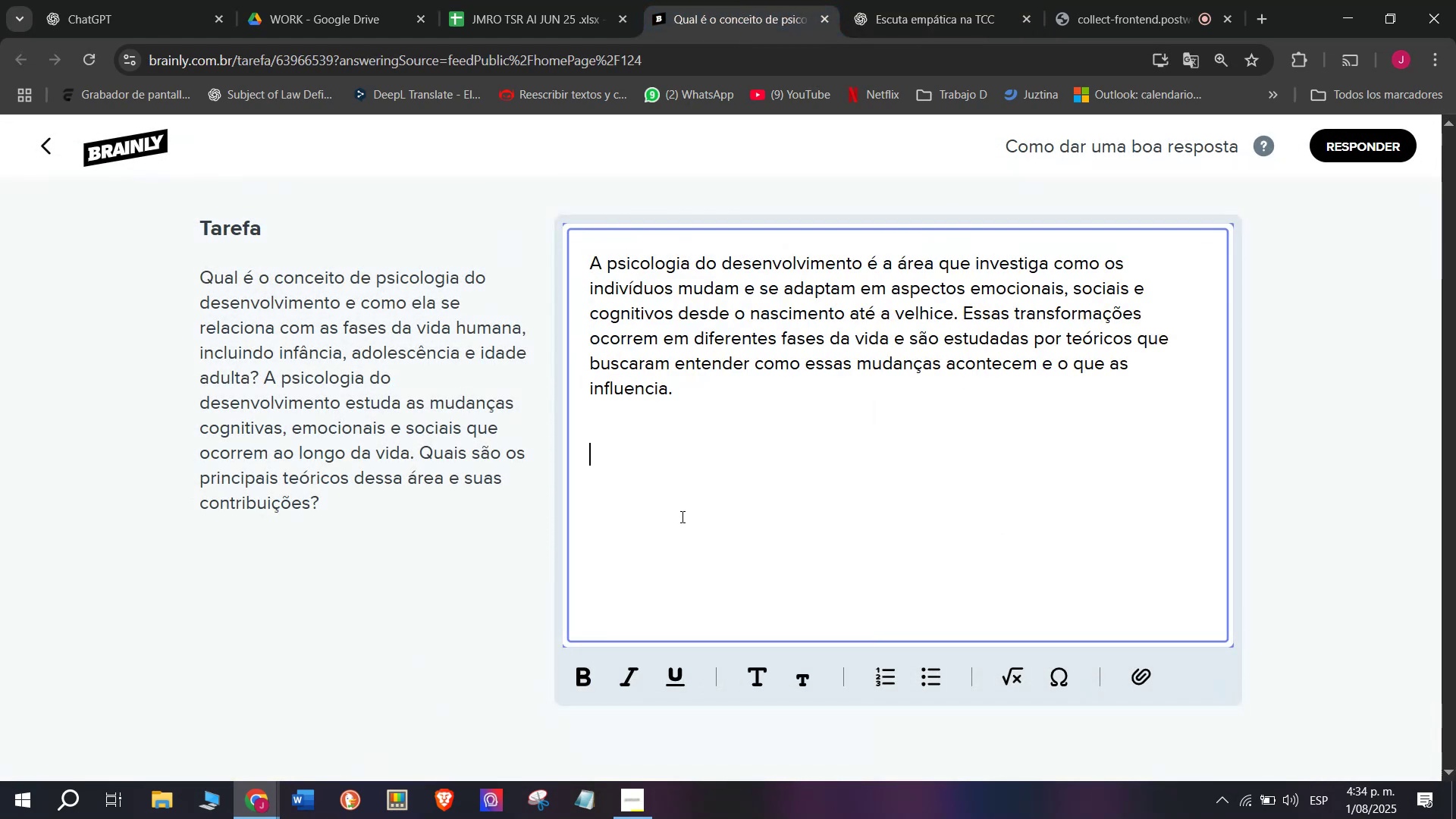 
key(Meta+MetaLeft)
 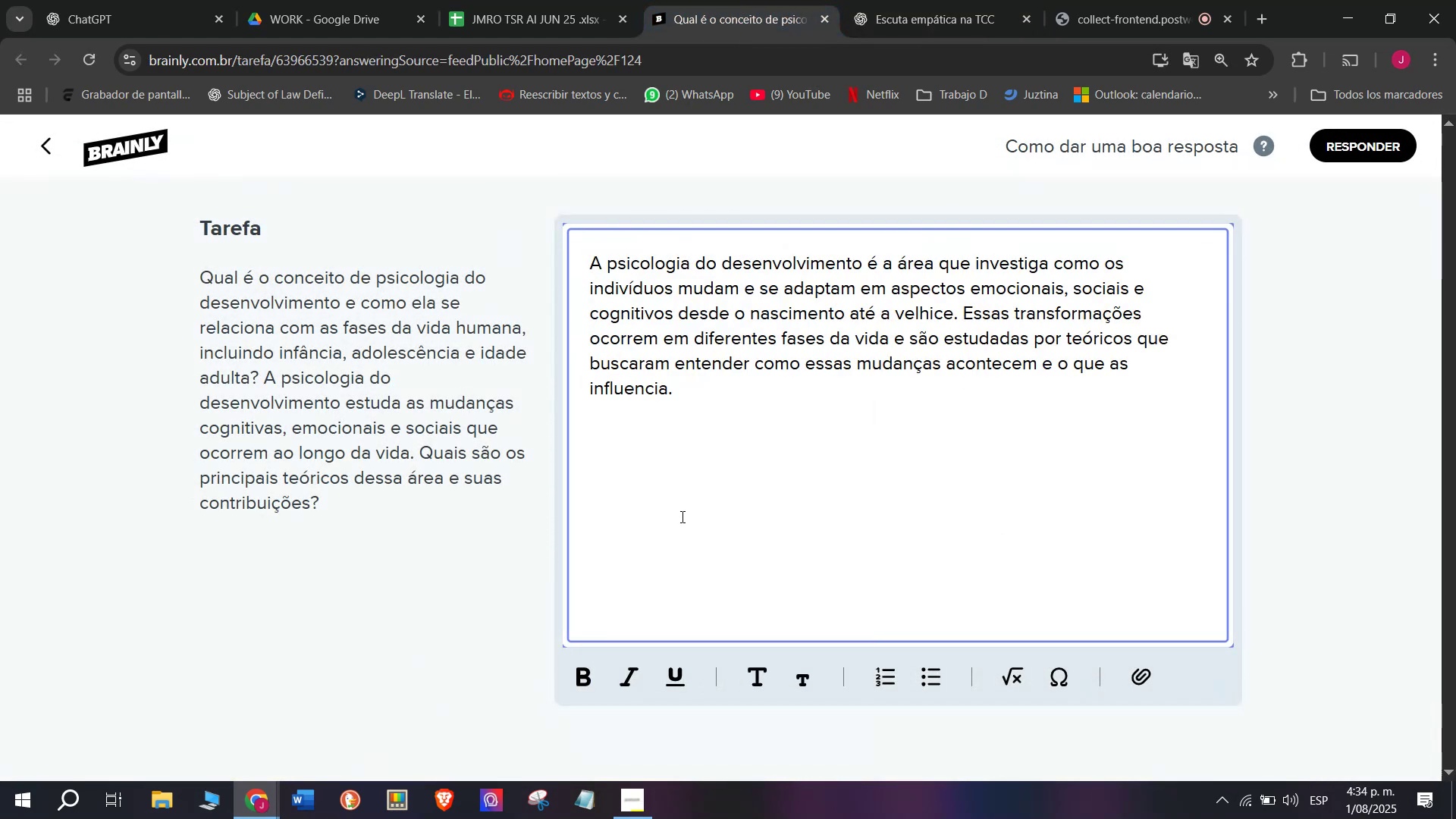 
key(Meta+V)
 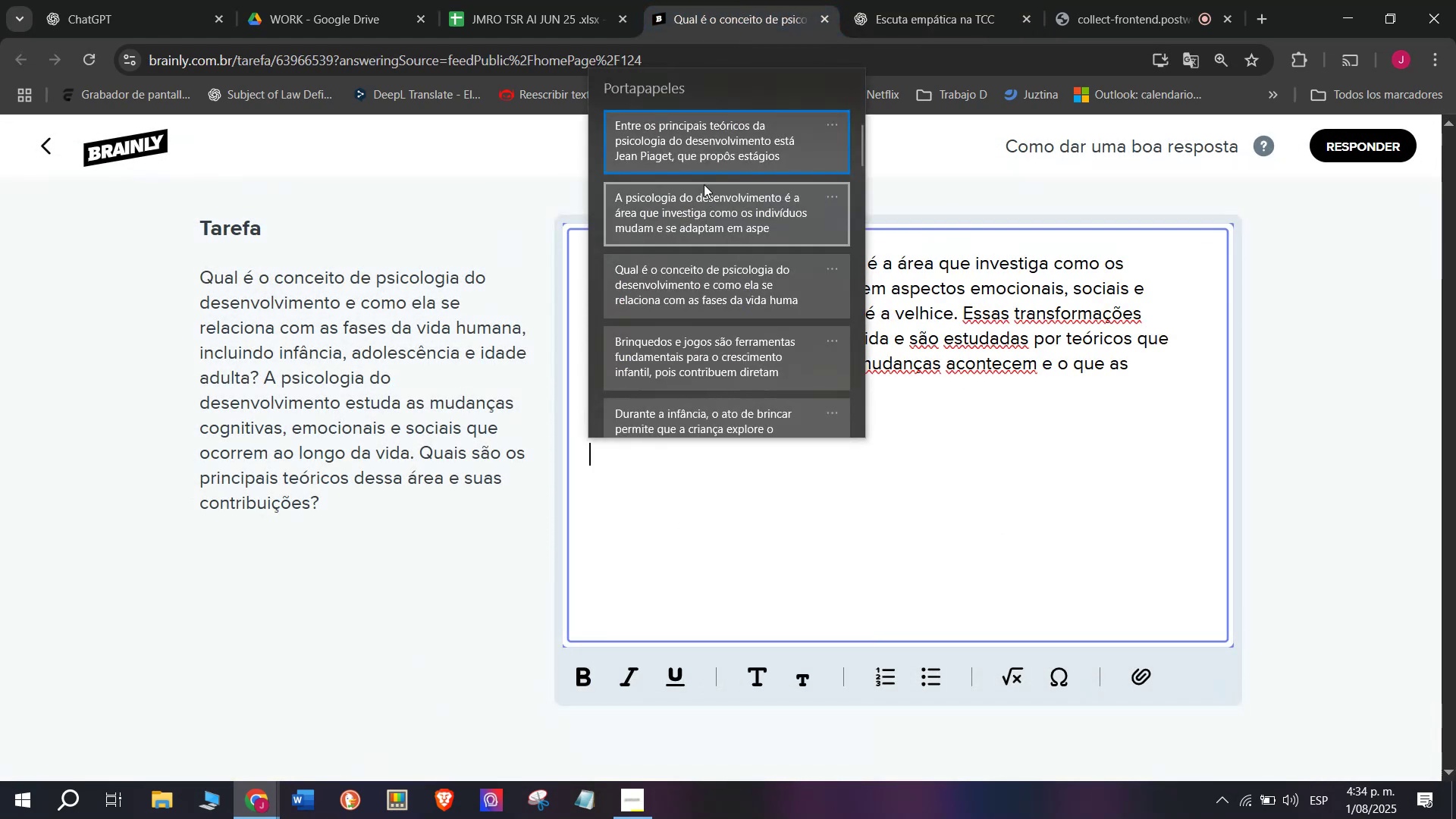 
left_click([701, 152])
 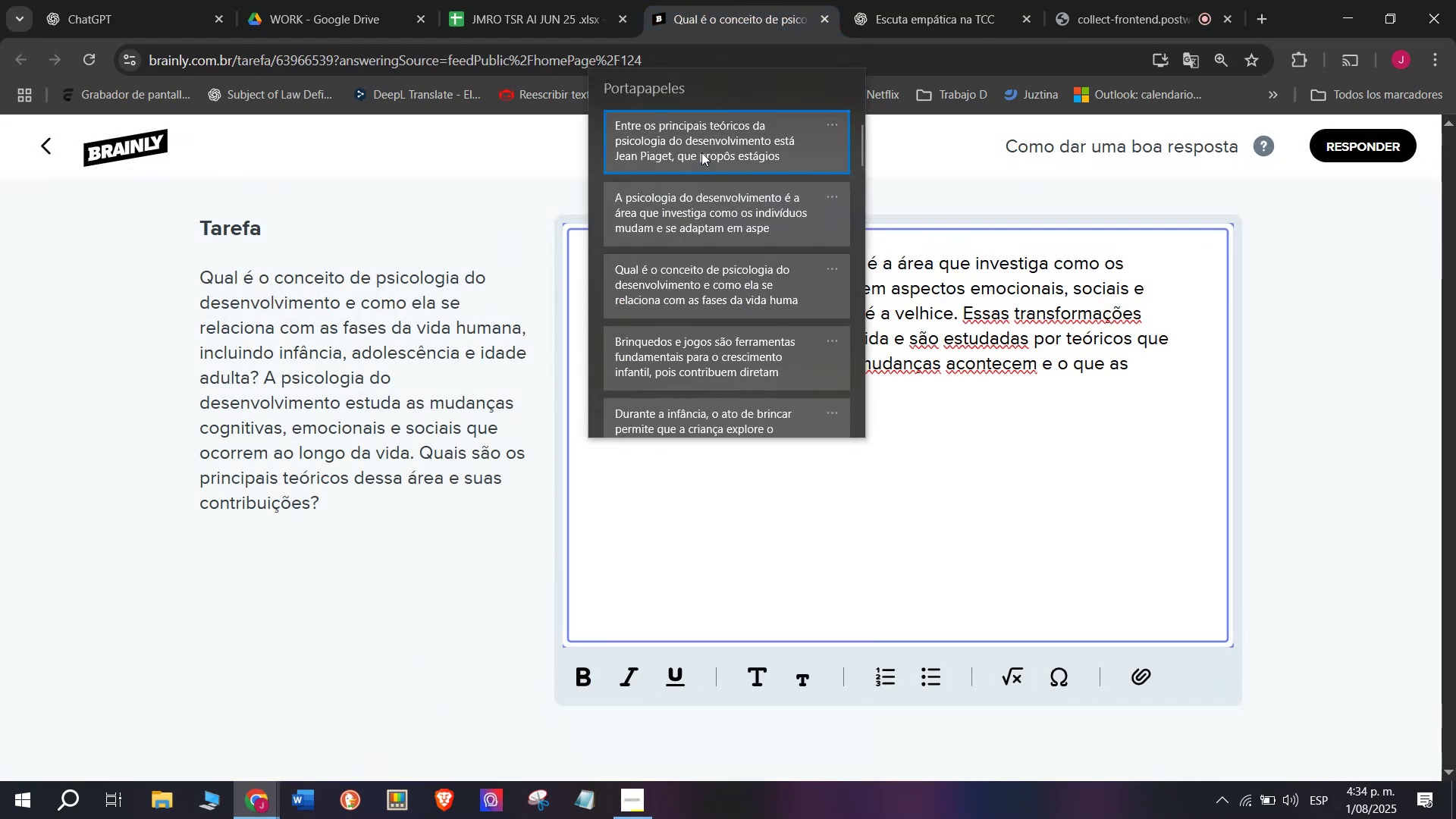 
key(Control+ControlLeft)
 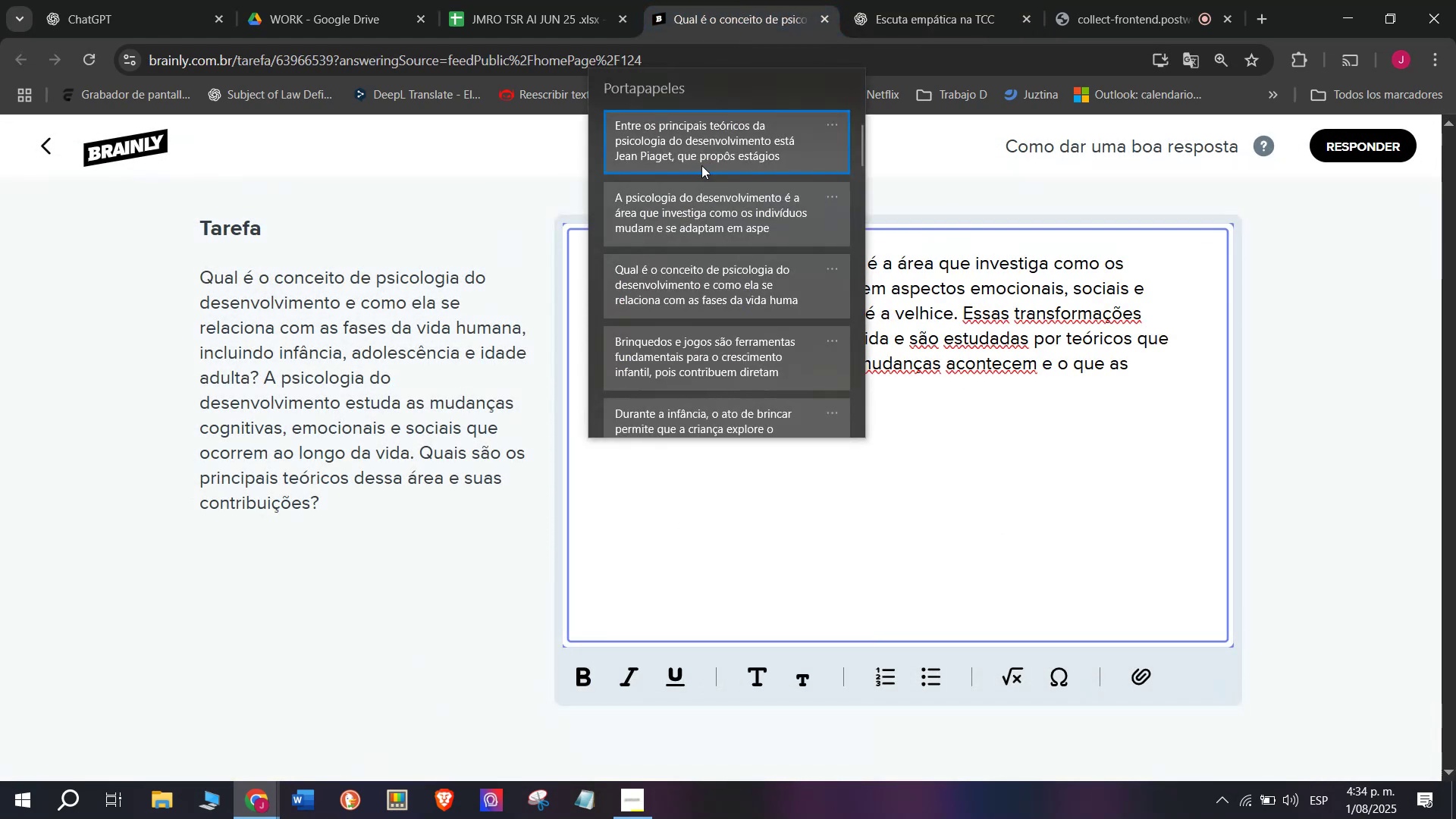 
key(Control+V)
 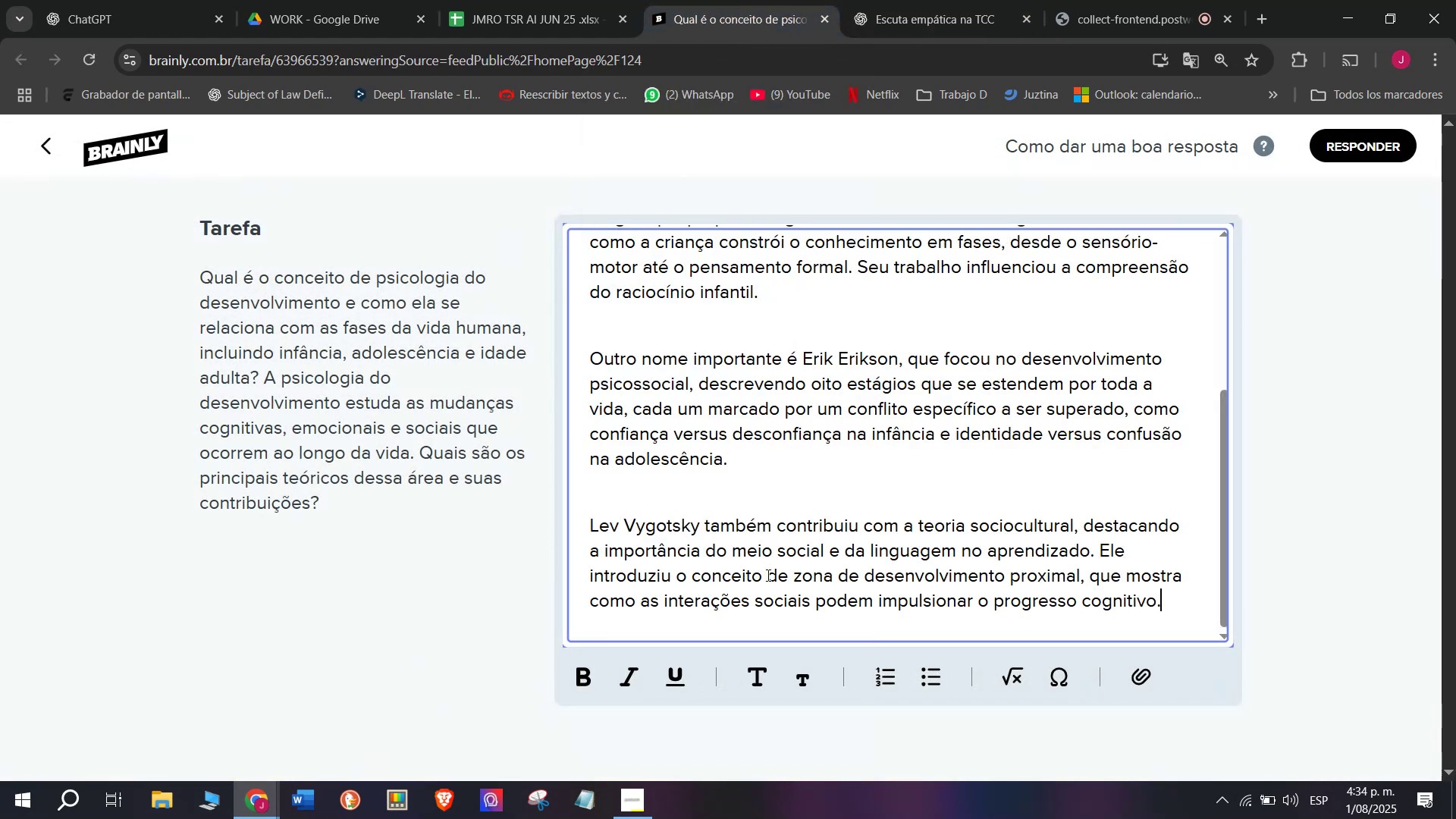 
scroll: coordinate [780, 582], scroll_direction: down, amount: 1.0
 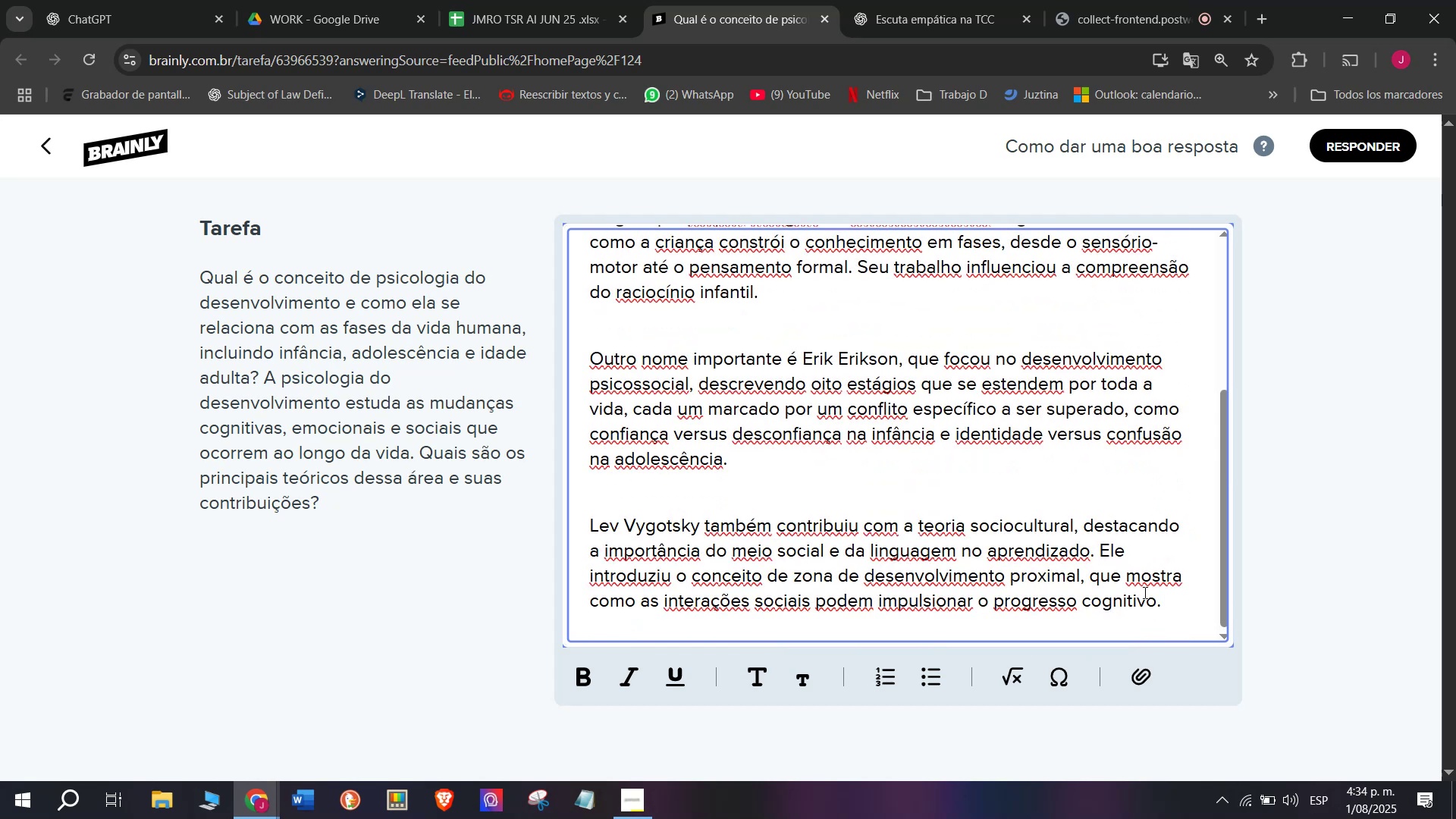 
left_click_drag(start_coordinate=[1171, 597], to_coordinate=[482, 146])
 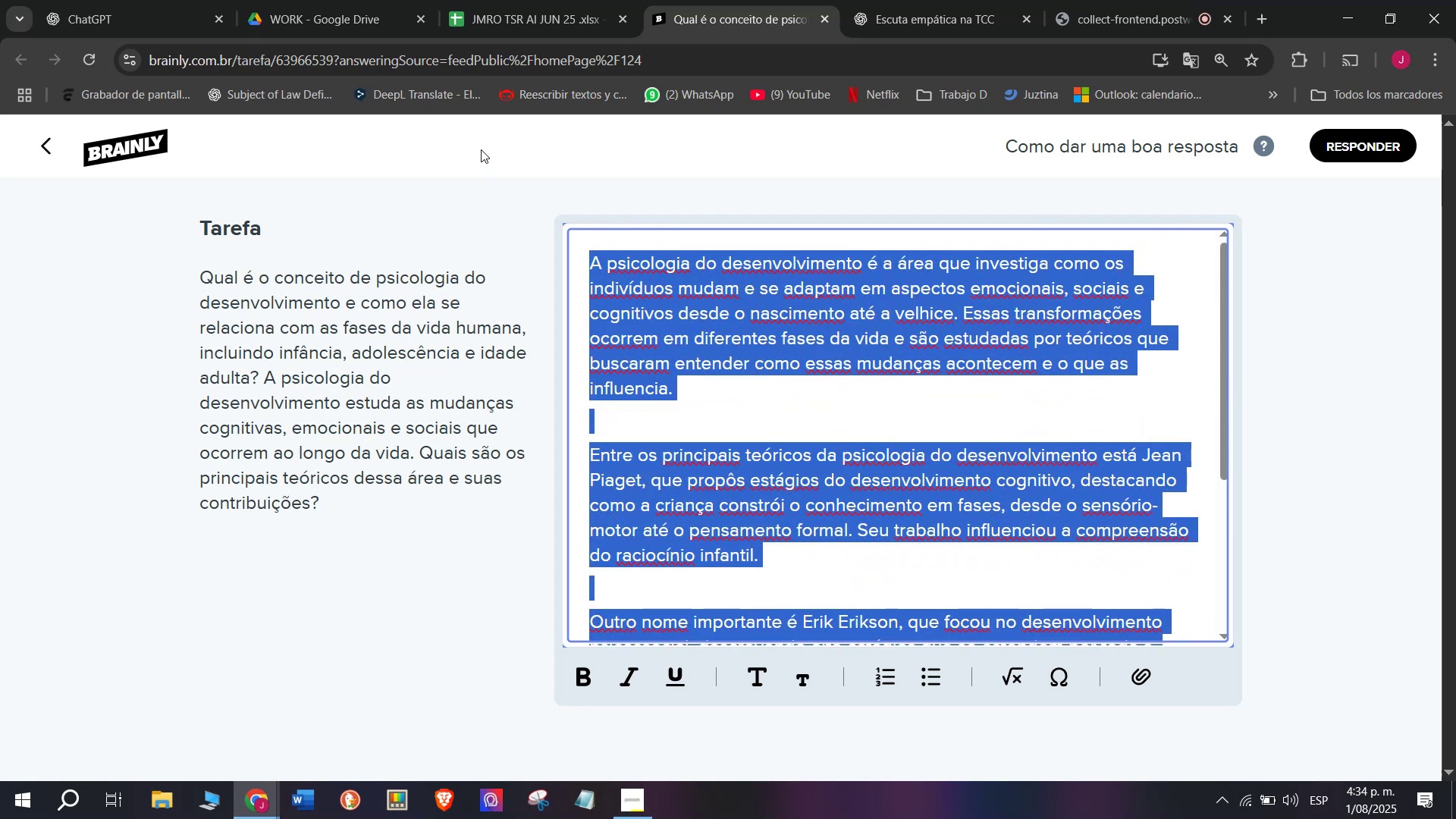 
key(Control+C)
 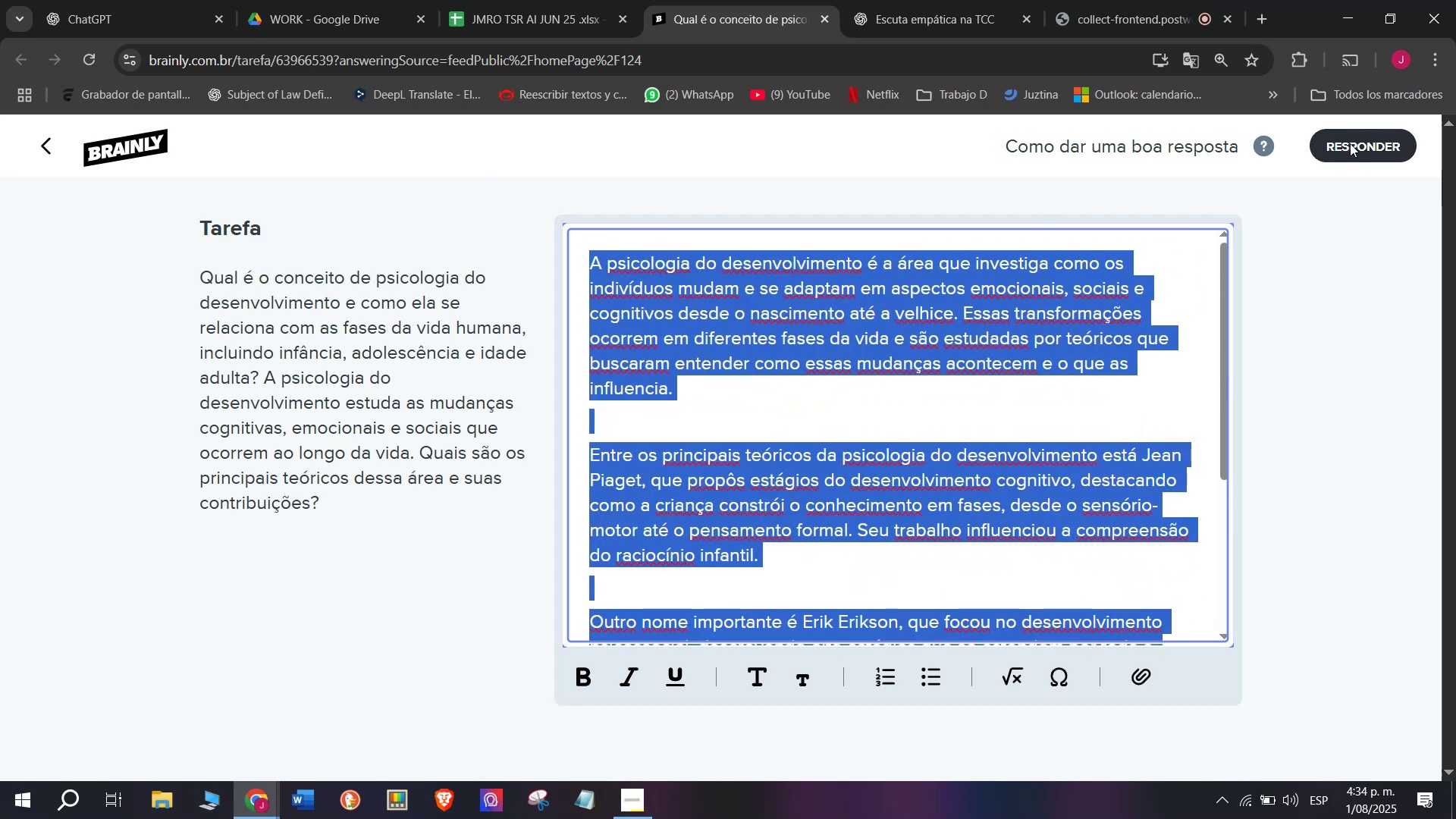 
left_click([1356, 131])
 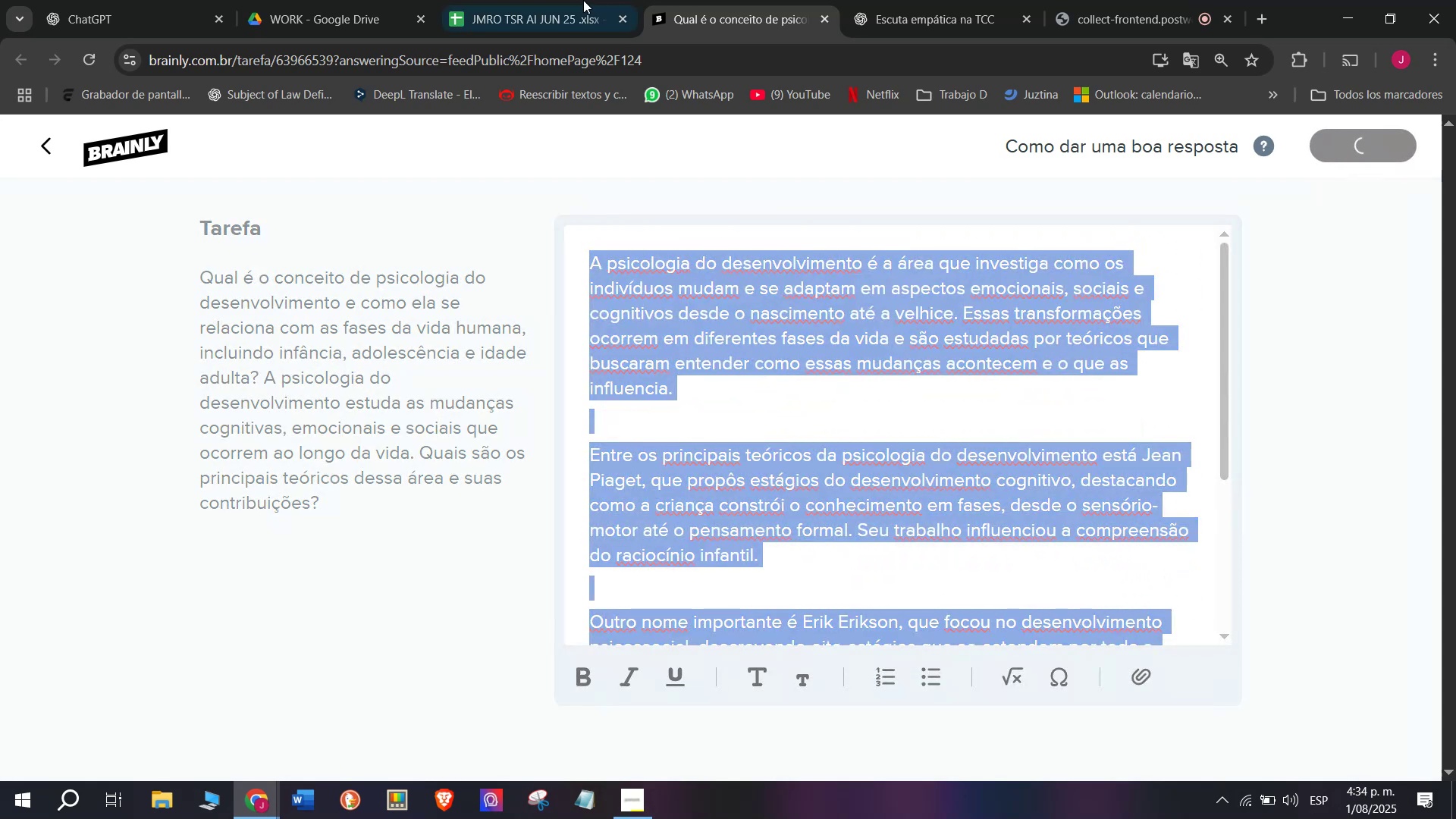 
left_click([541, 0])
 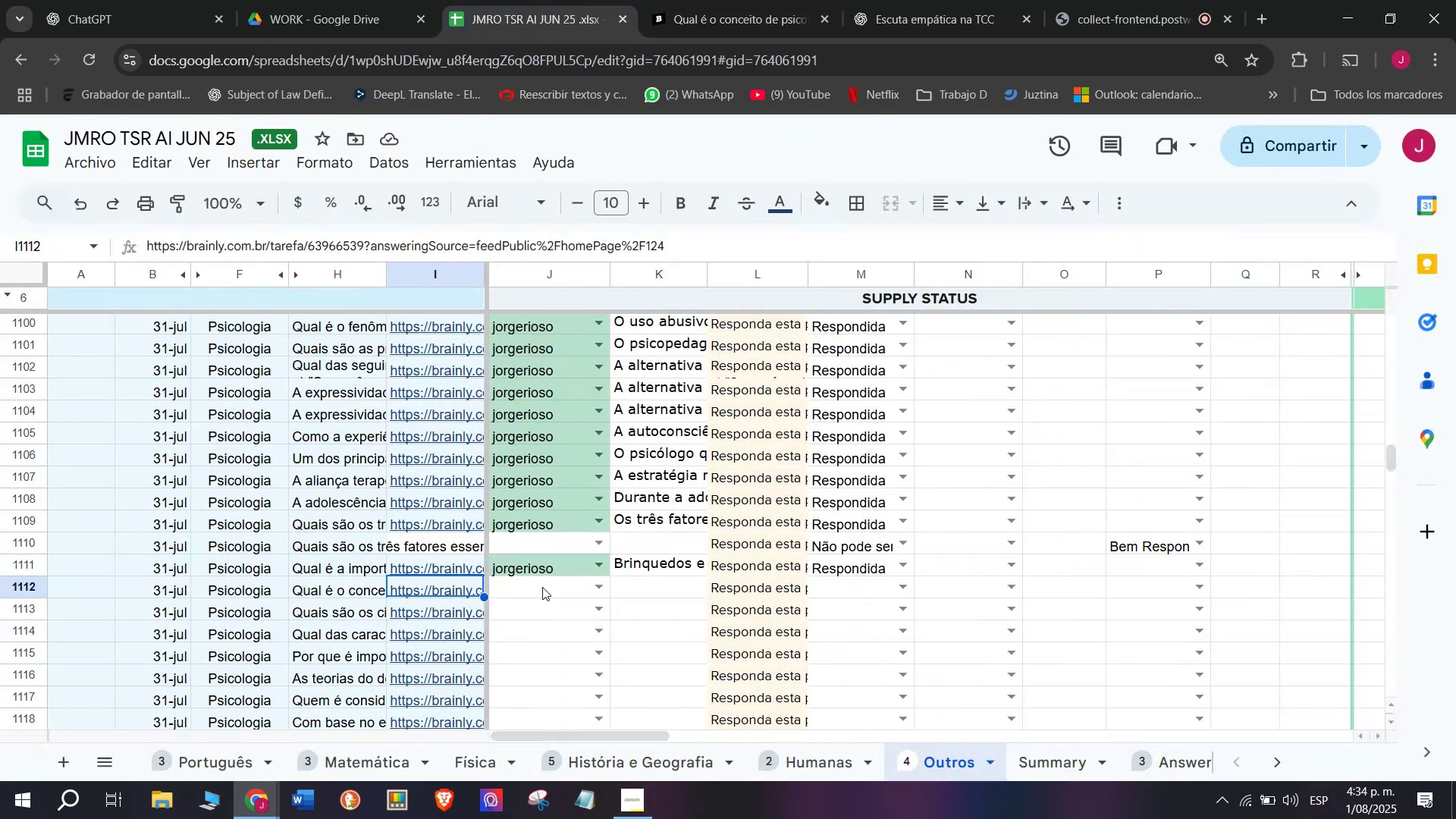 
left_click([542, 587])
 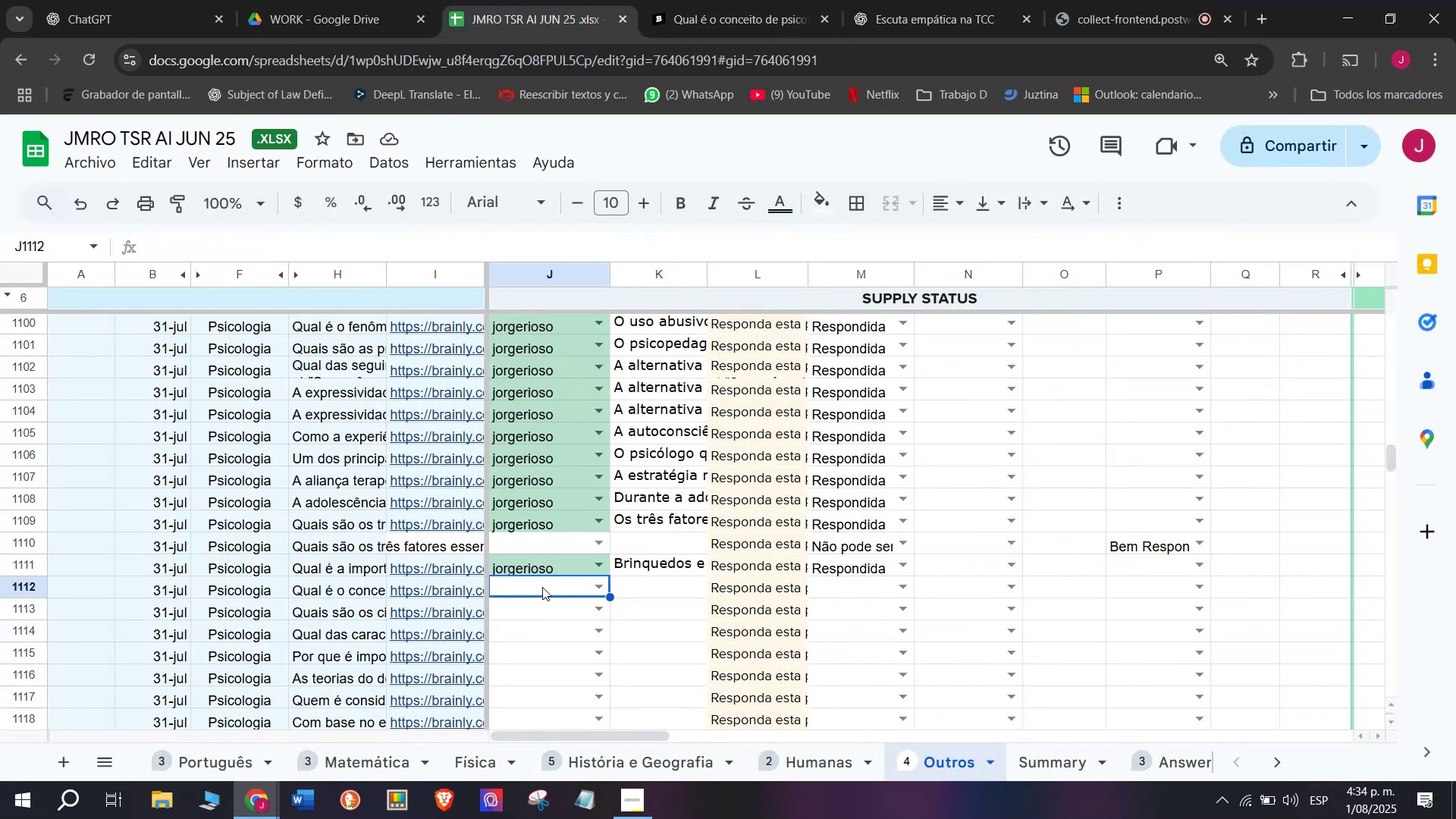 
key(J)
 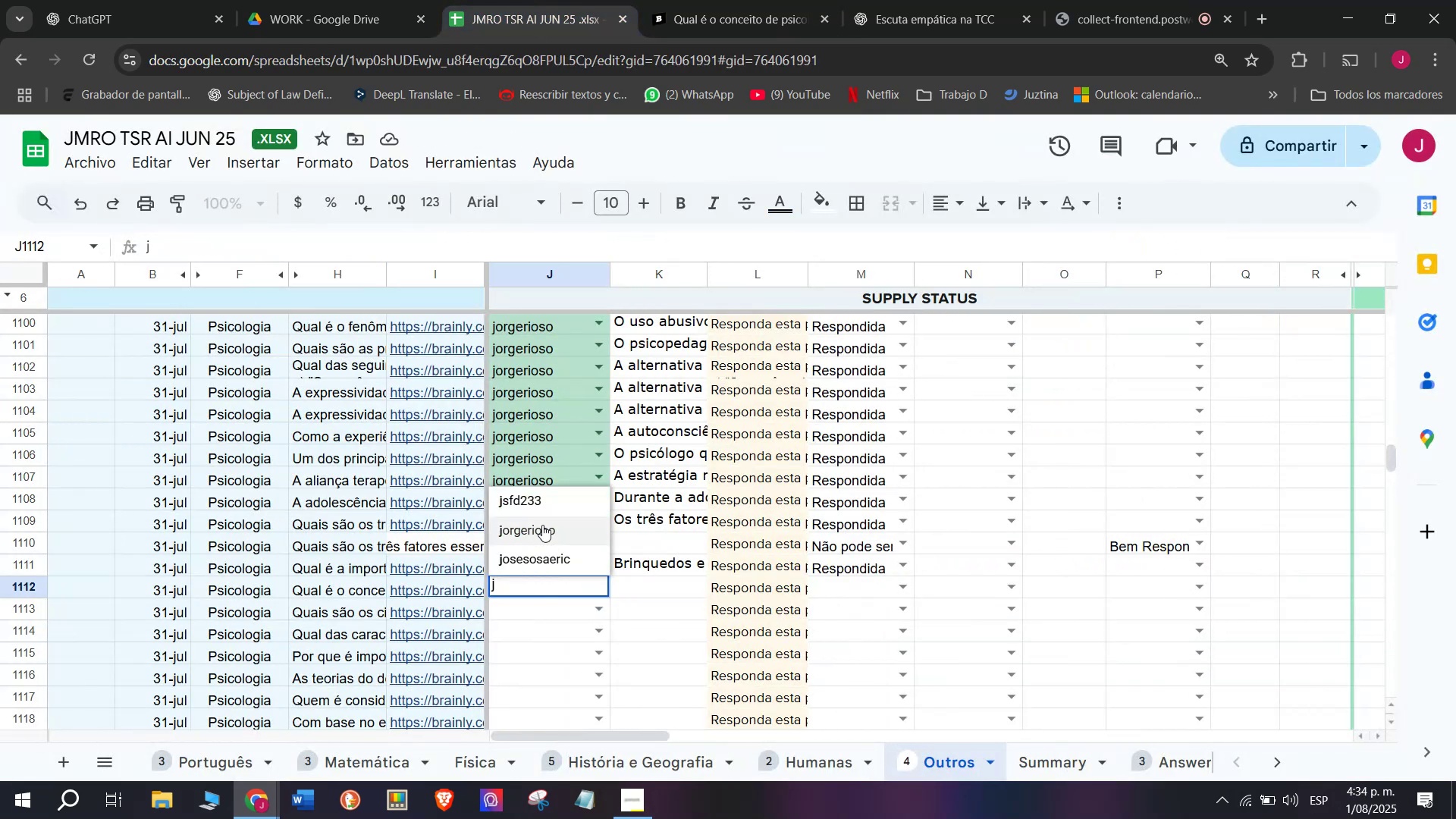 
left_click([542, 520])
 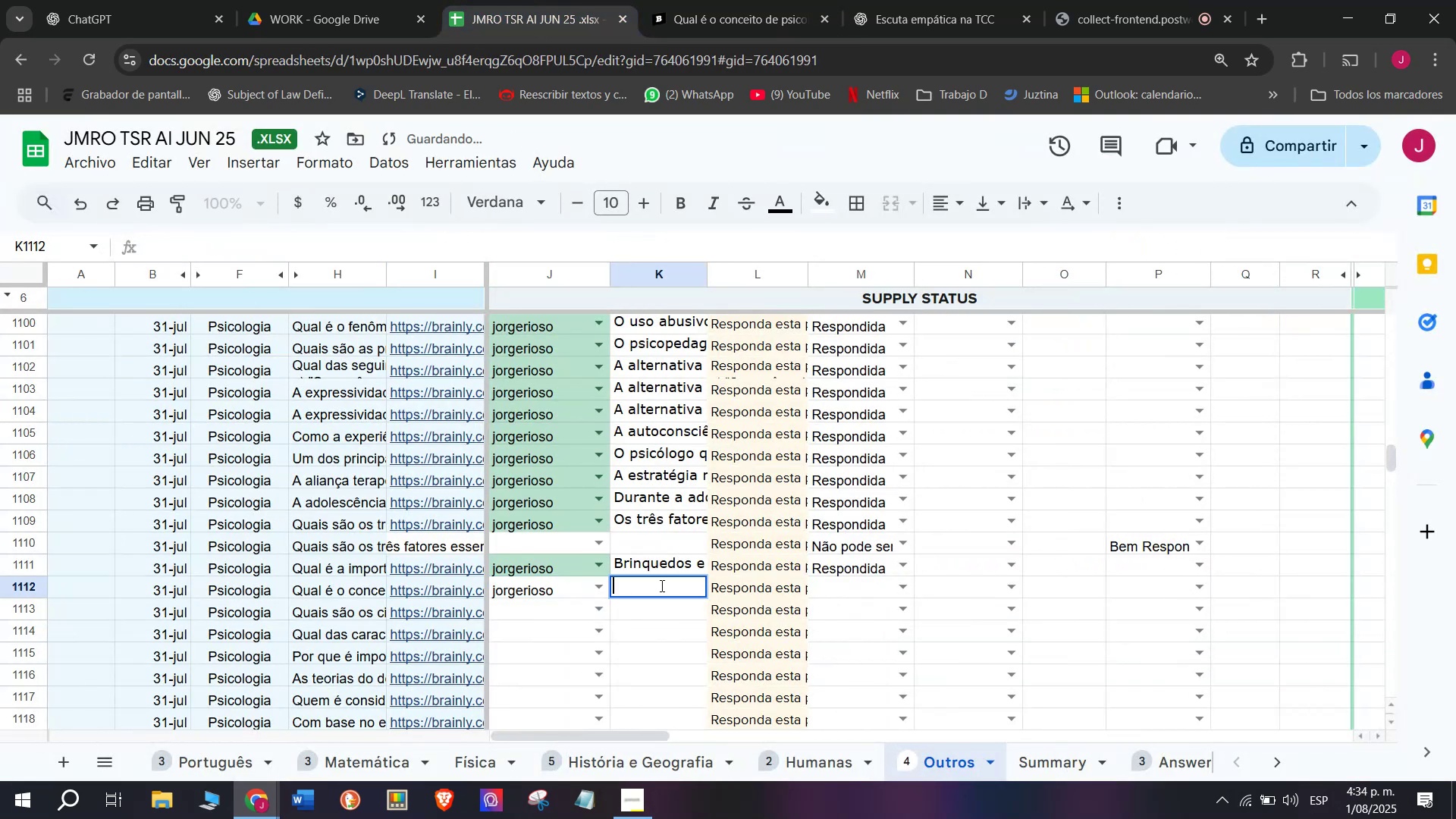 
key(Control+V)
 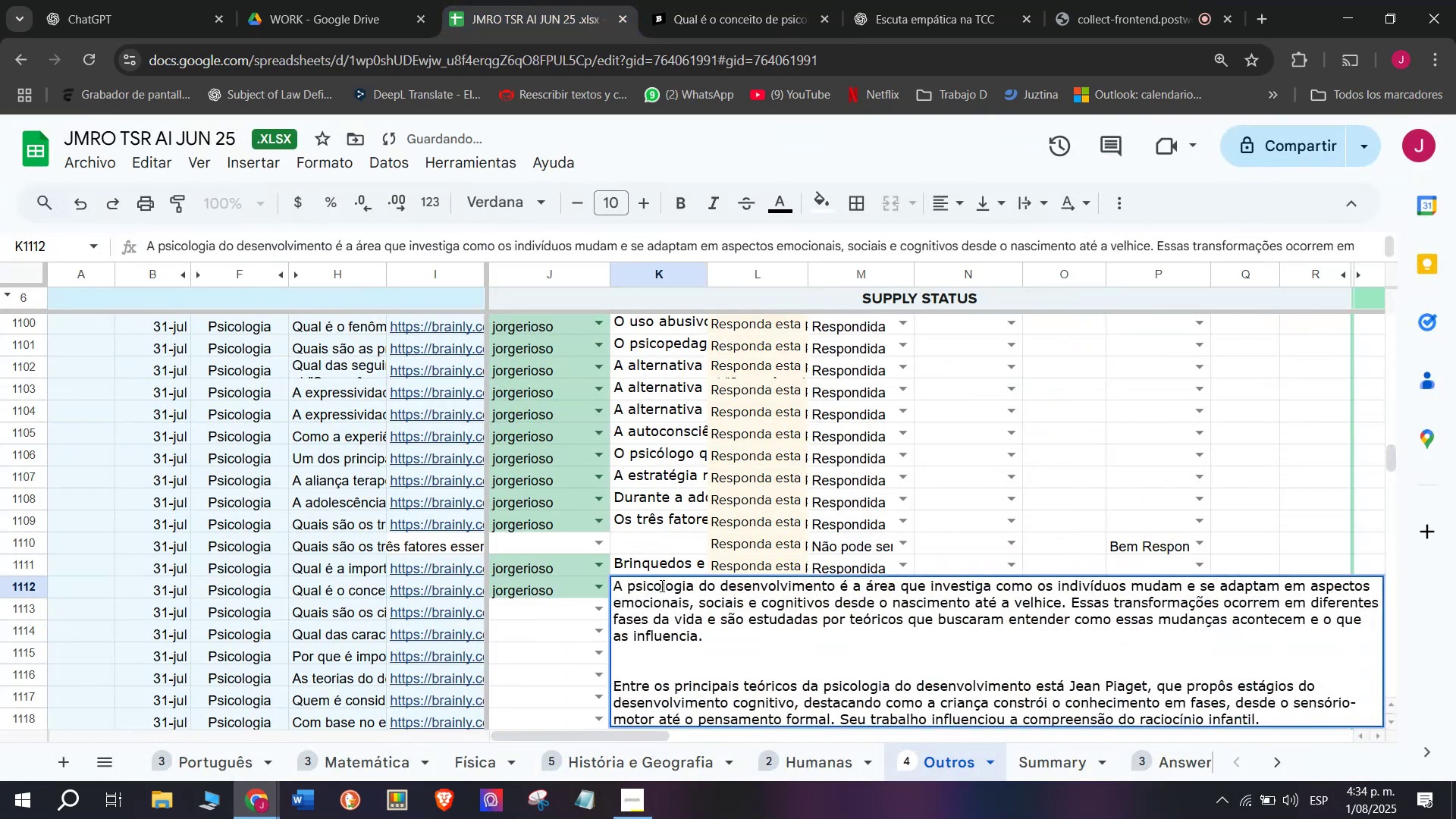 
key(Enter)
 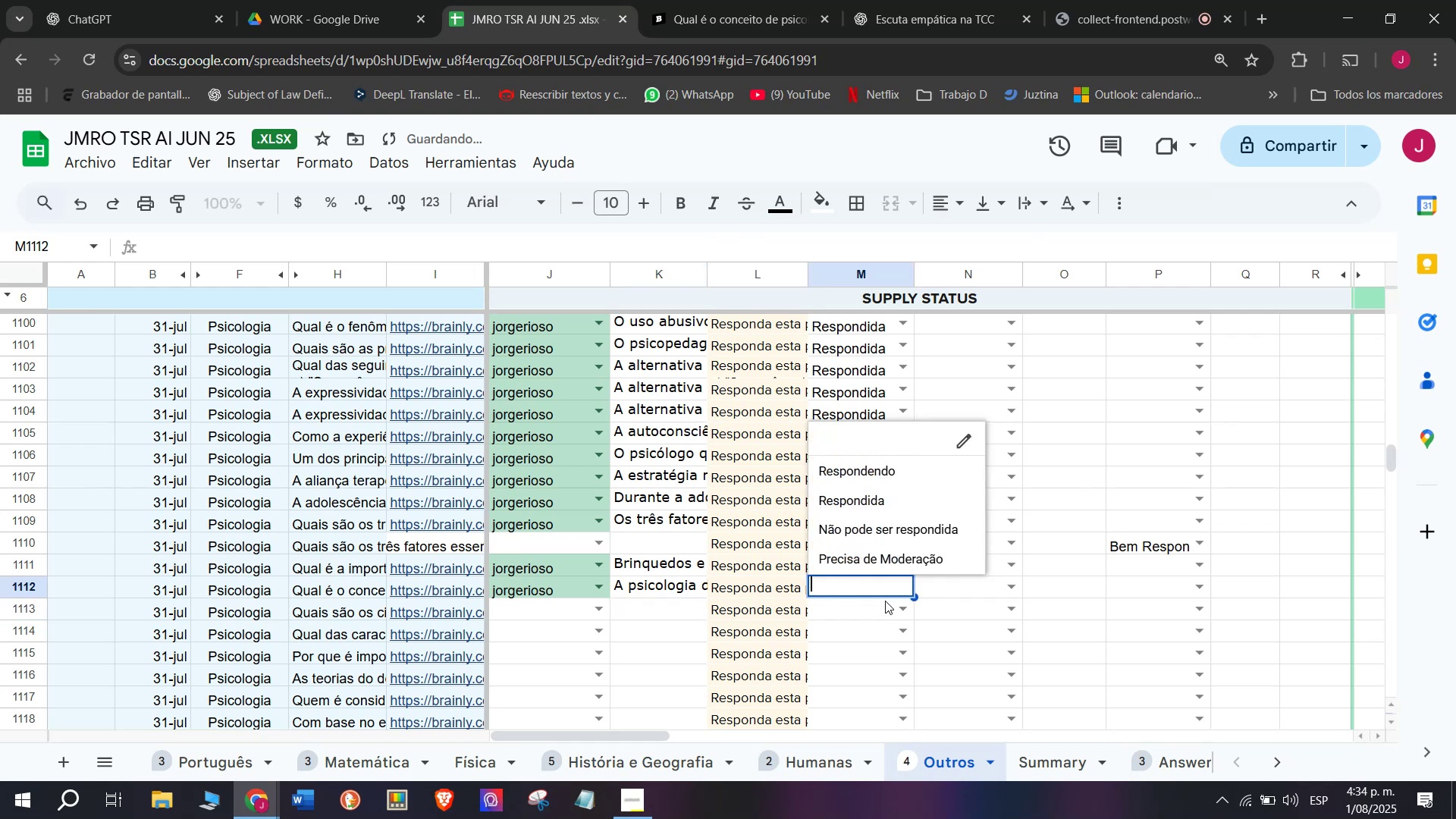 
left_click([855, 499])
 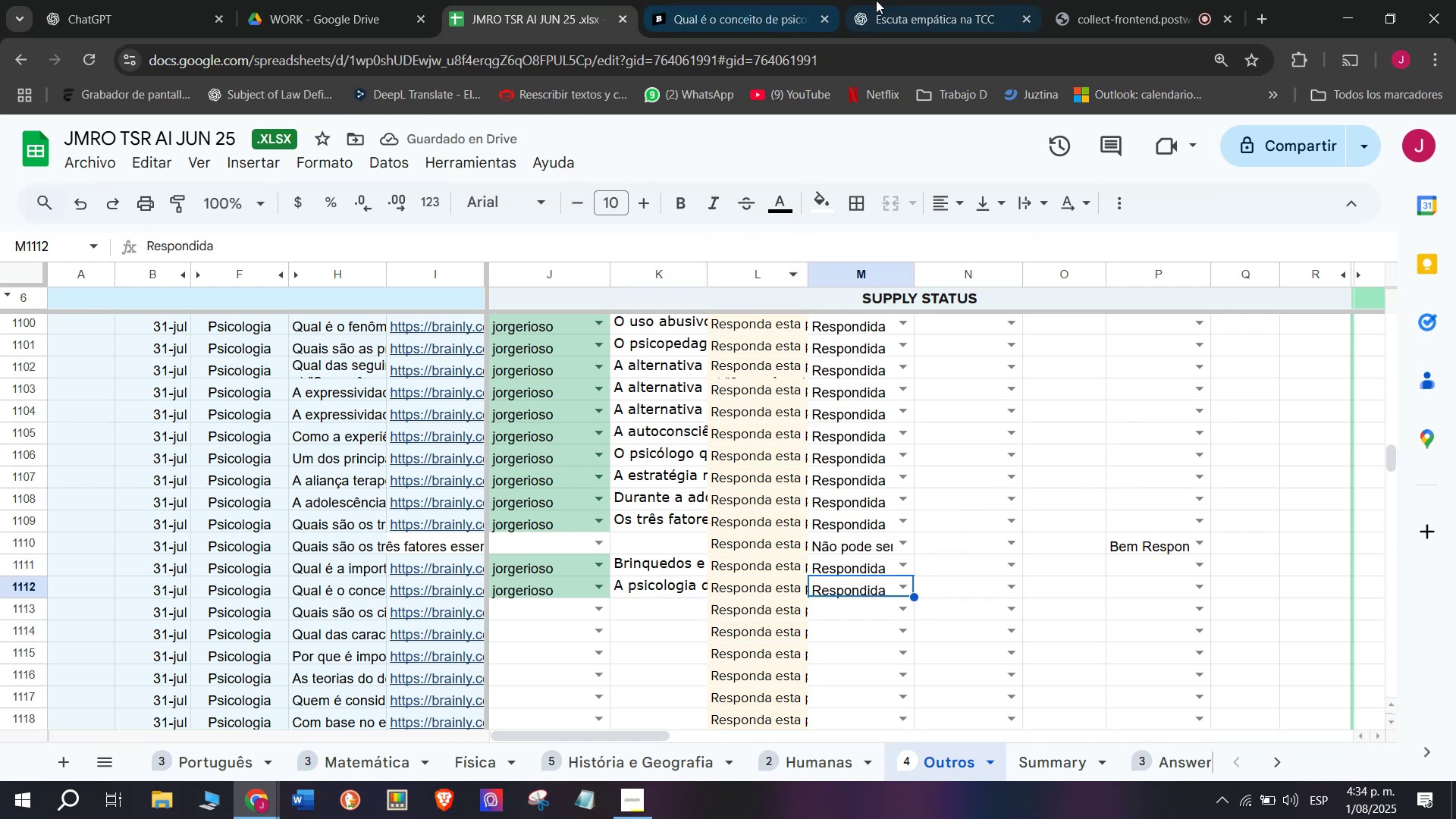 
left_click([770, 0])
 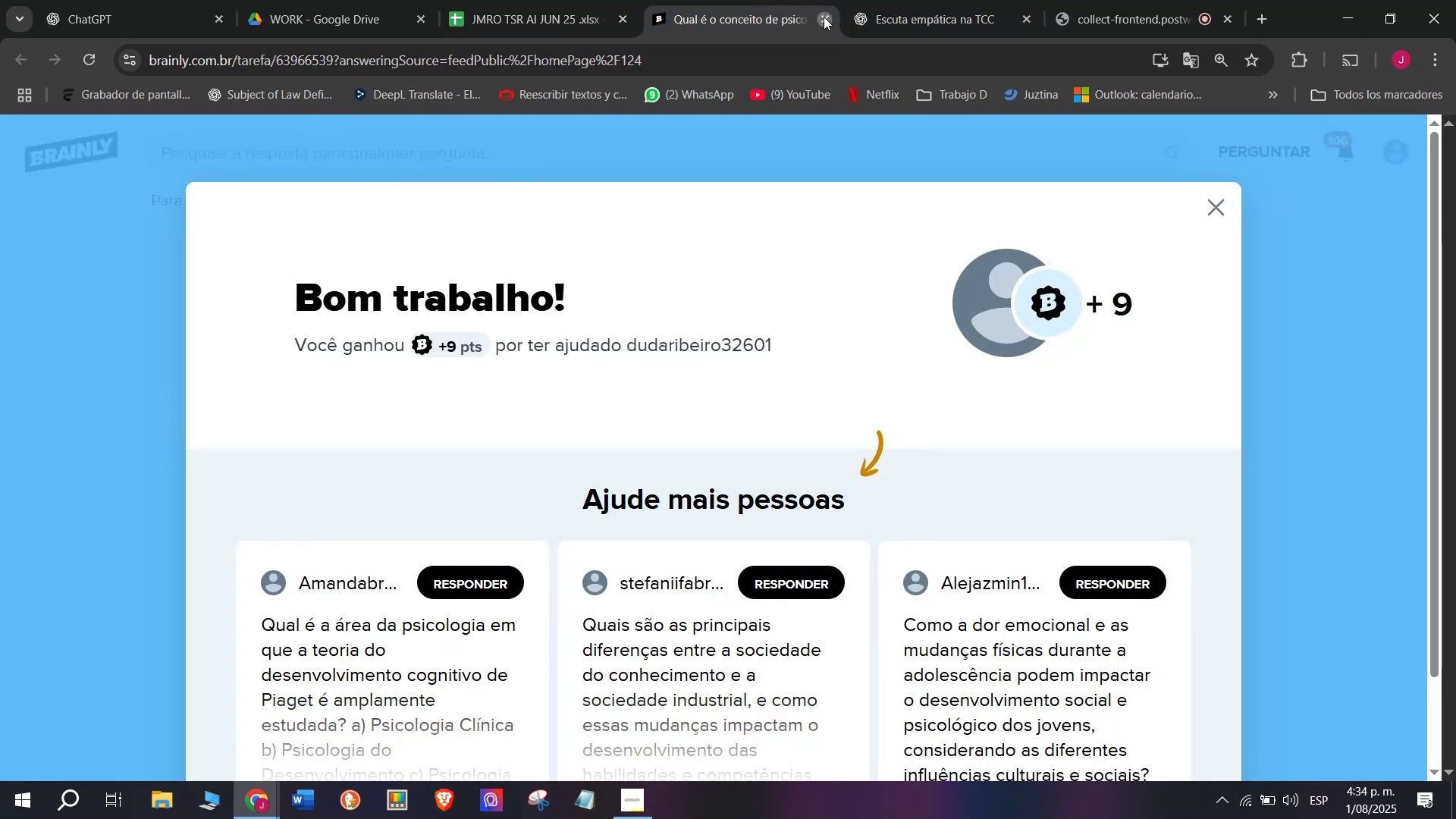 
double_click([583, 0])
 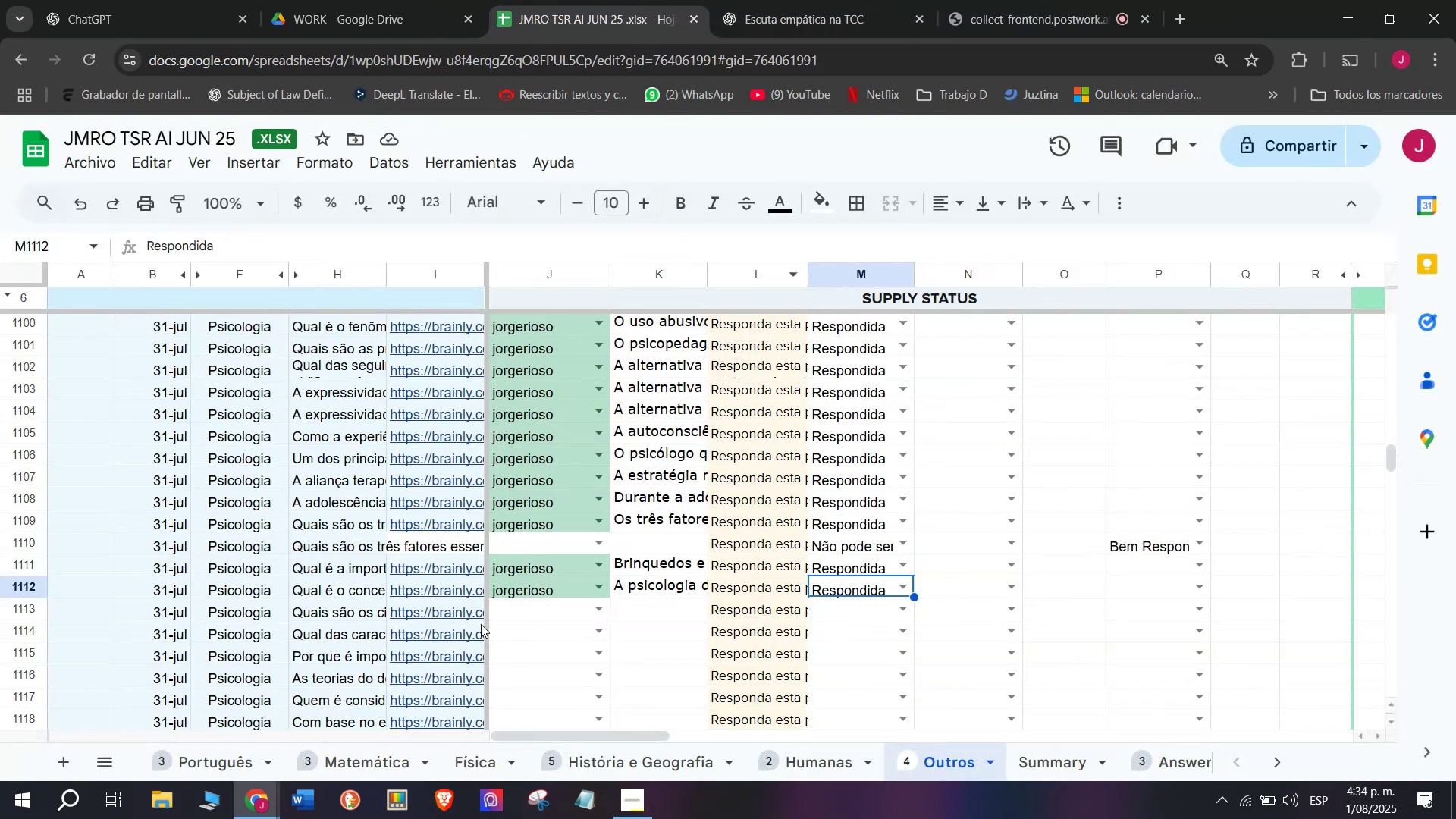 
left_click([472, 613])
 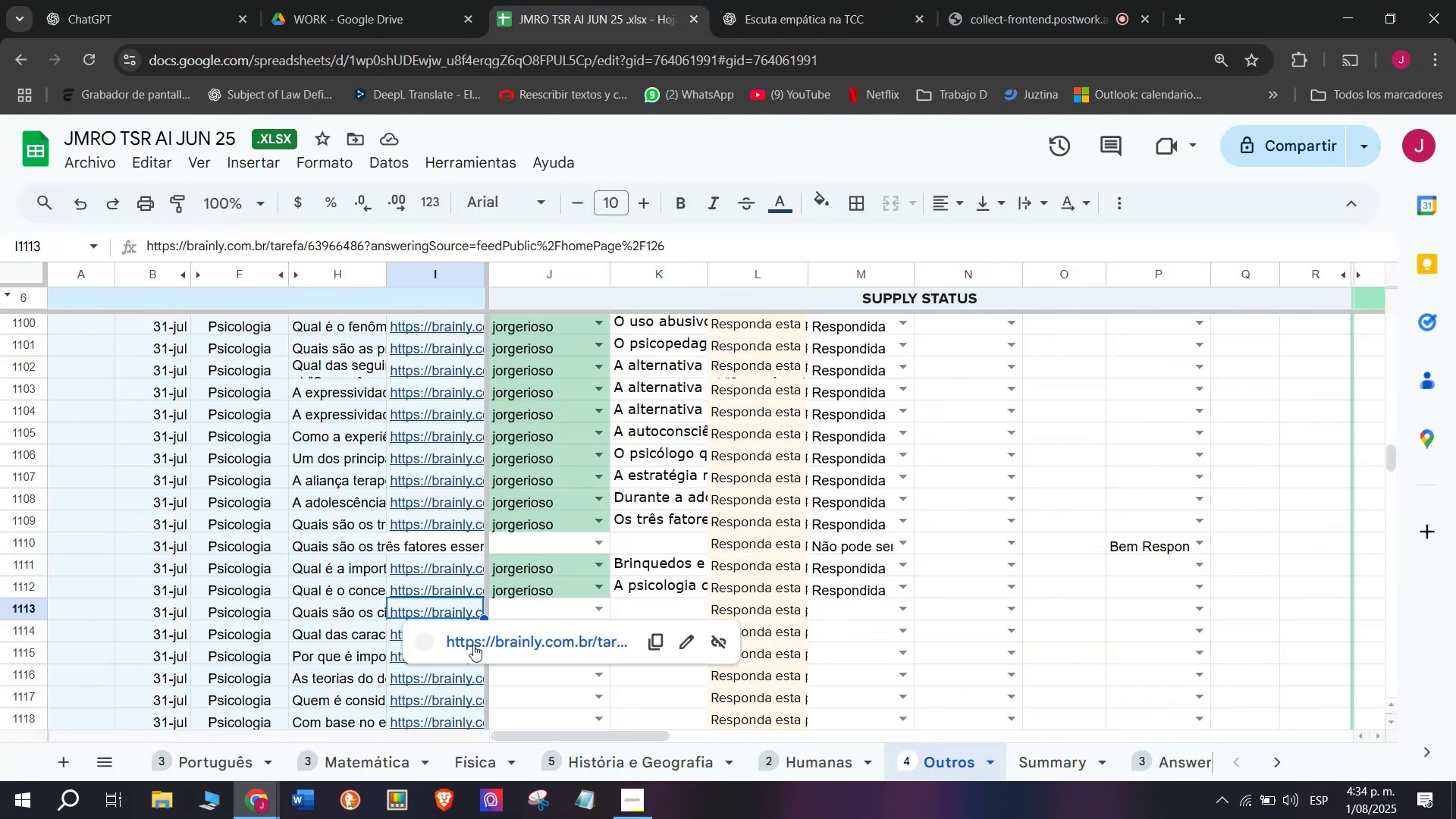 
left_click([473, 645])
 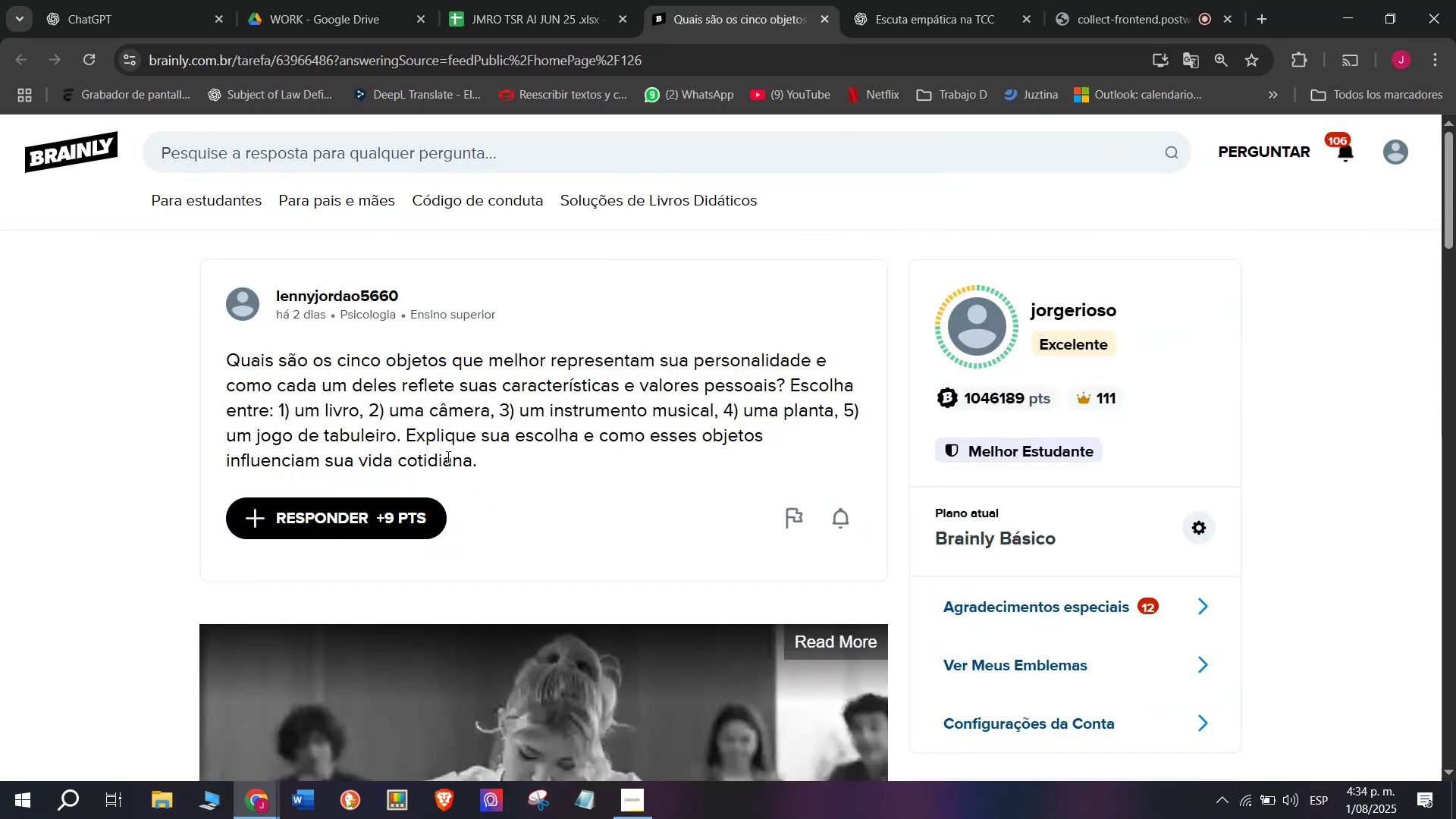 
left_click([755, 0])
 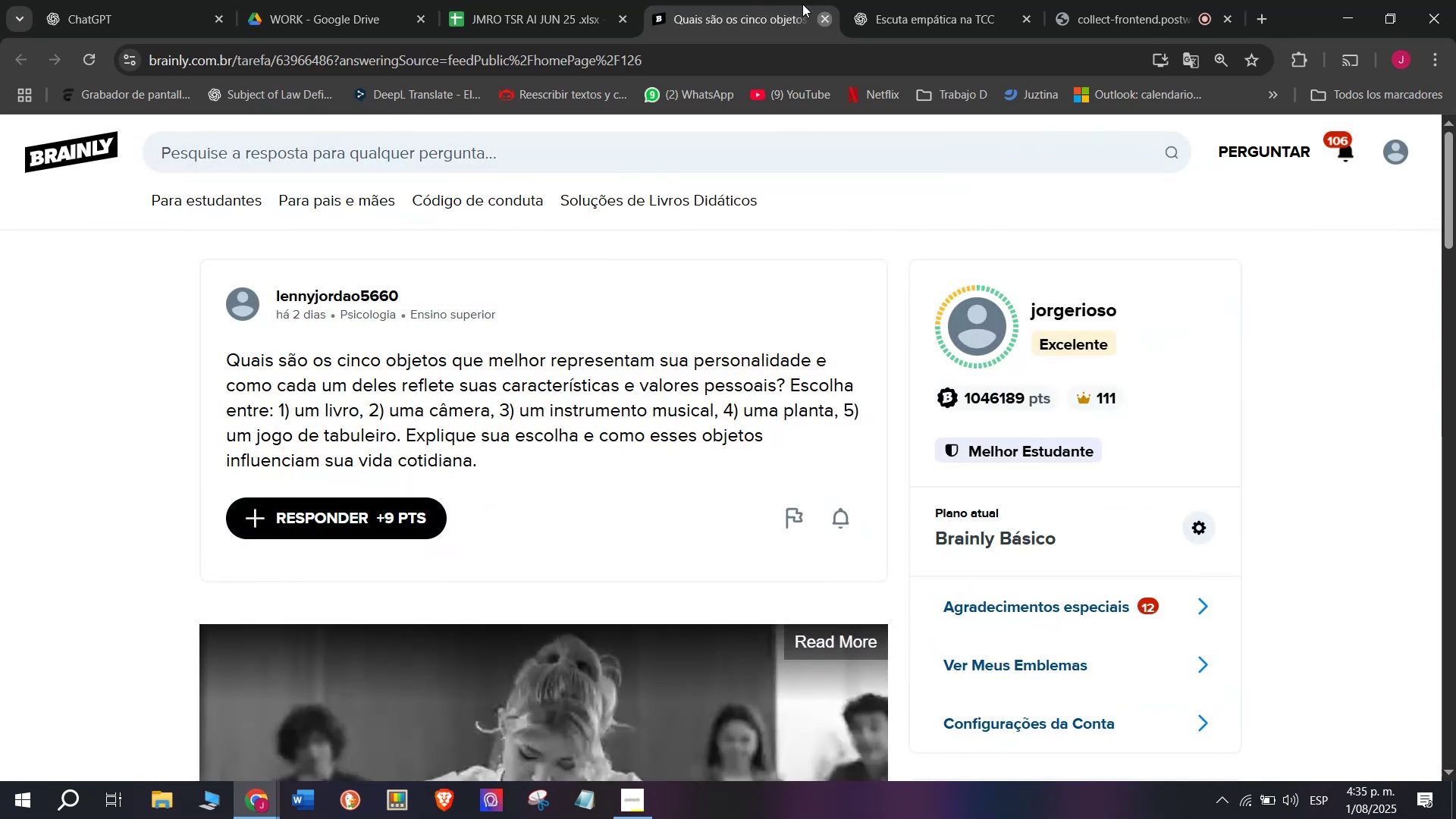 
double_click([550, 0])
 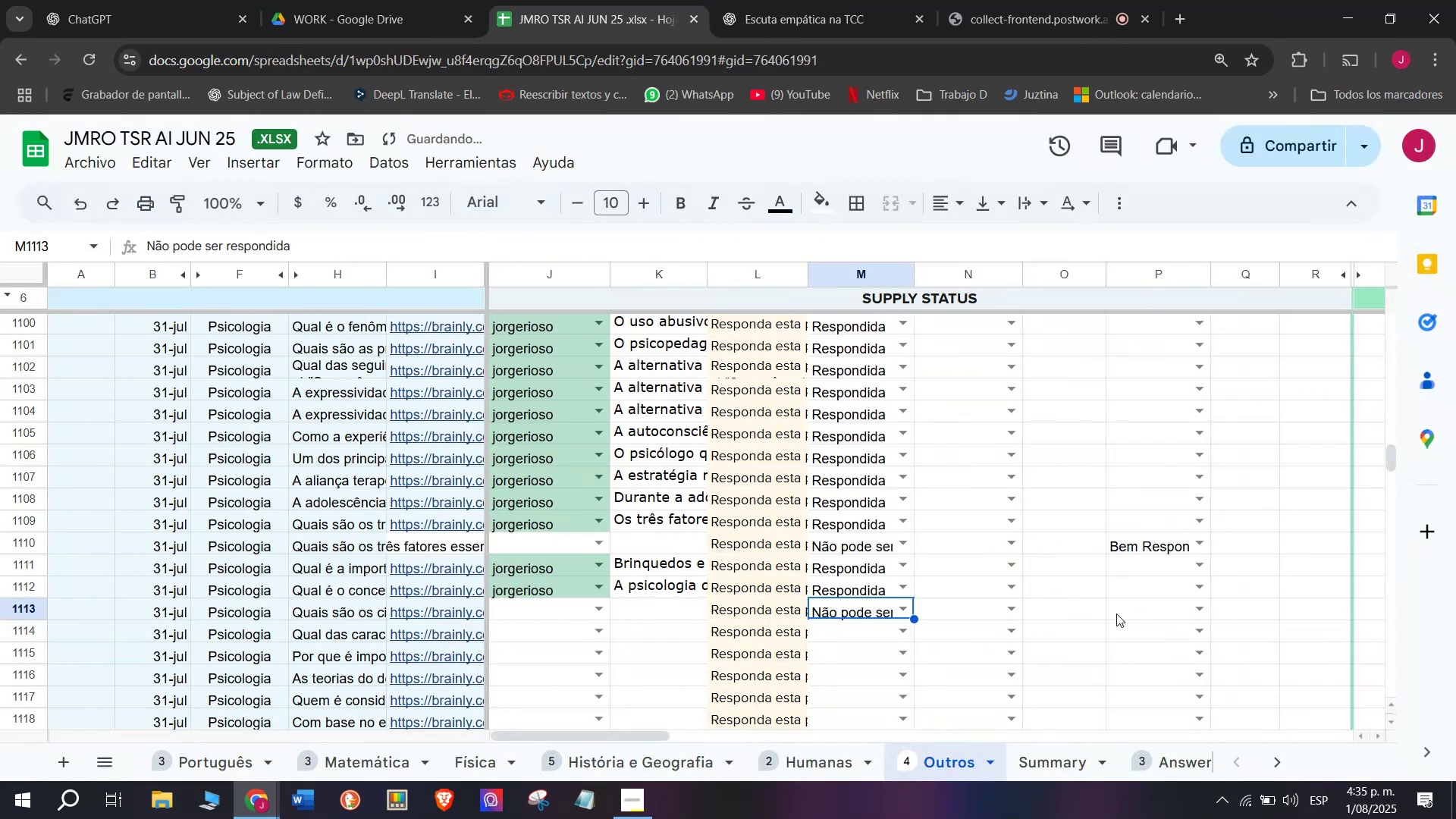 
left_click([1198, 601])
 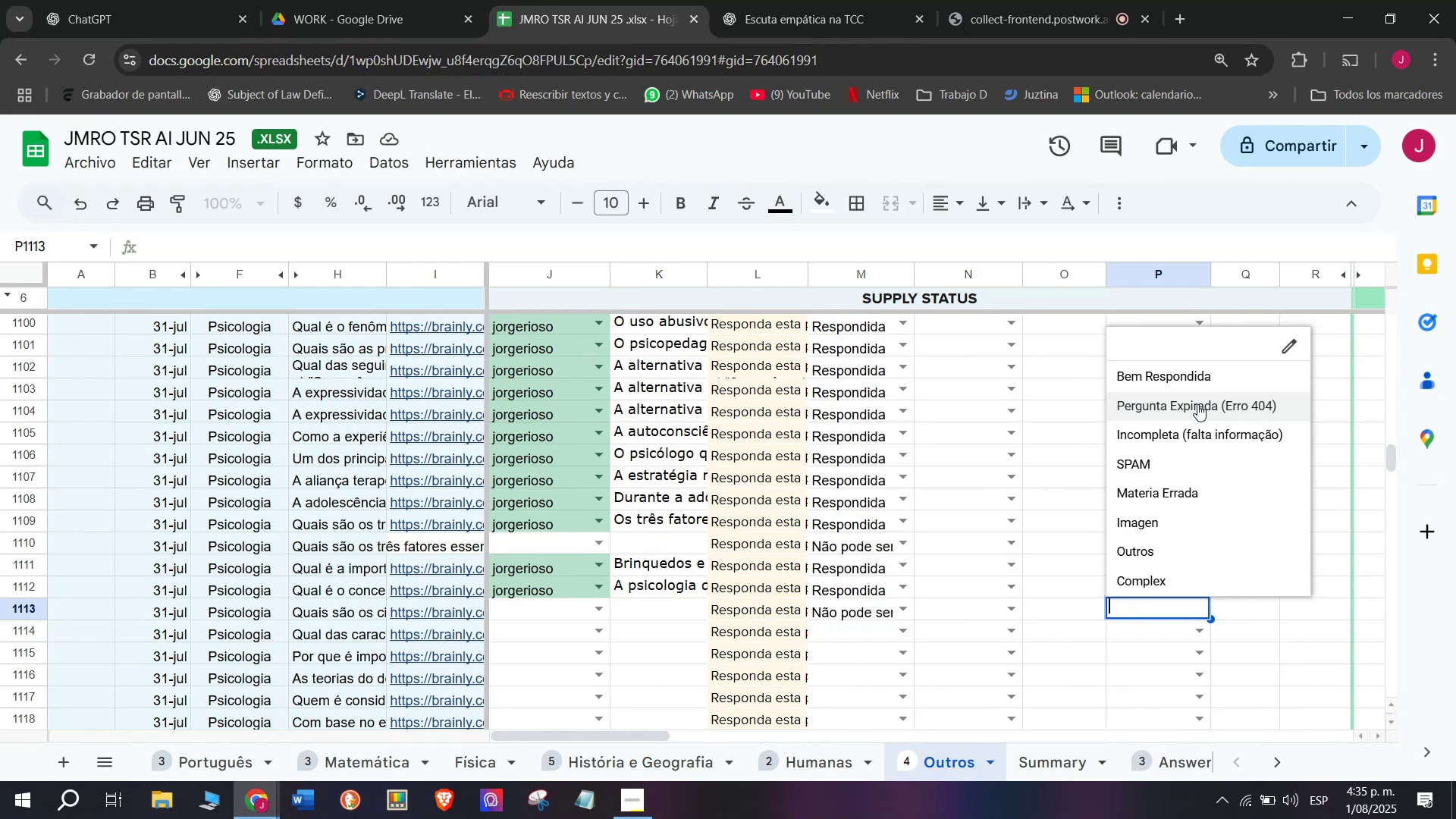 
wait(15.9)
 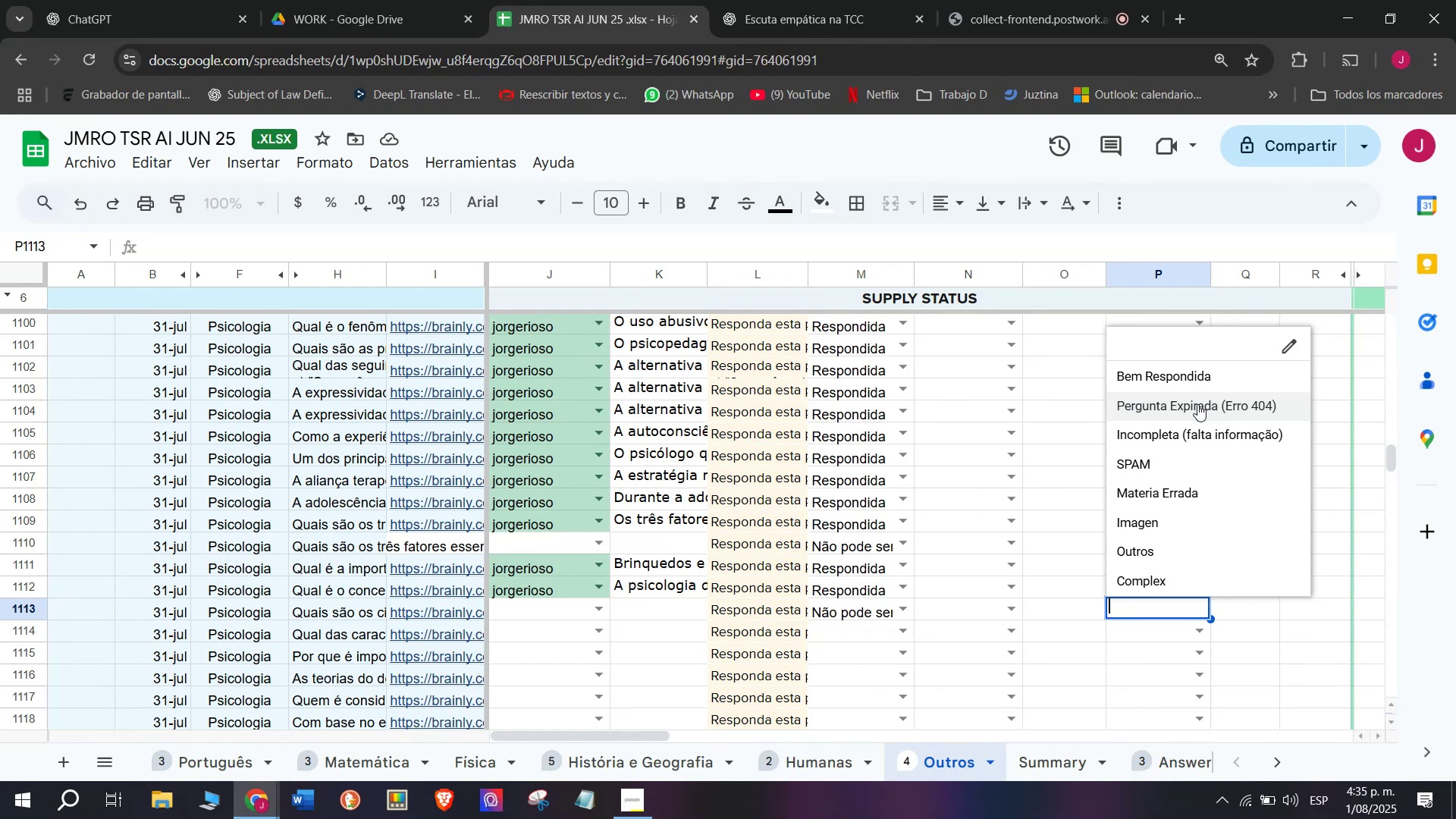 
scroll: coordinate [832, 525], scroll_direction: down, amount: 1.0
 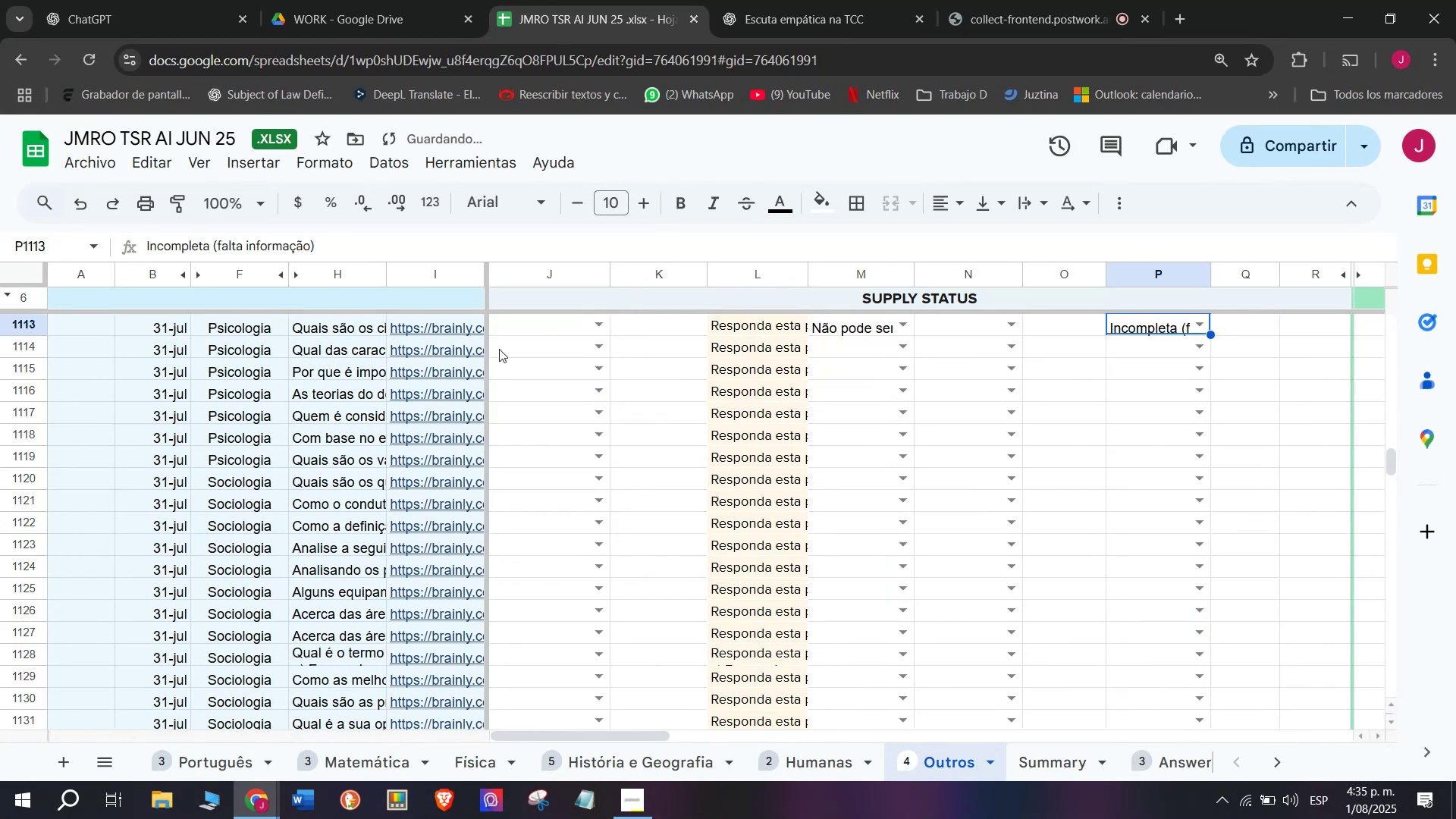 
left_click([466, 351])
 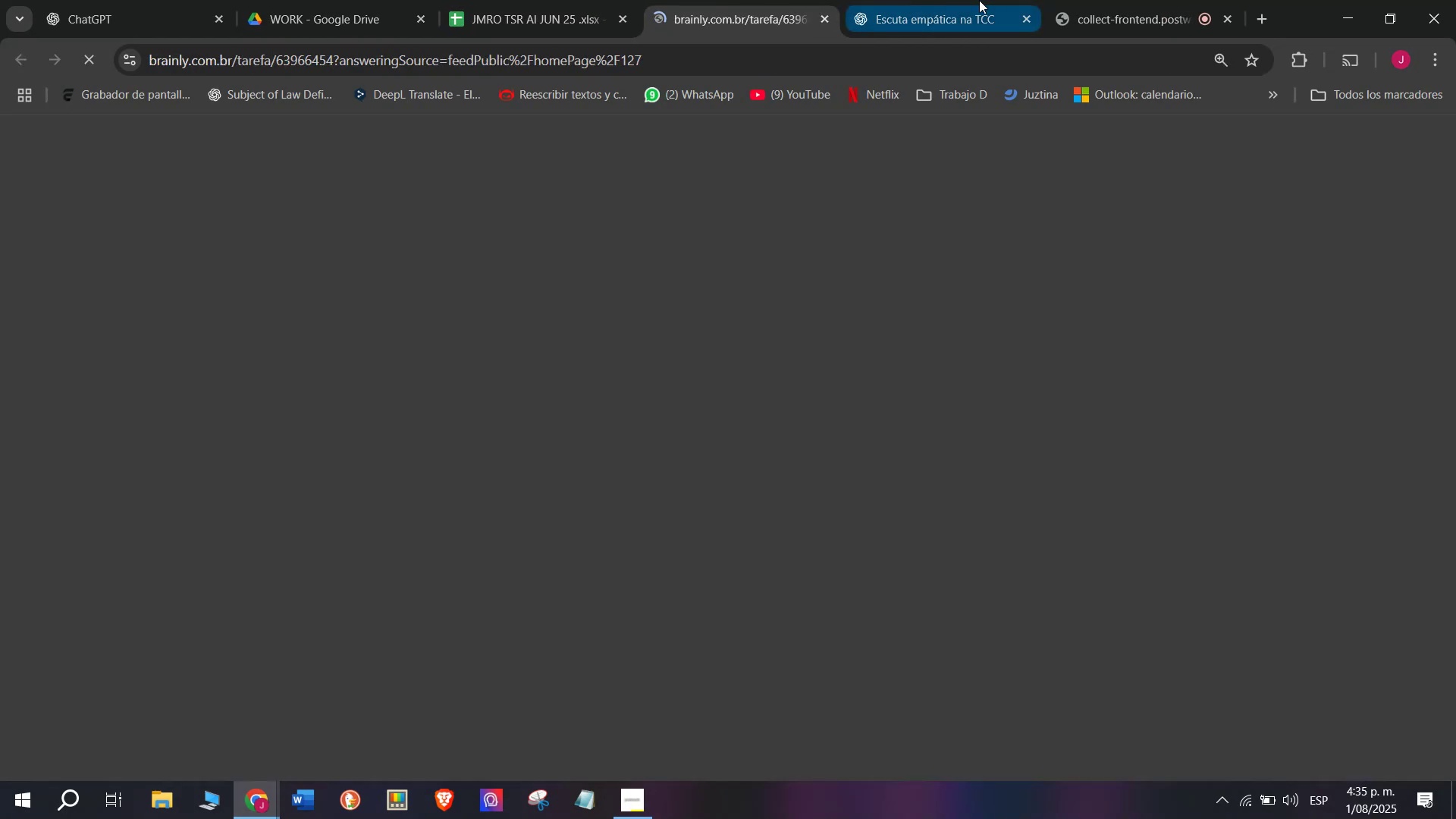 
double_click([748, 0])
 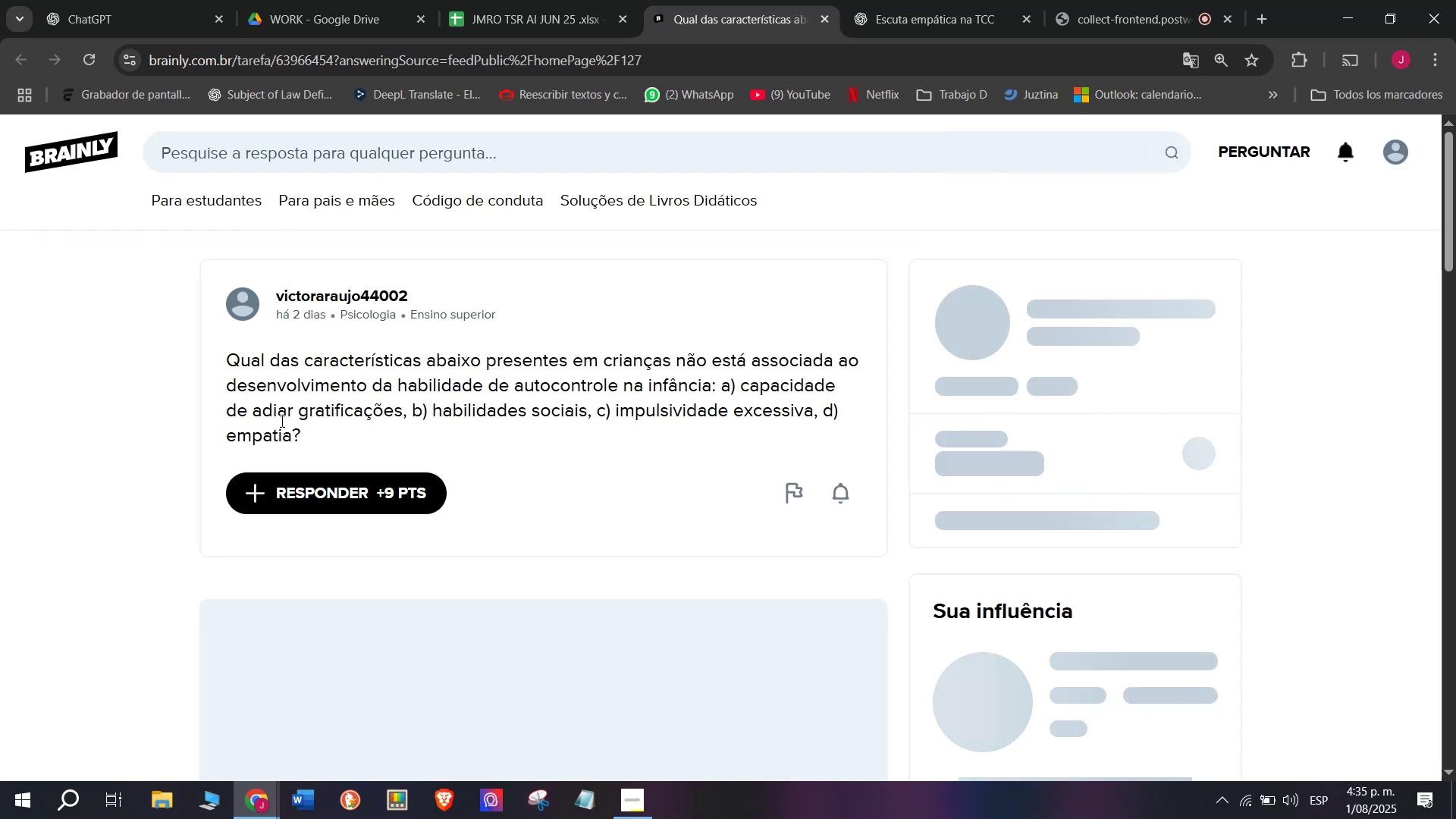 
left_click_drag(start_coordinate=[313, 431], to_coordinate=[223, 369])
 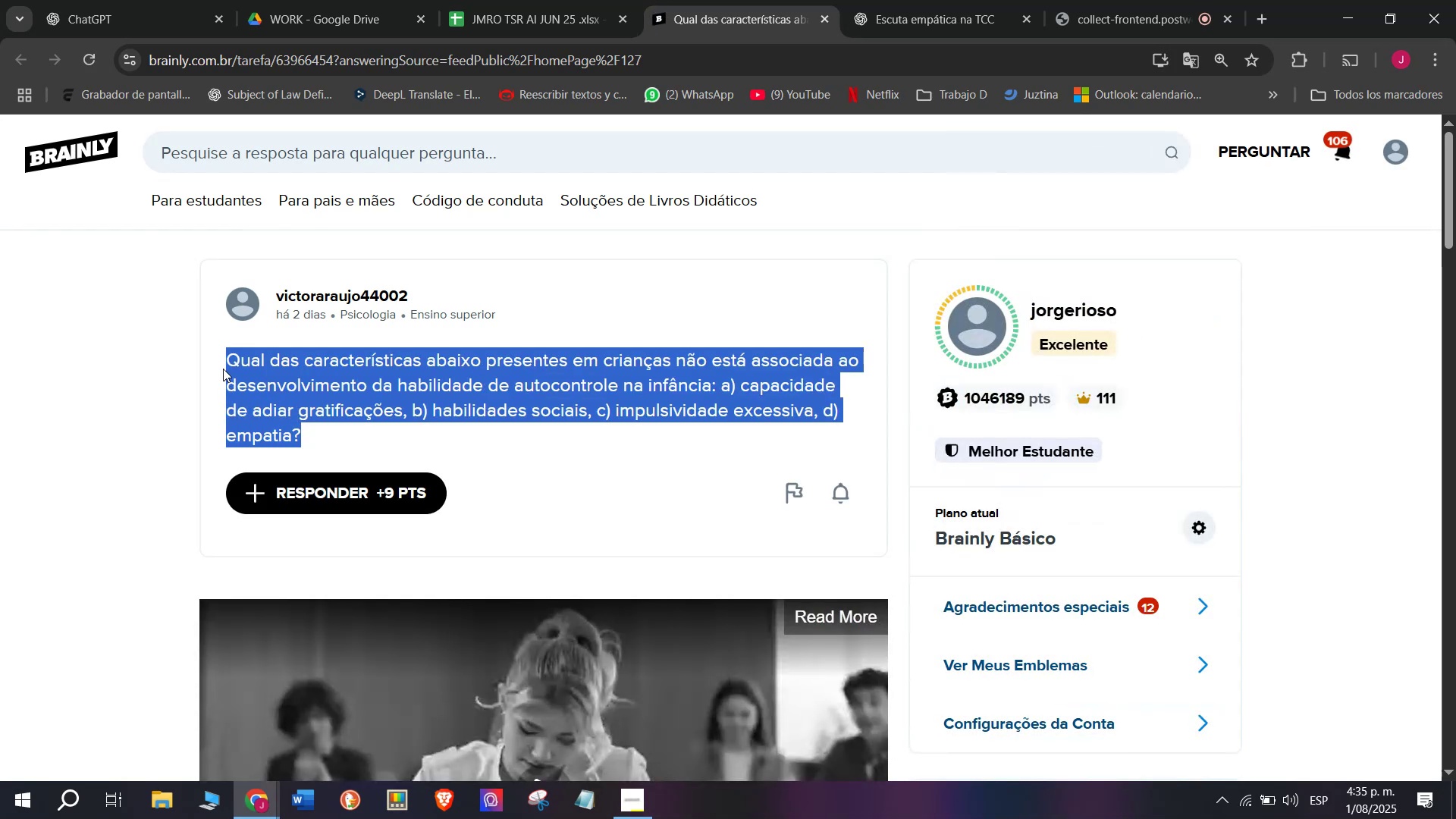 
key(Control+C)
 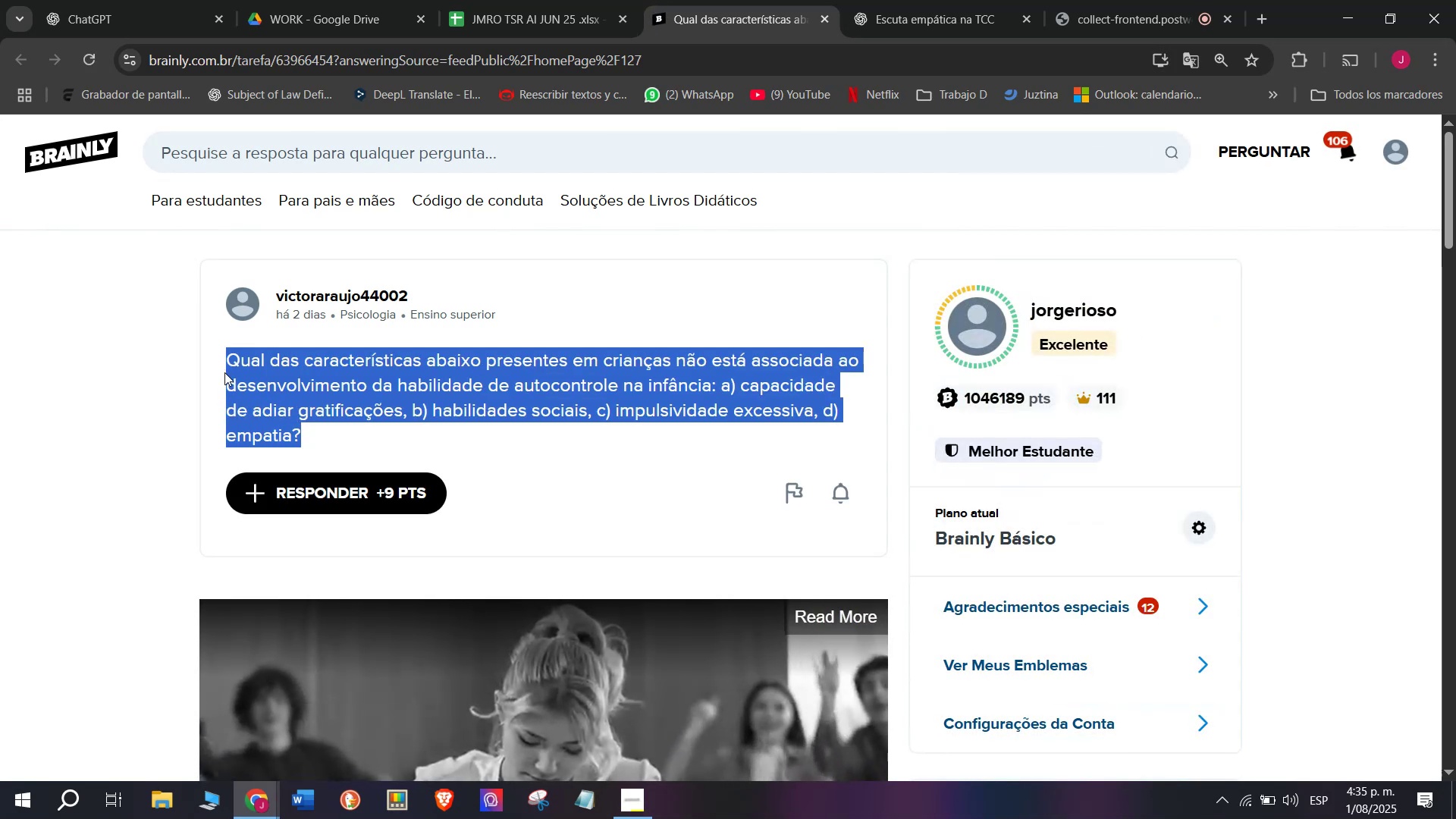 
wait(9.43)
 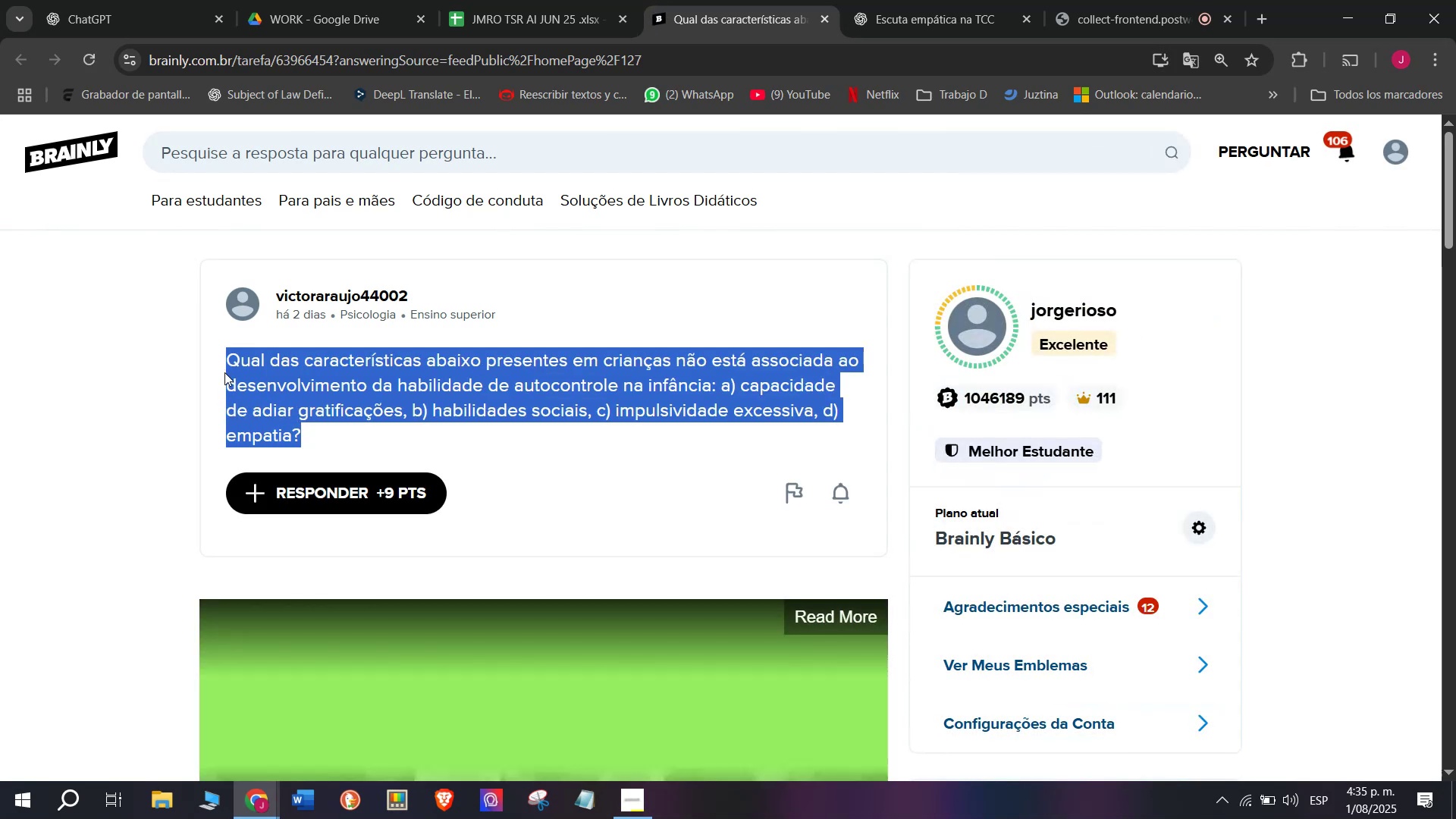 
key(Control+C)
 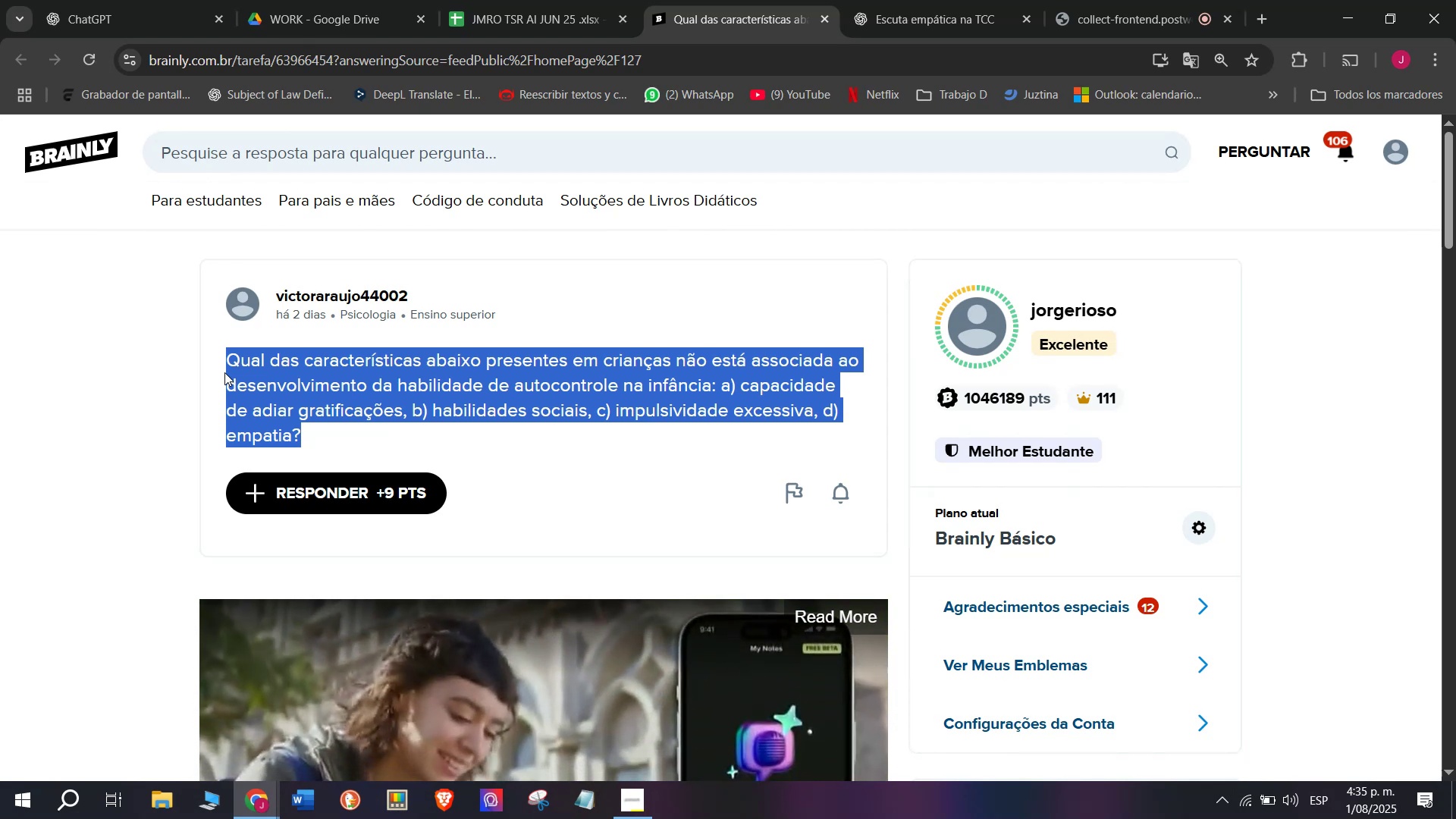 
wait(6.9)
 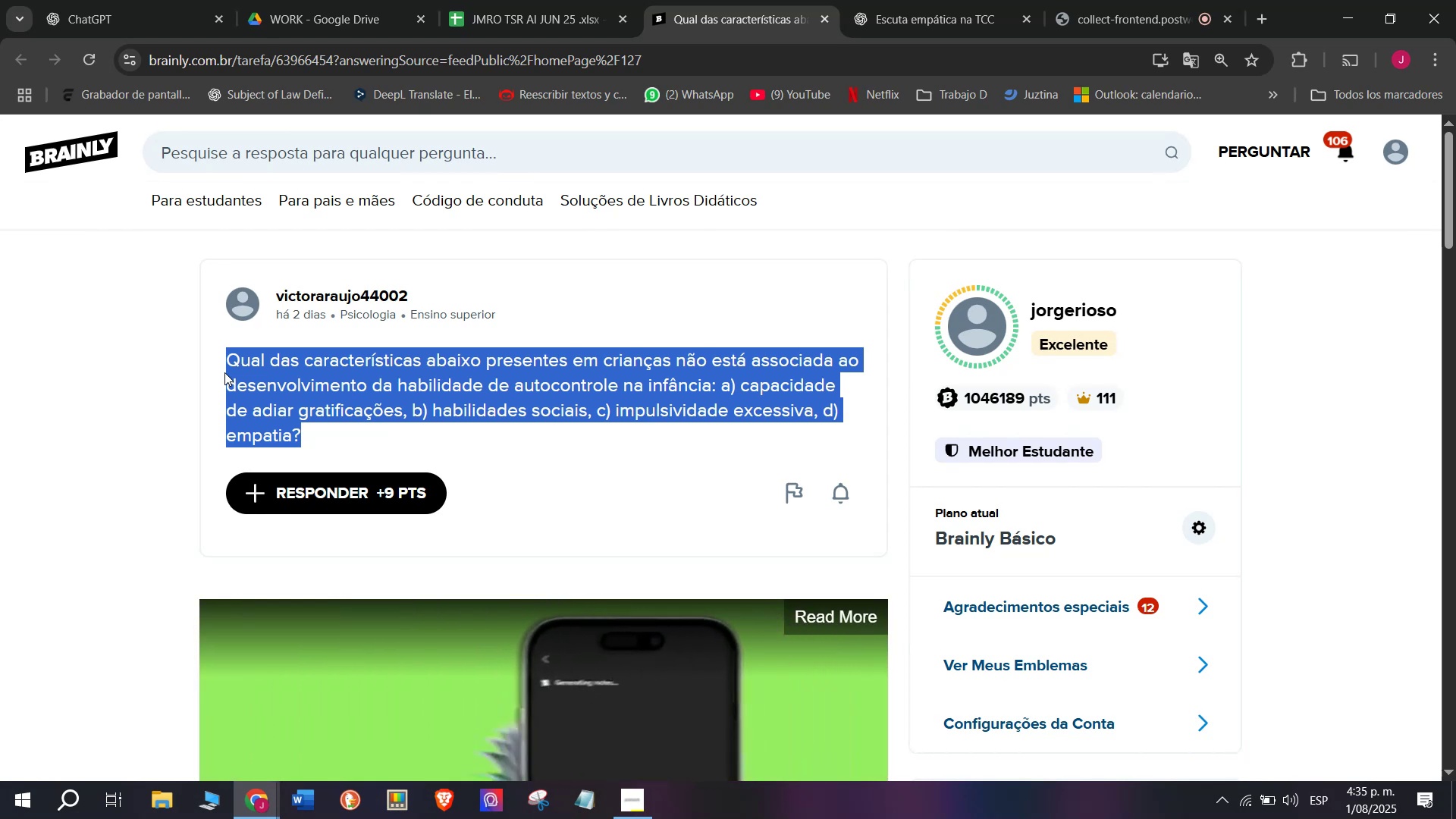 
left_click([951, 0])
 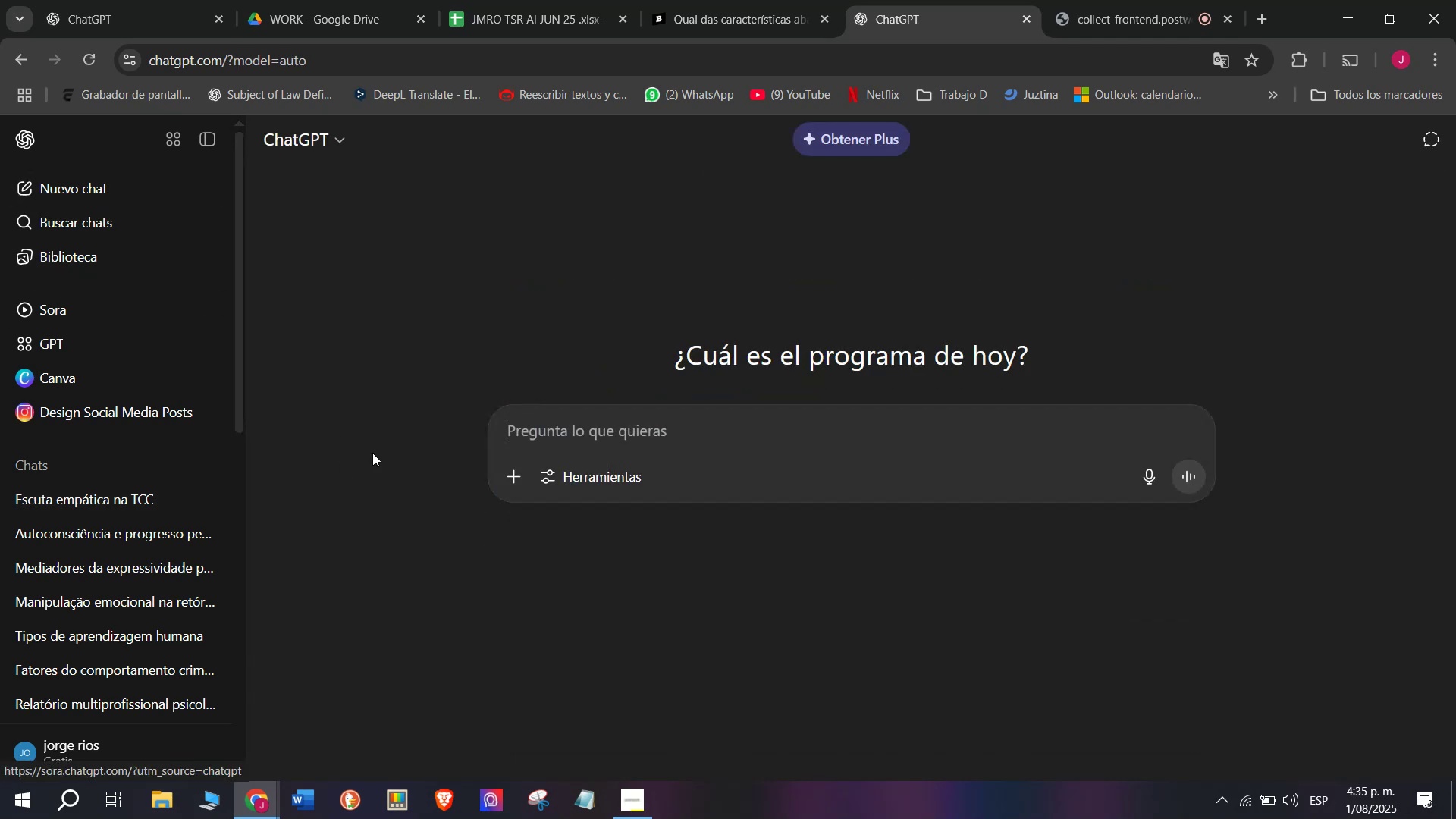 
key(Meta+MetaLeft)
 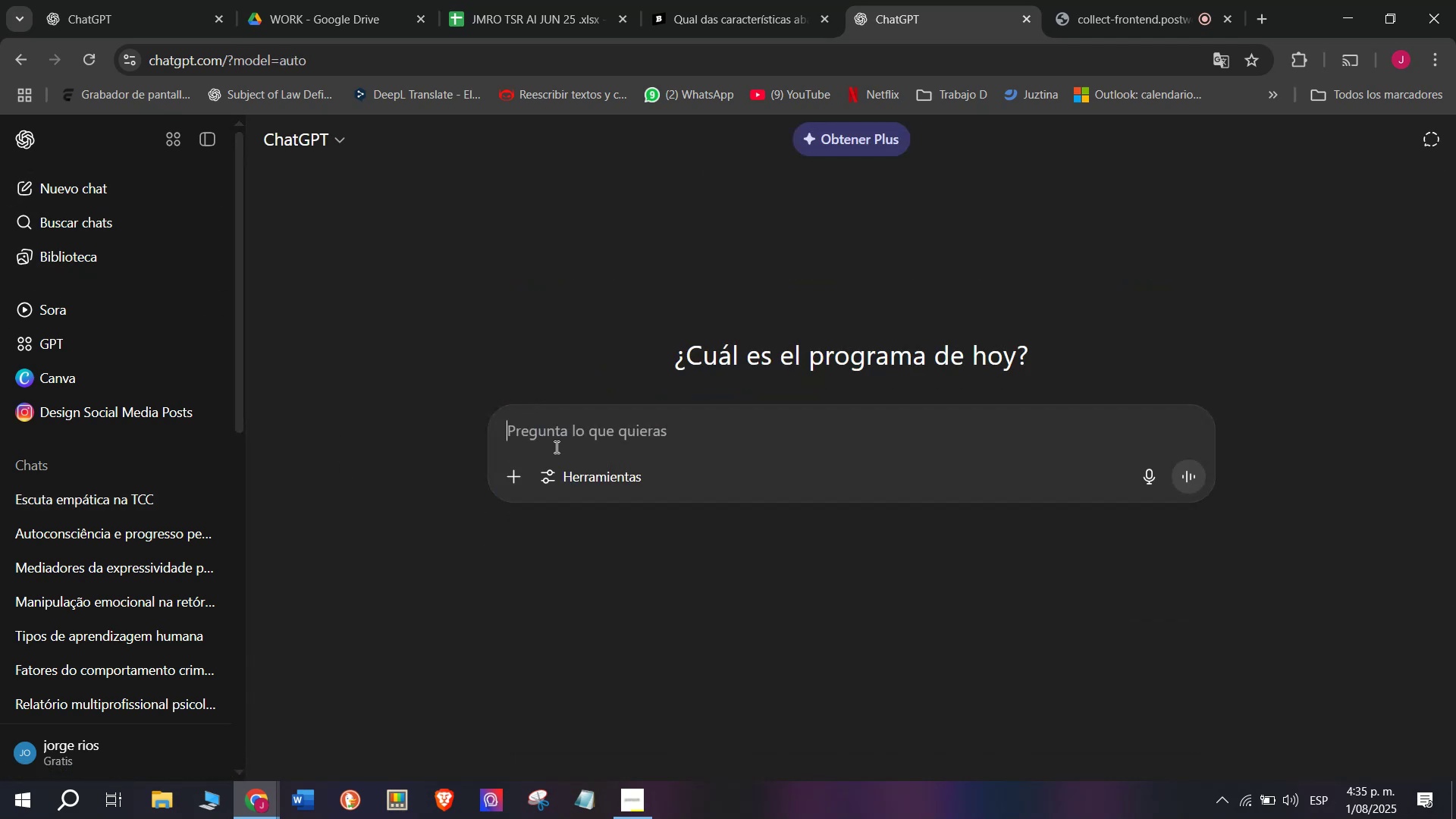 
key(Meta+V)
 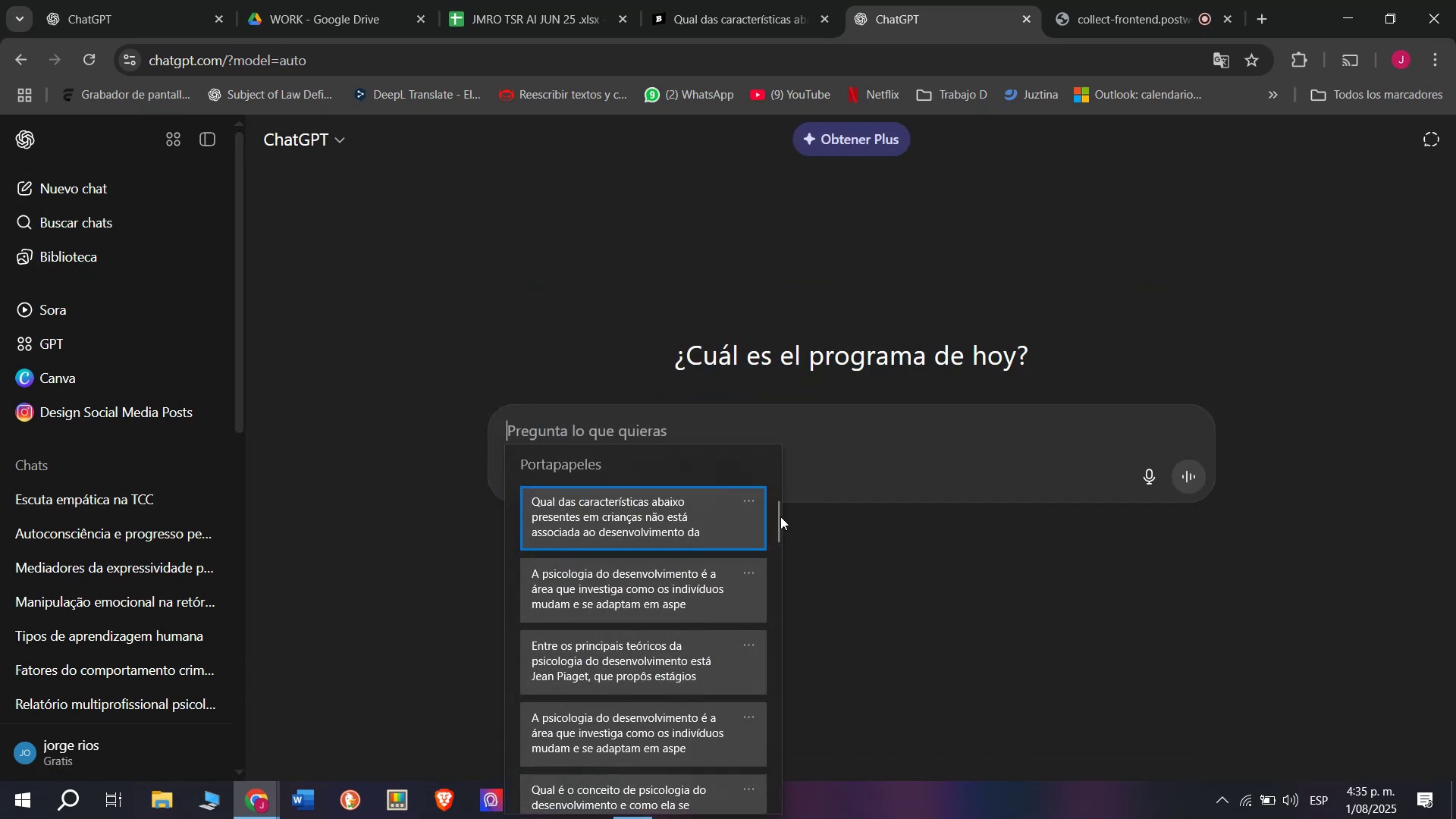 
left_click_drag(start_coordinate=[780, 516], to_coordinate=[756, 818])
 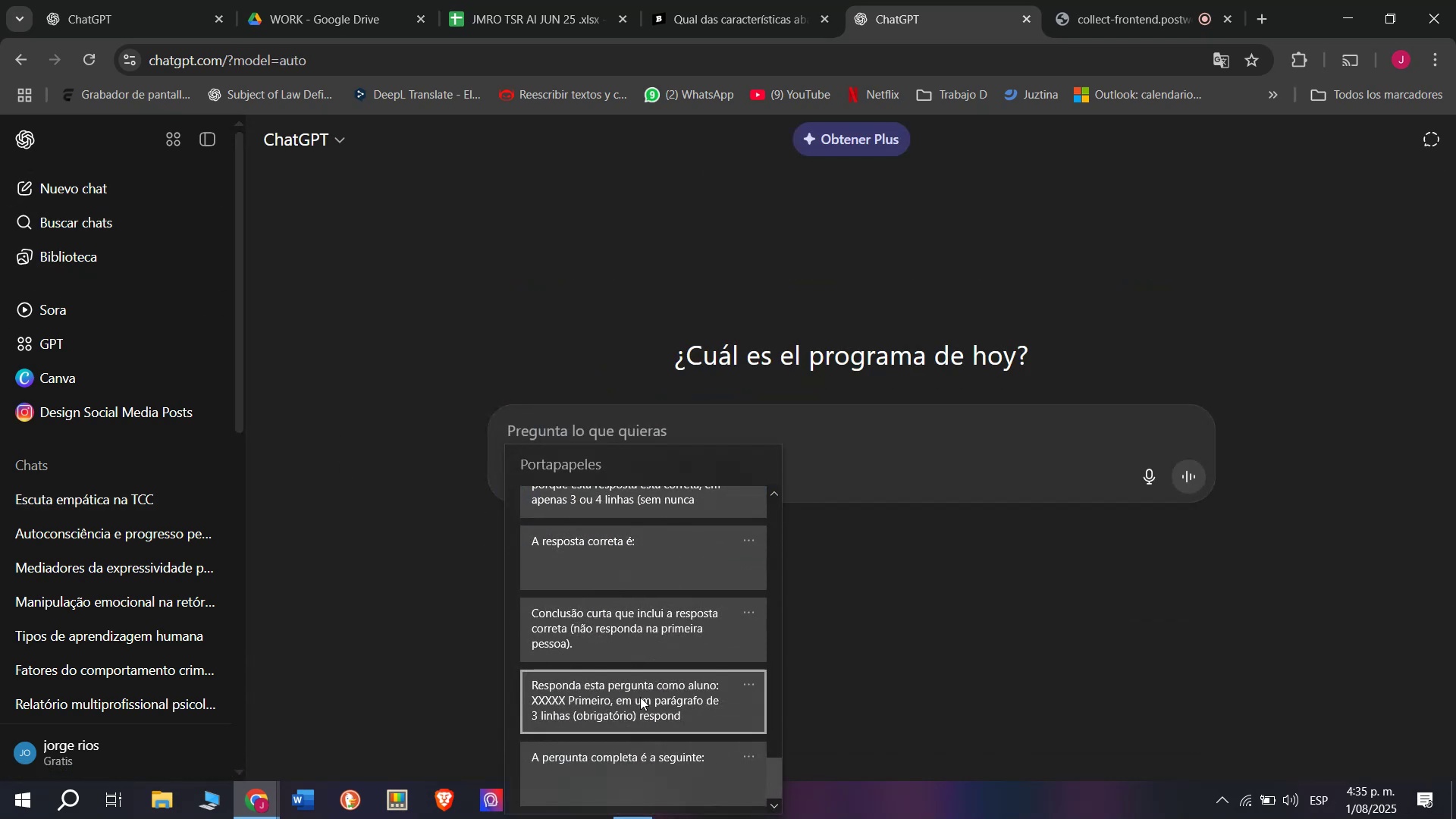 
key(Control+ControlLeft)
 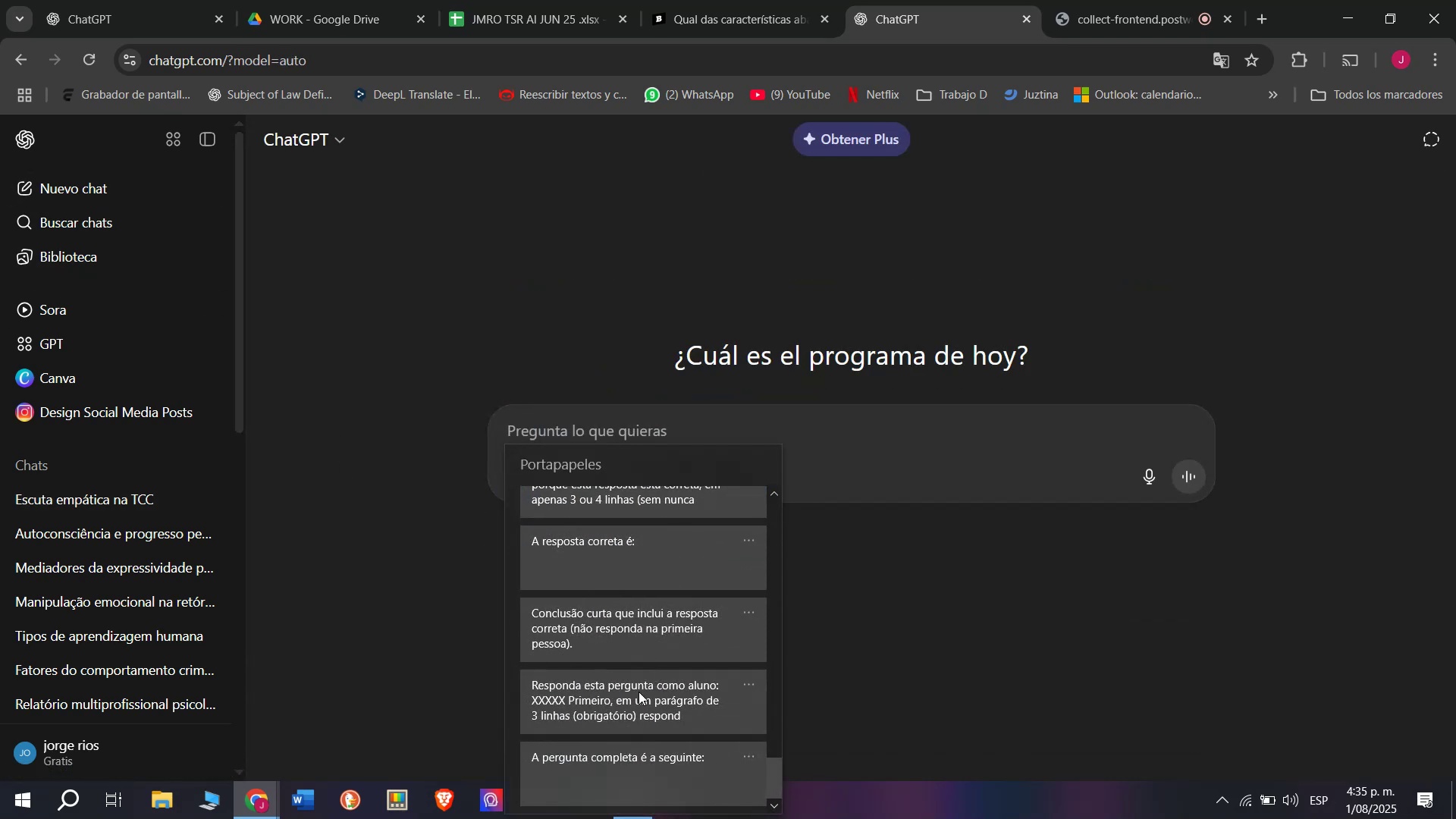 
key(Control+V)
 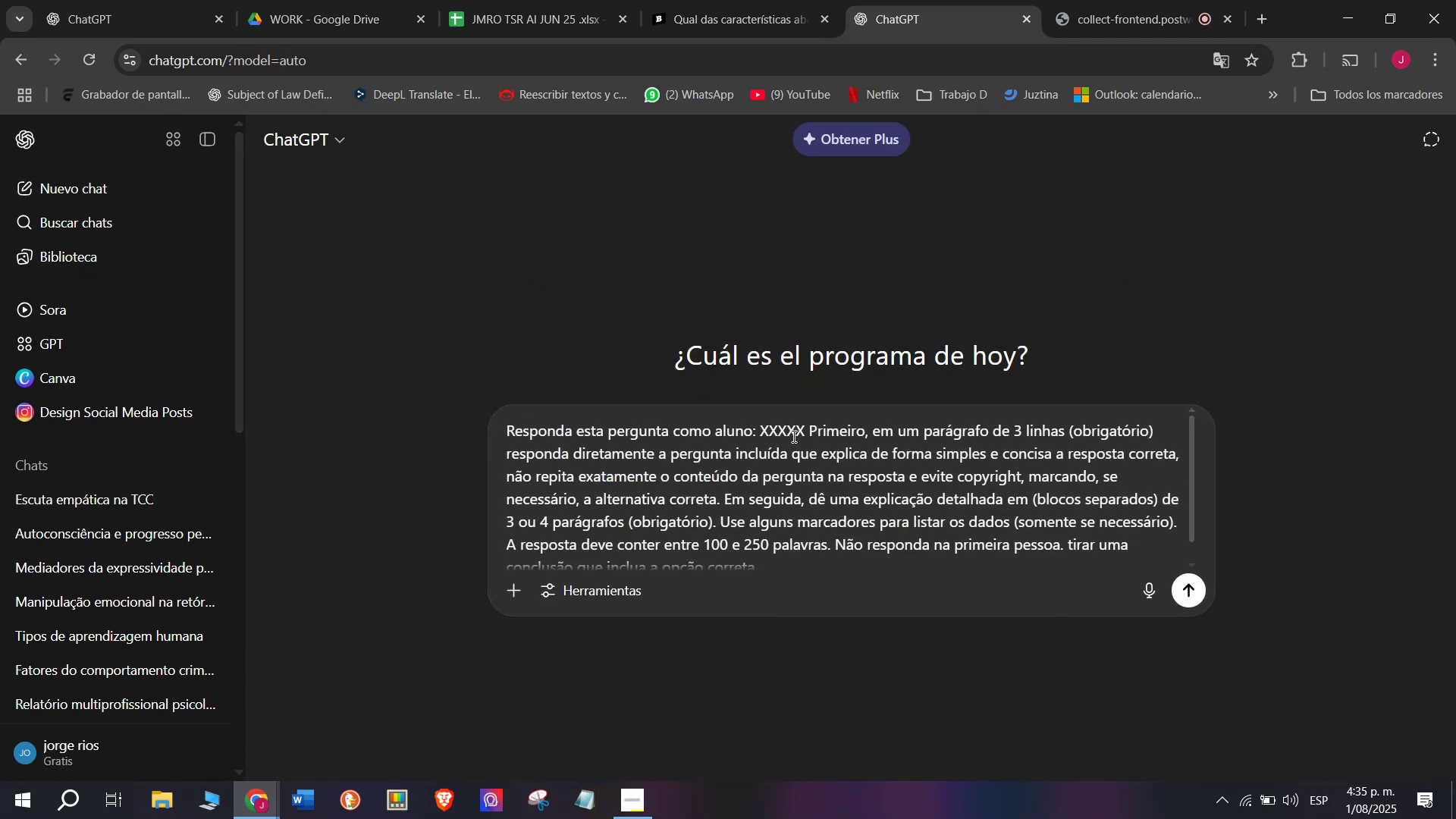 
left_click_drag(start_coordinate=[805, 431], to_coordinate=[761, 422])
 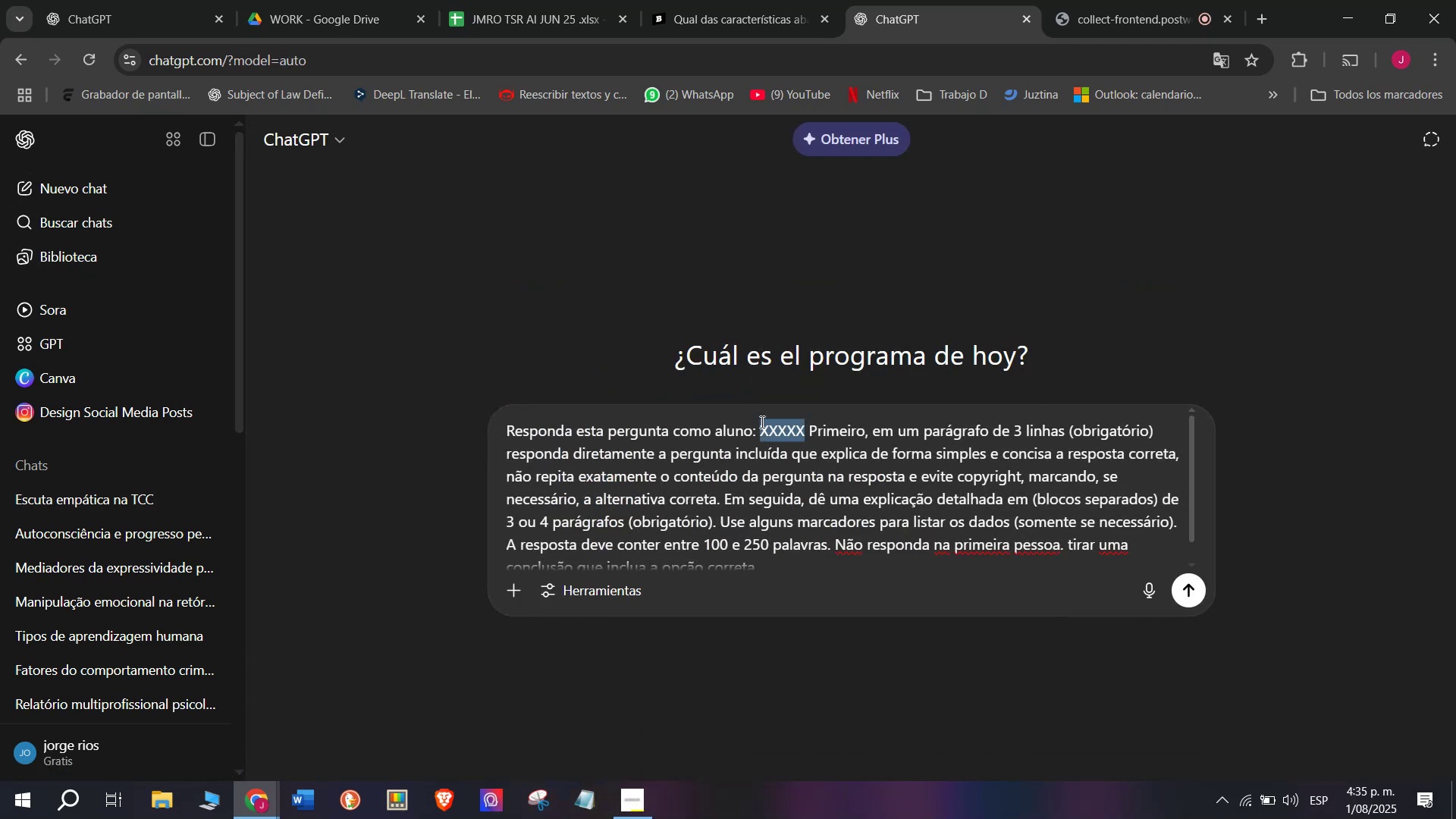 
key(Meta+MetaLeft)
 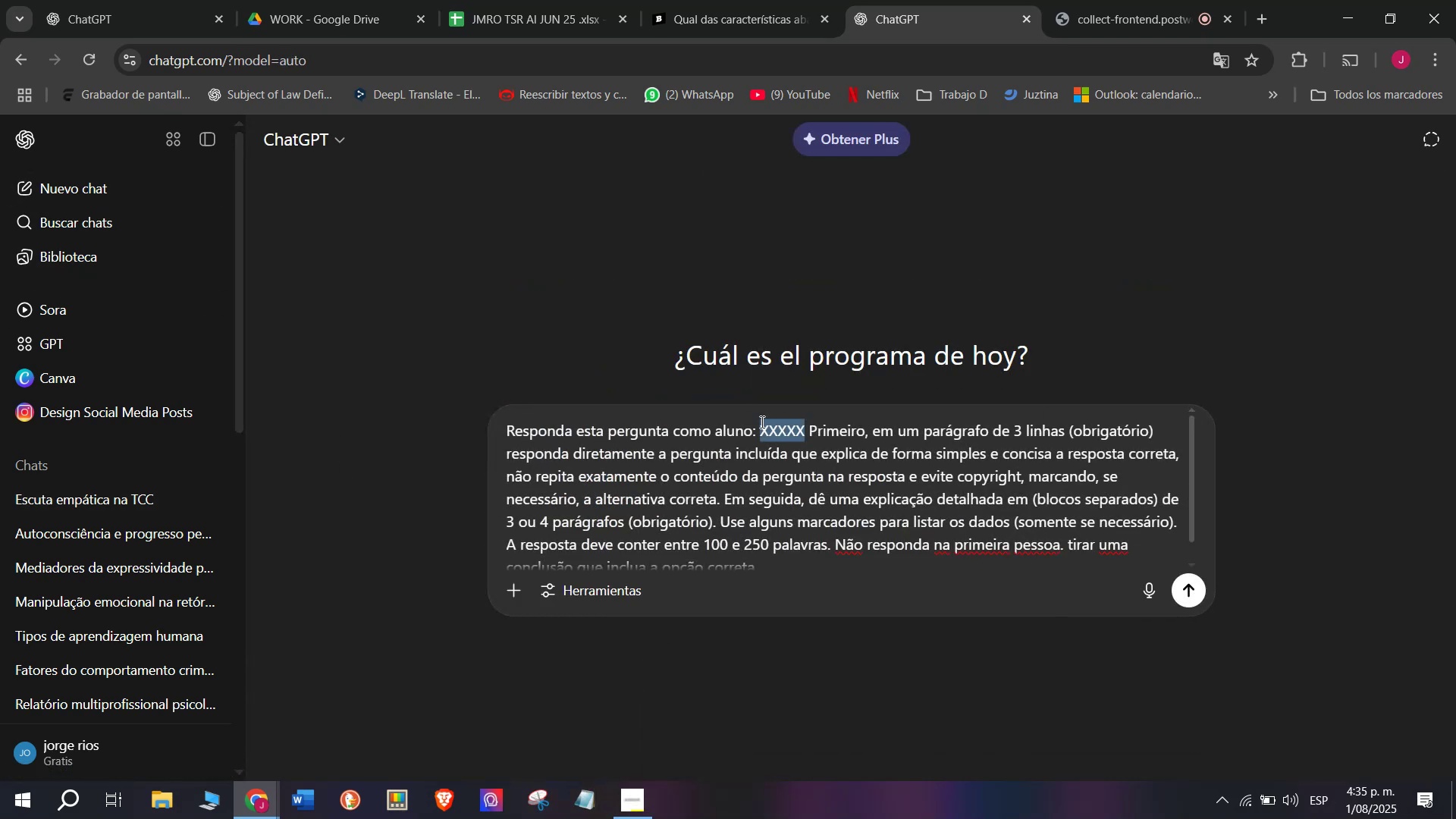 
key(Meta+V)
 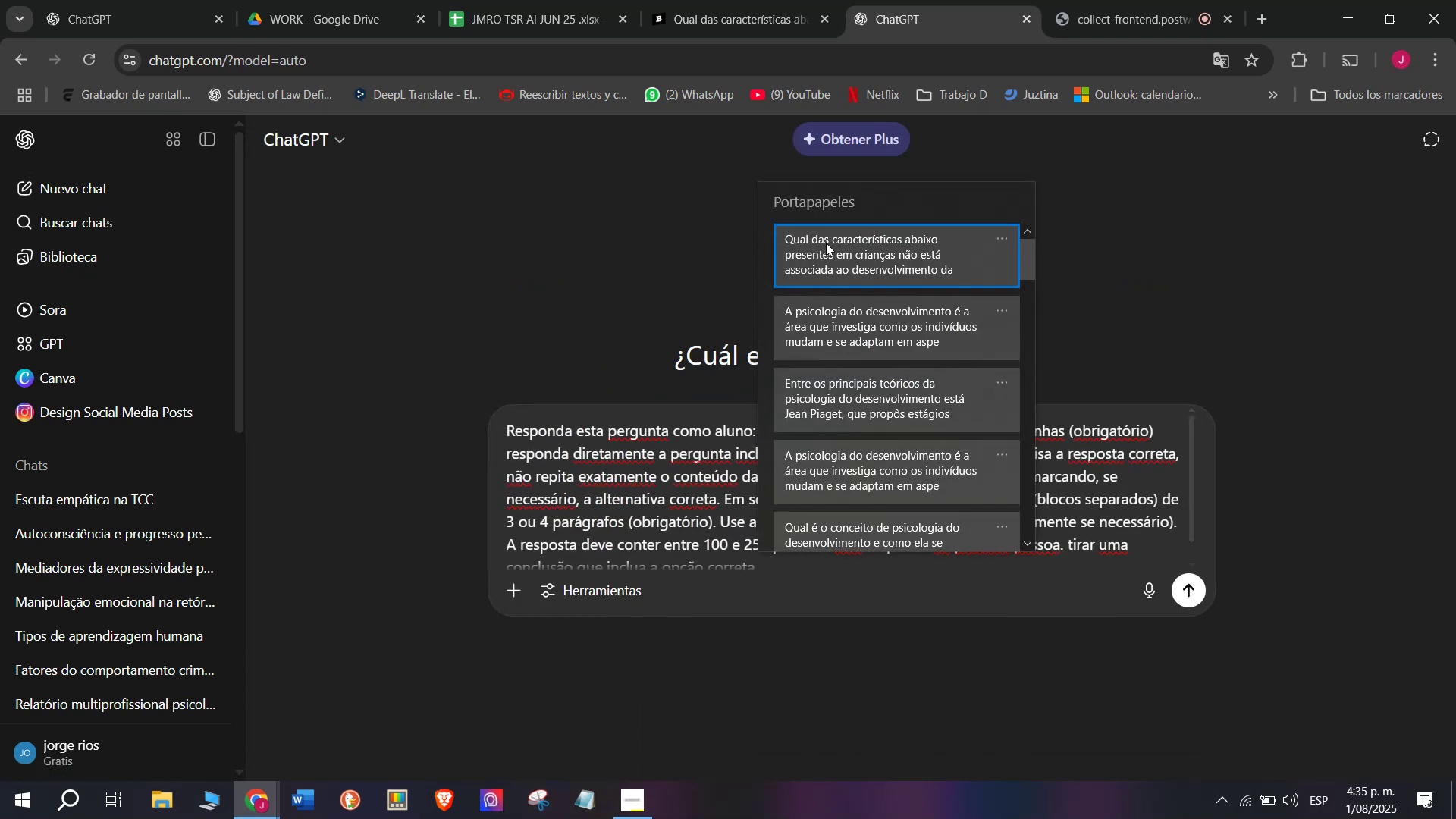 
key(Control+ControlLeft)
 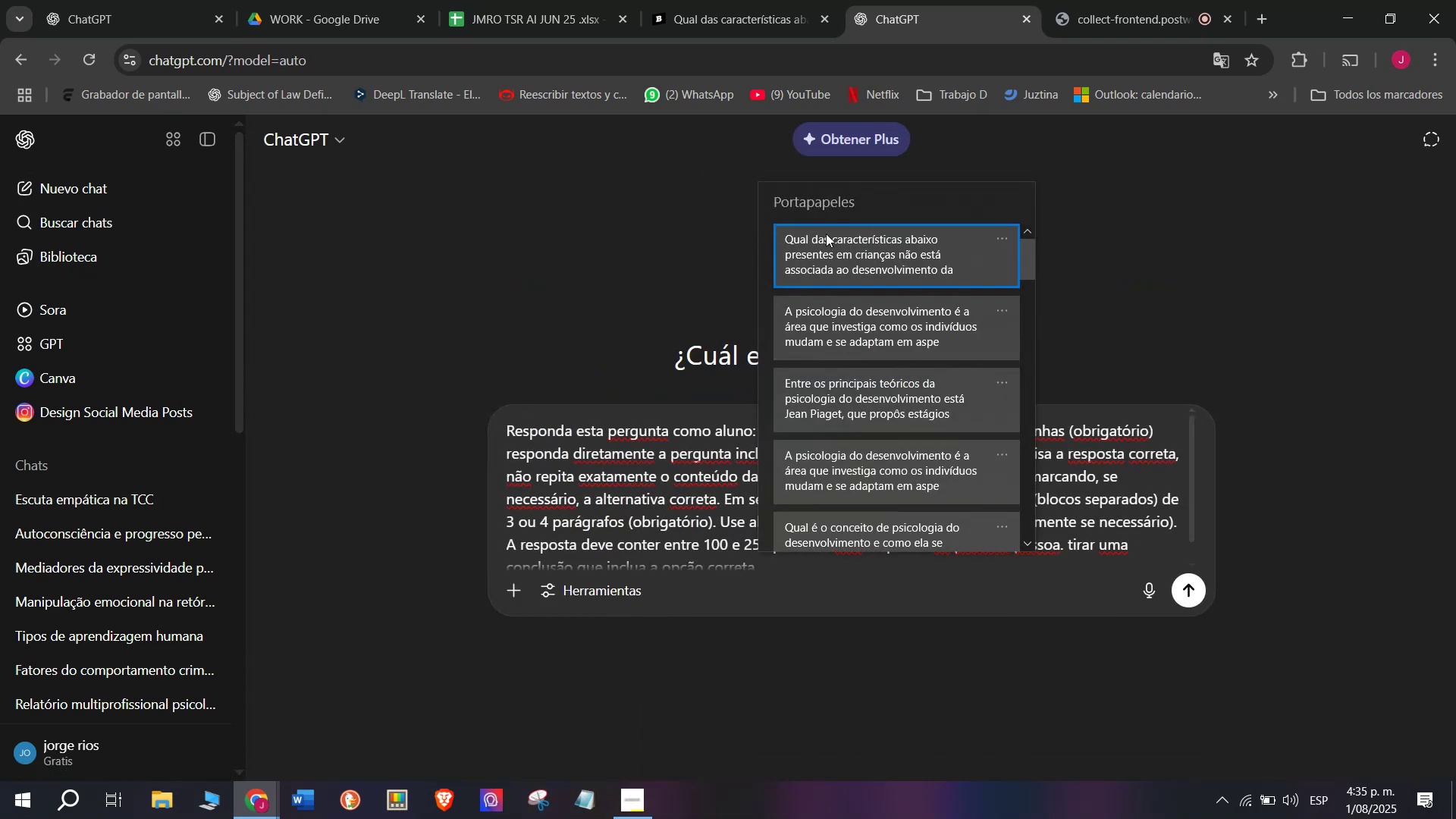 
key(Control+V)
 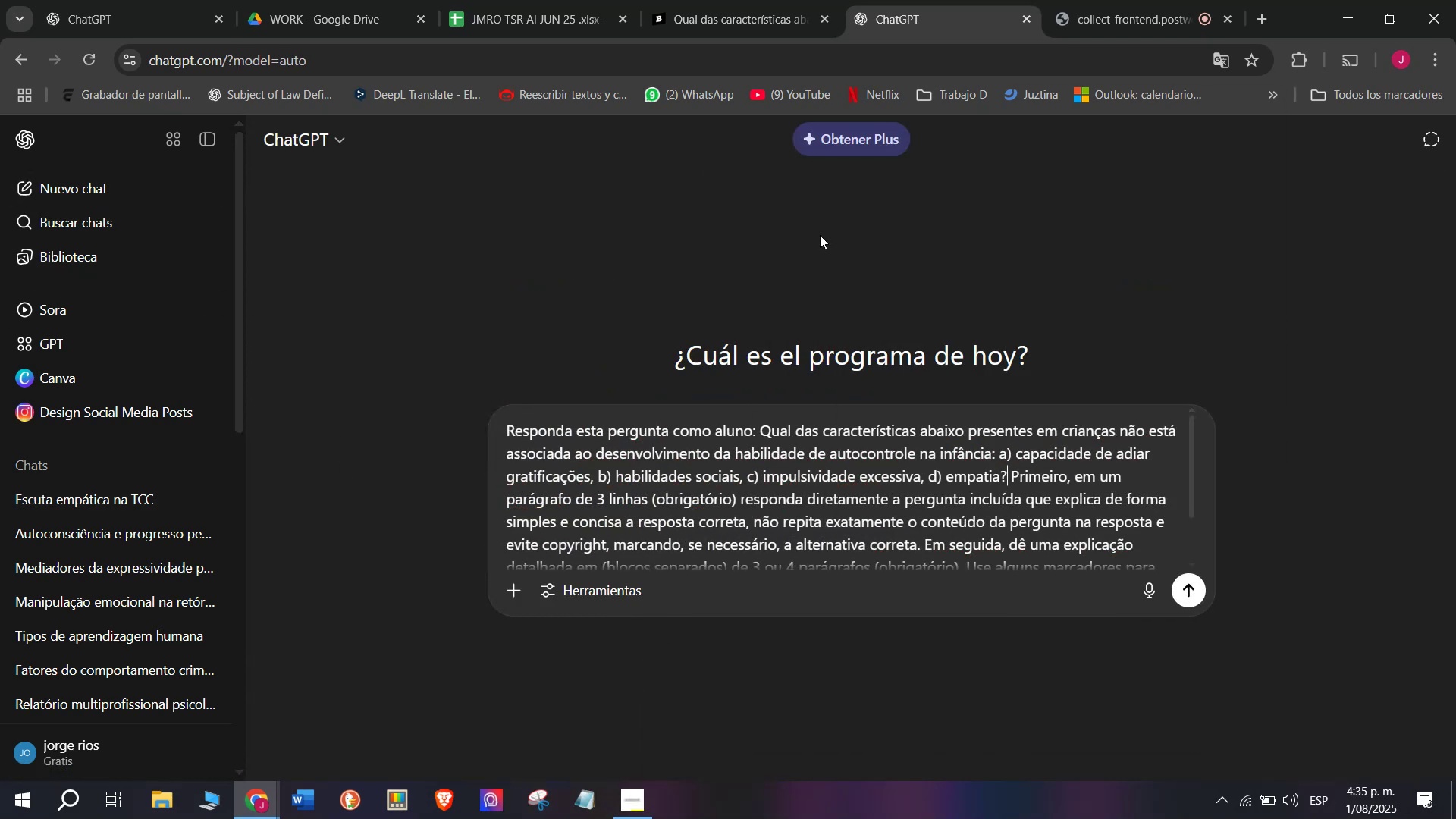 
key(Enter)
 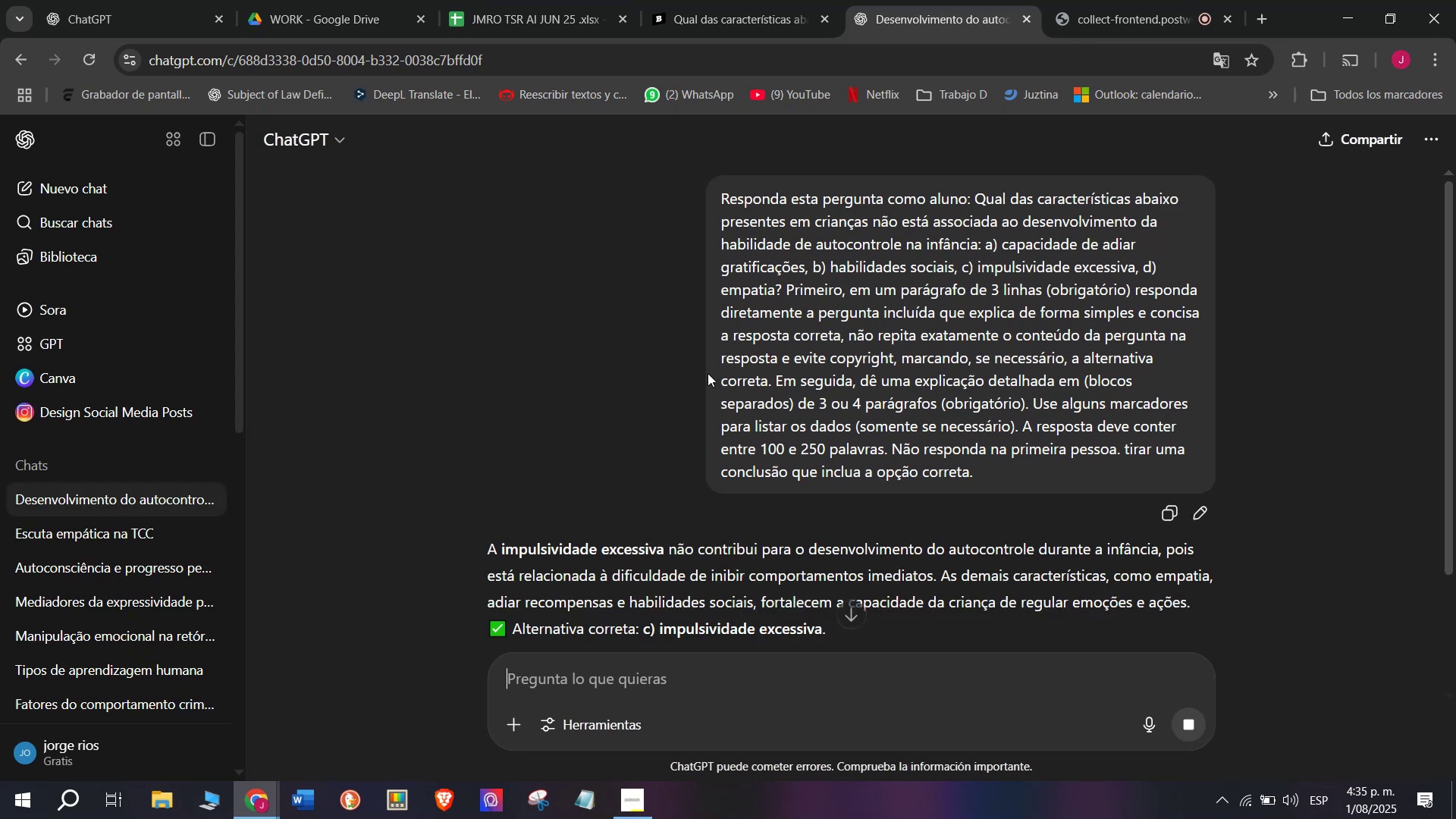 
scroll: coordinate [640, 184], scroll_direction: down, amount: 1.0
 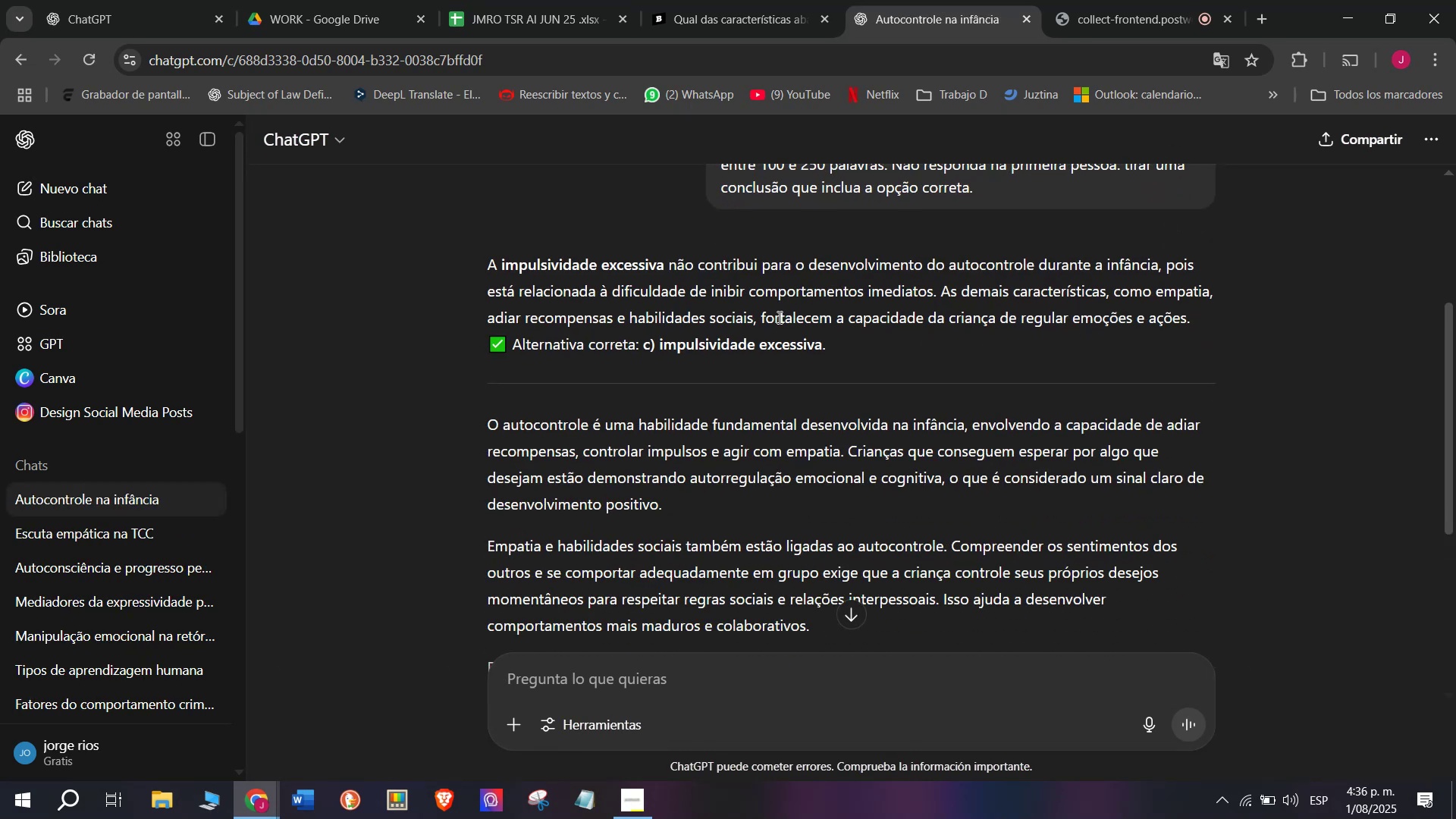 
wait(6.71)
 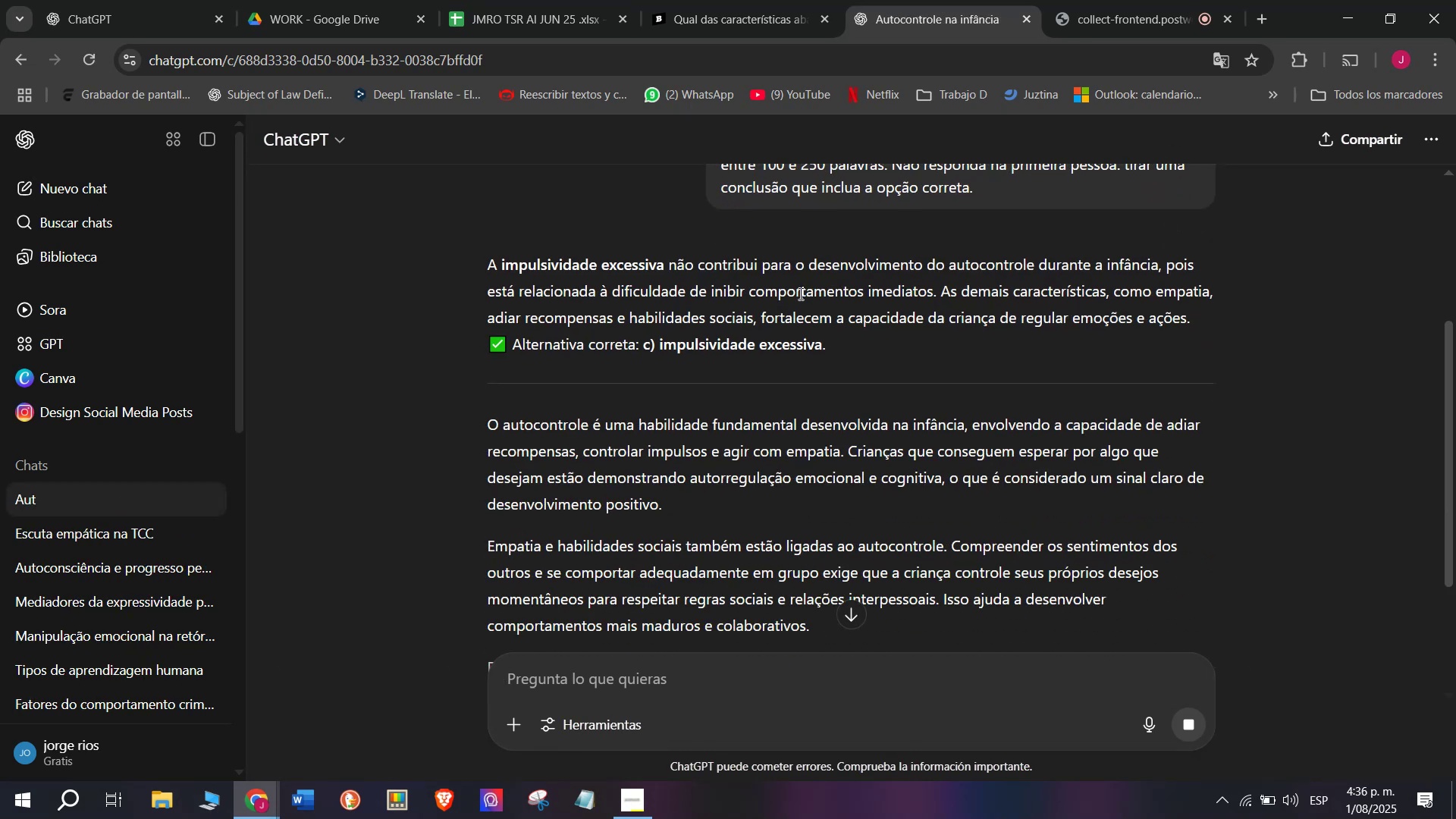 
left_click([677, 0])
 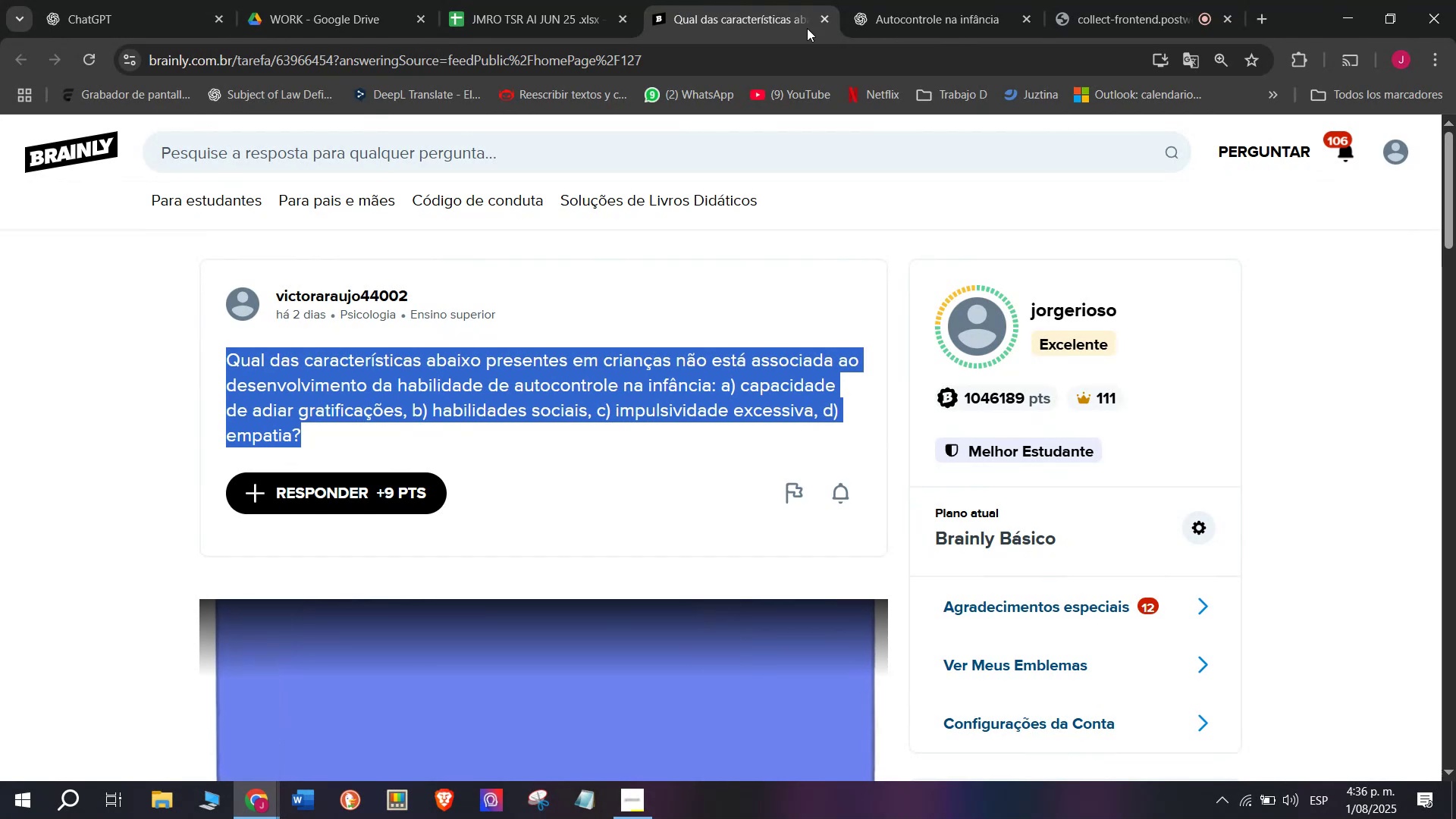 
left_click([928, 0])
 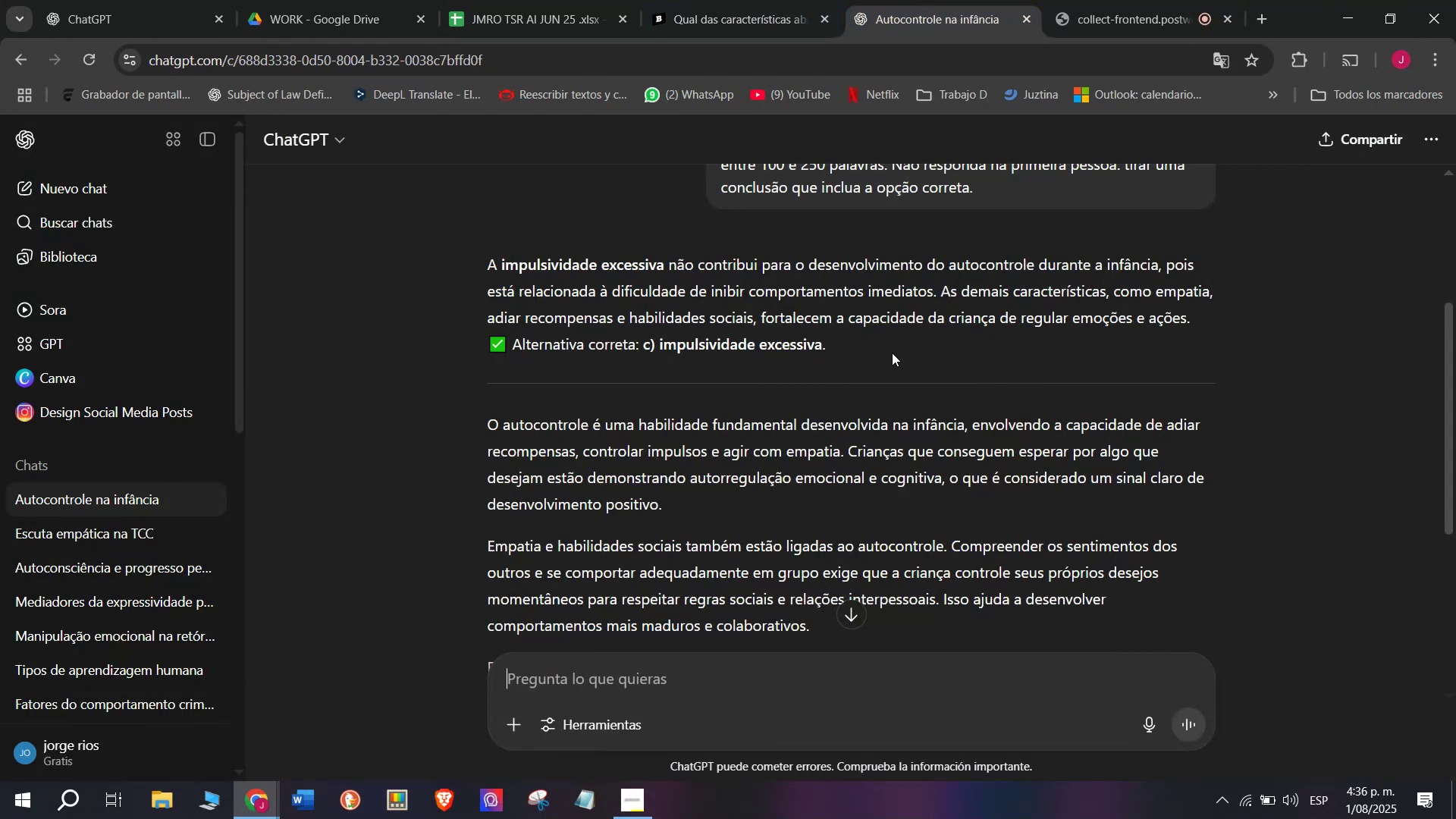 
wait(8.61)
 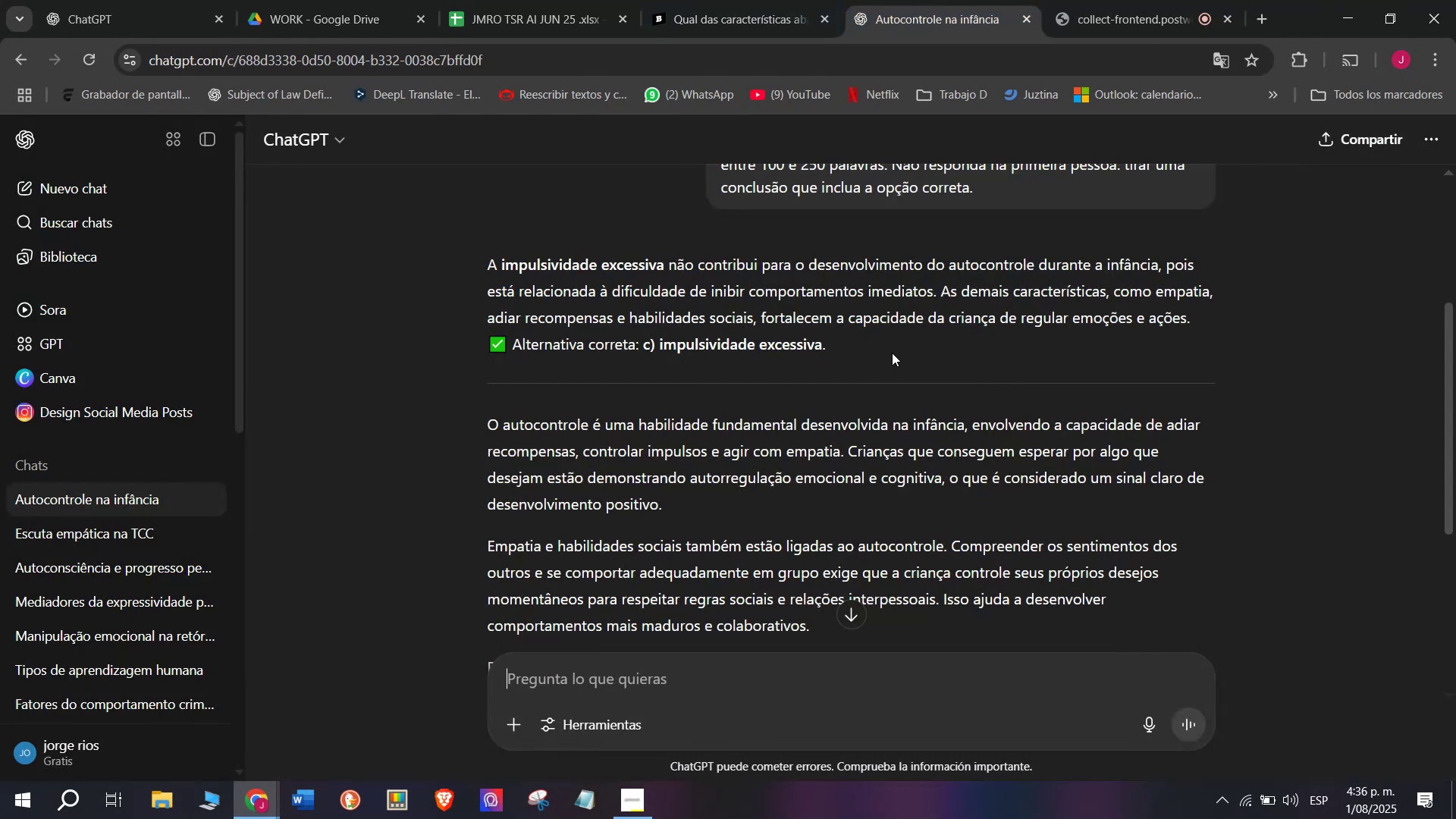 
left_click_drag(start_coordinate=[1194, 318], to_coordinate=[488, 267])
 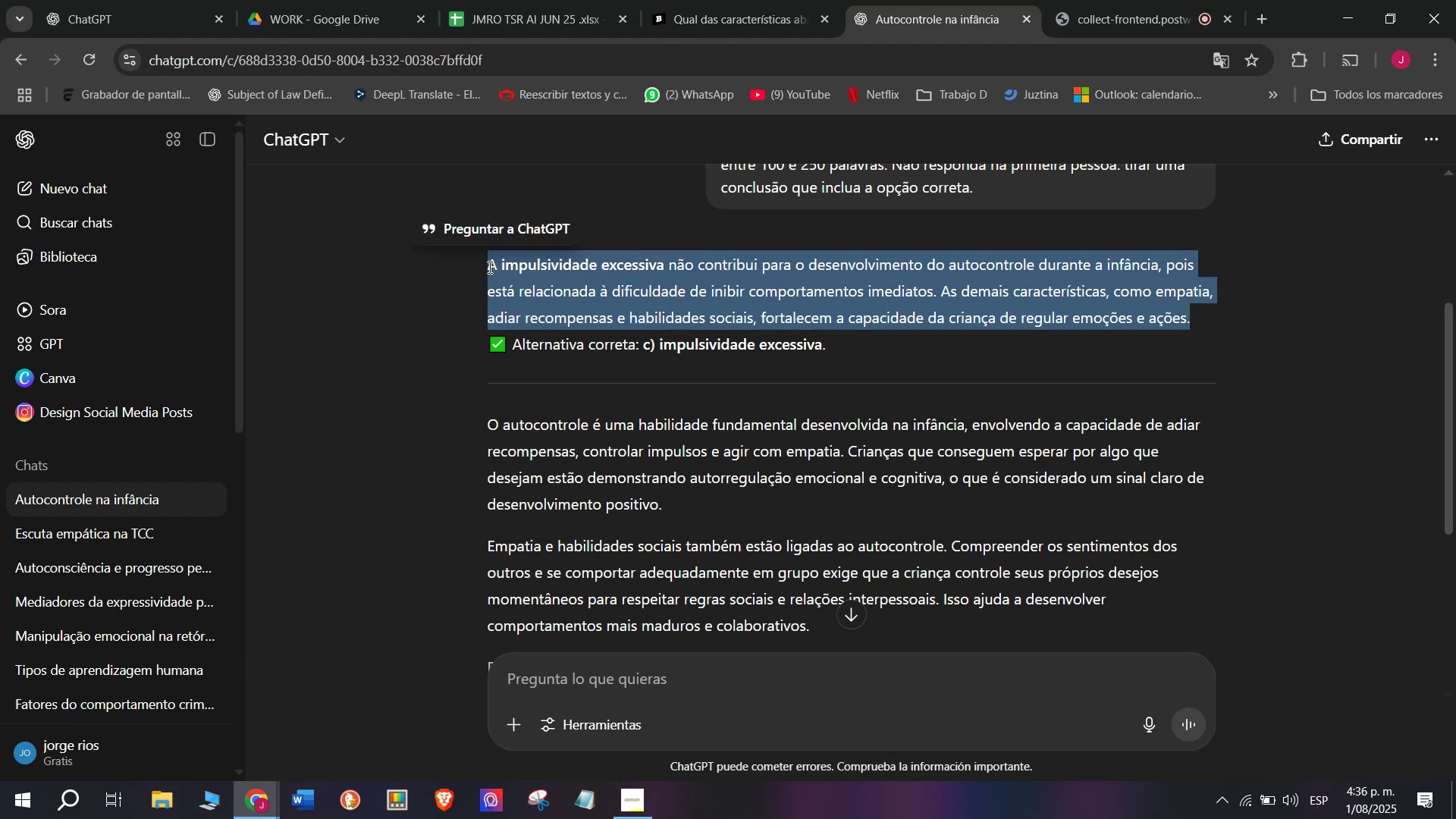 
key(Control+C)
 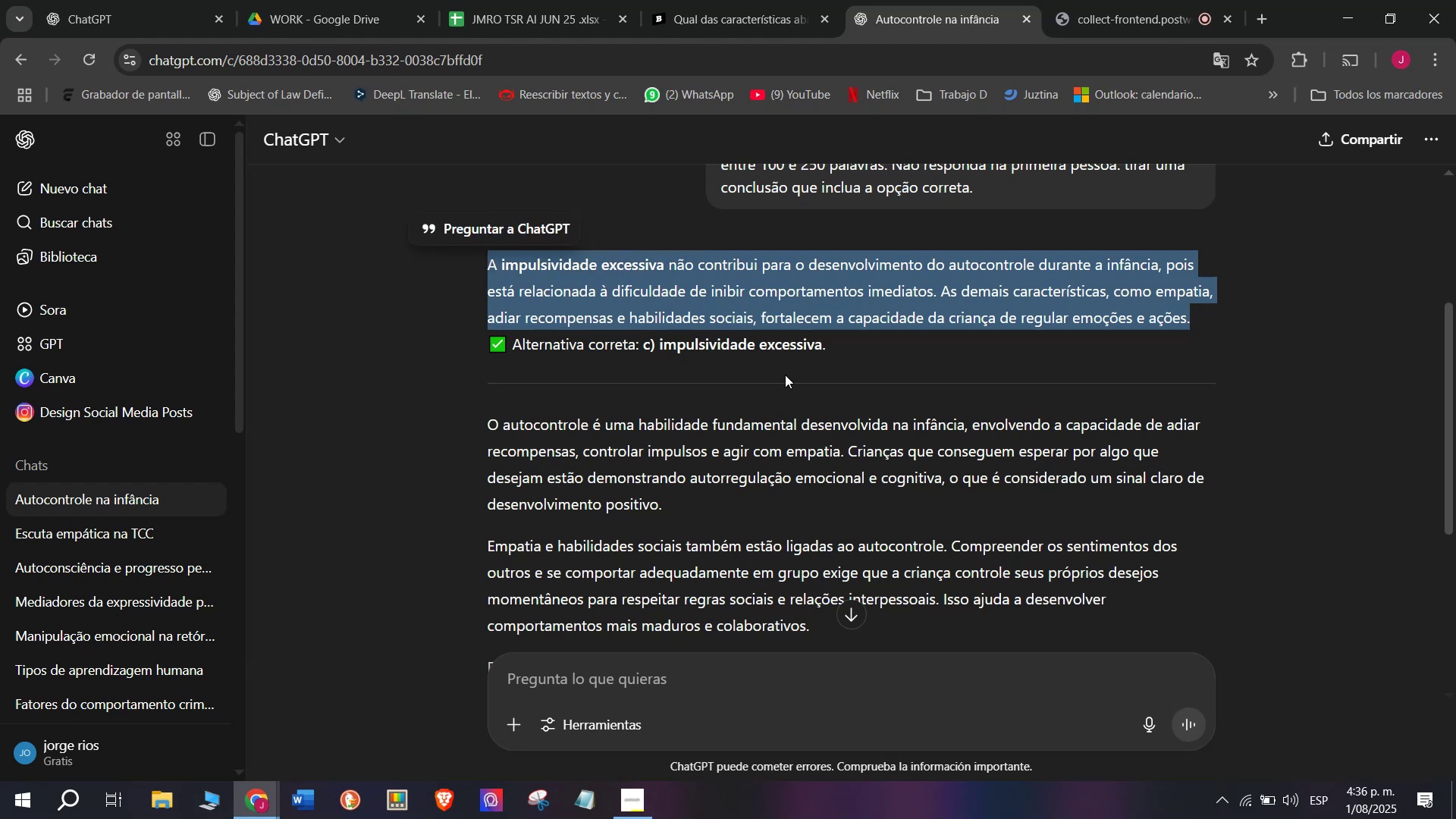 
scroll: coordinate [785, 375], scroll_direction: down, amount: 1.0
 